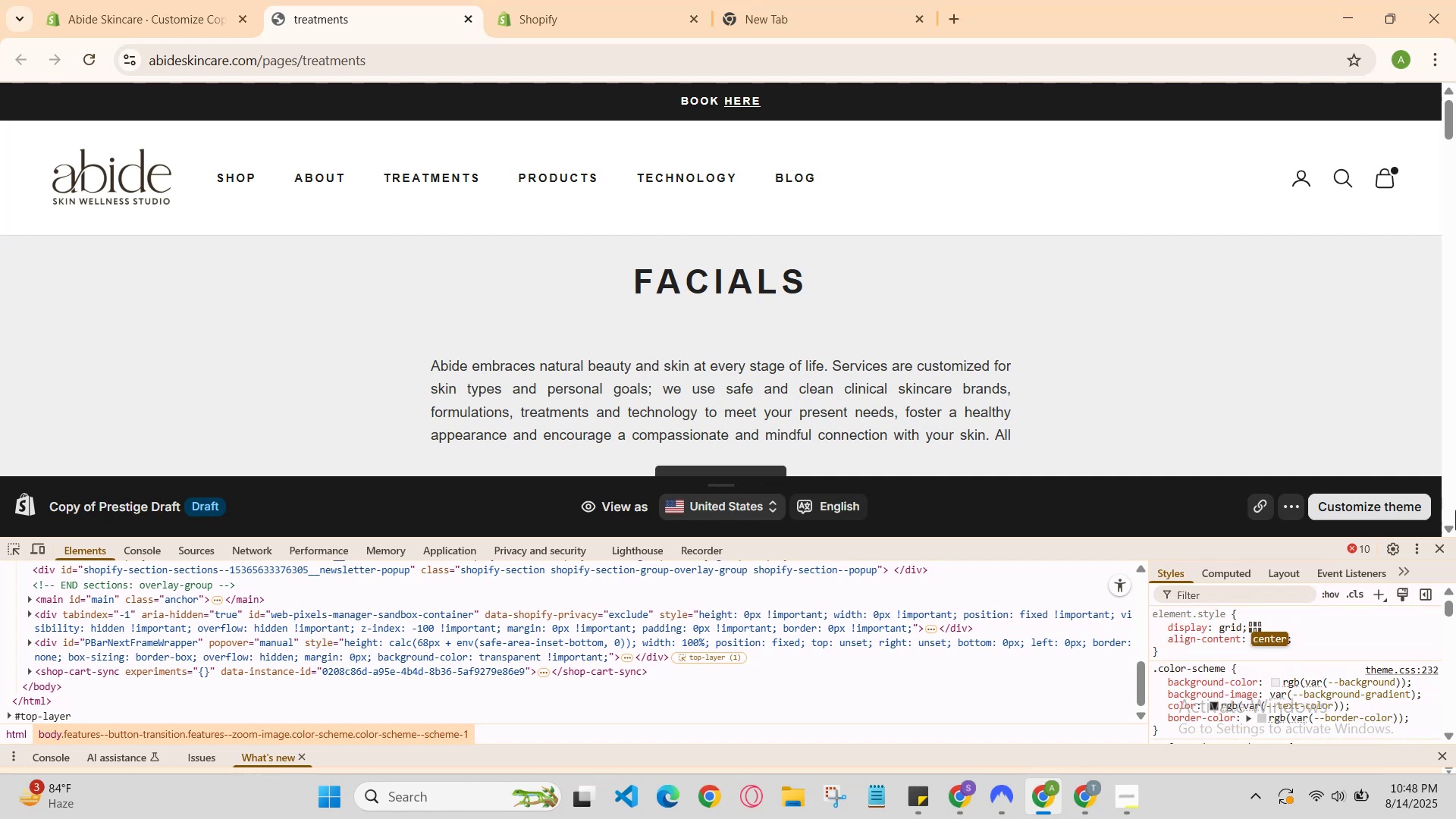 
key(Backspace)
 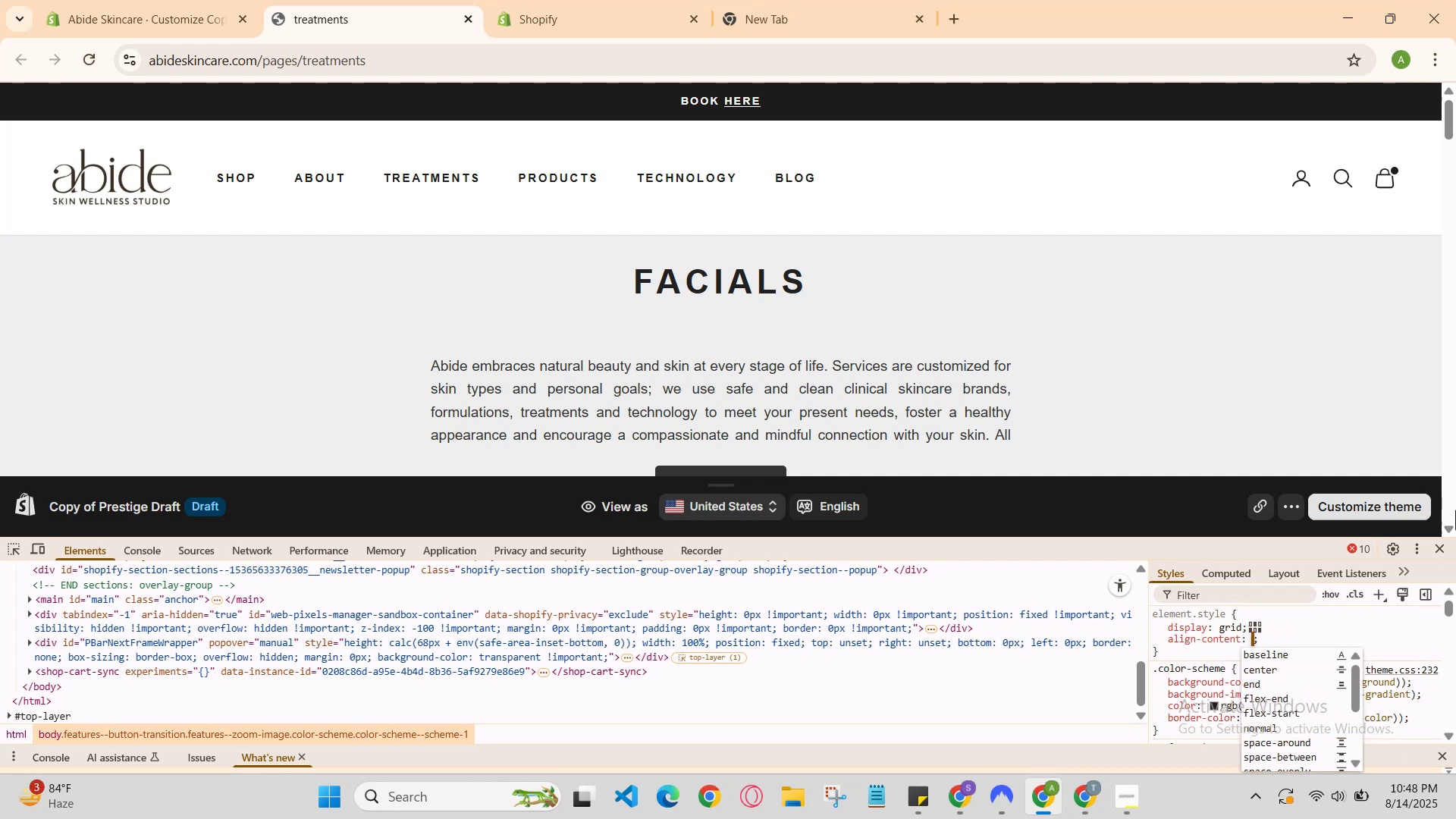 
key(ArrowDown)
 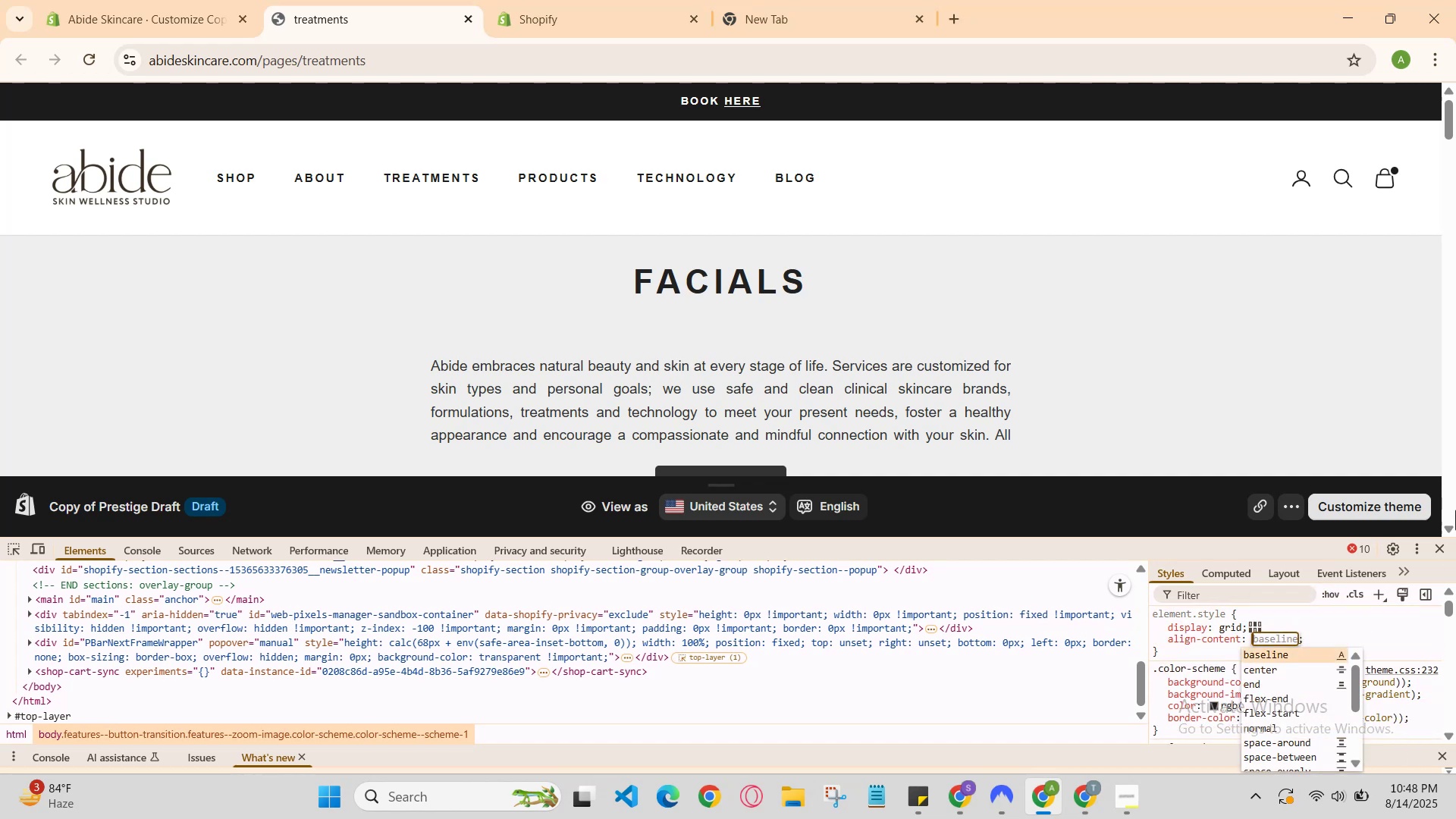 
key(ArrowDown)
 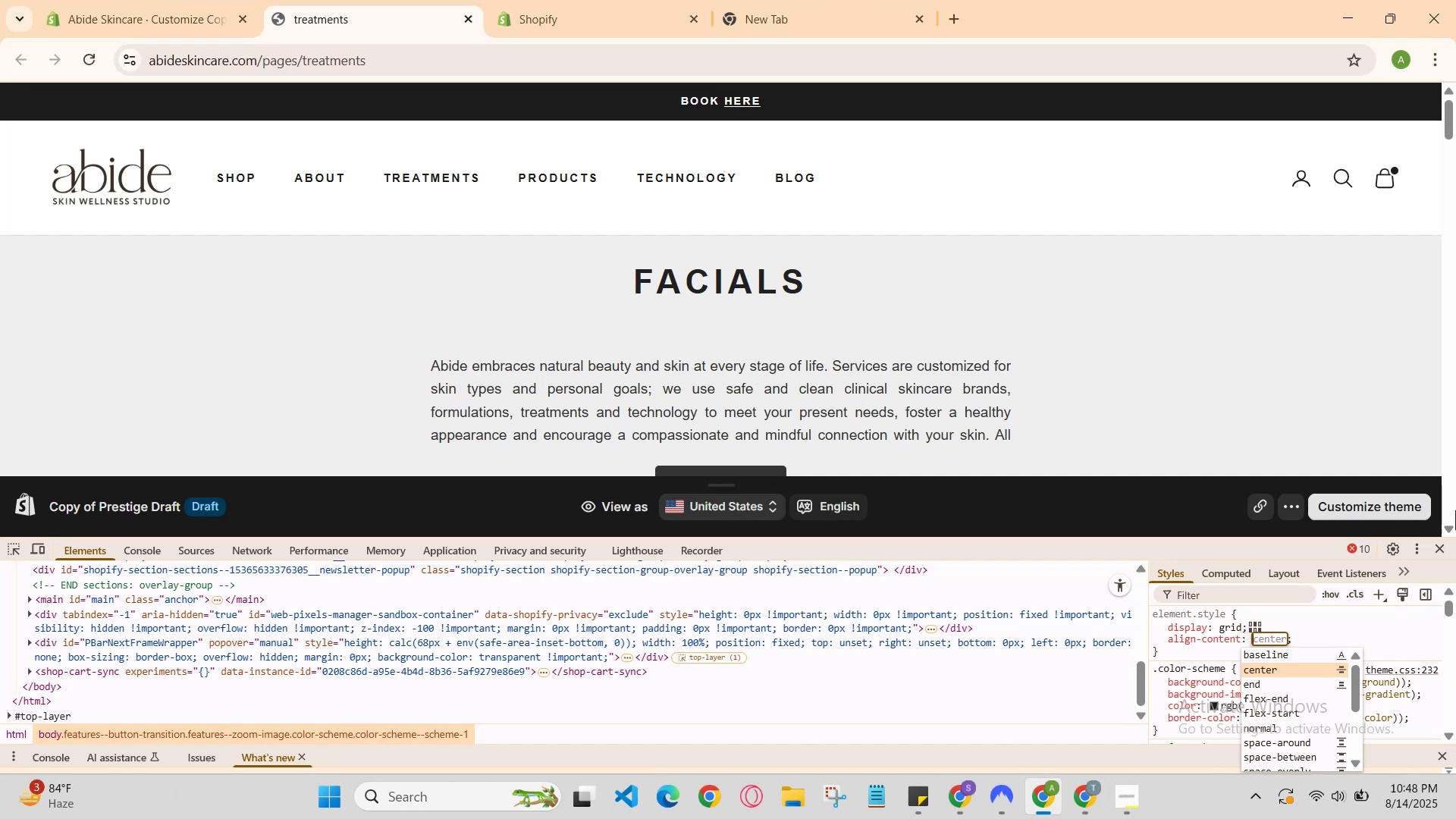 
key(ArrowDown)
 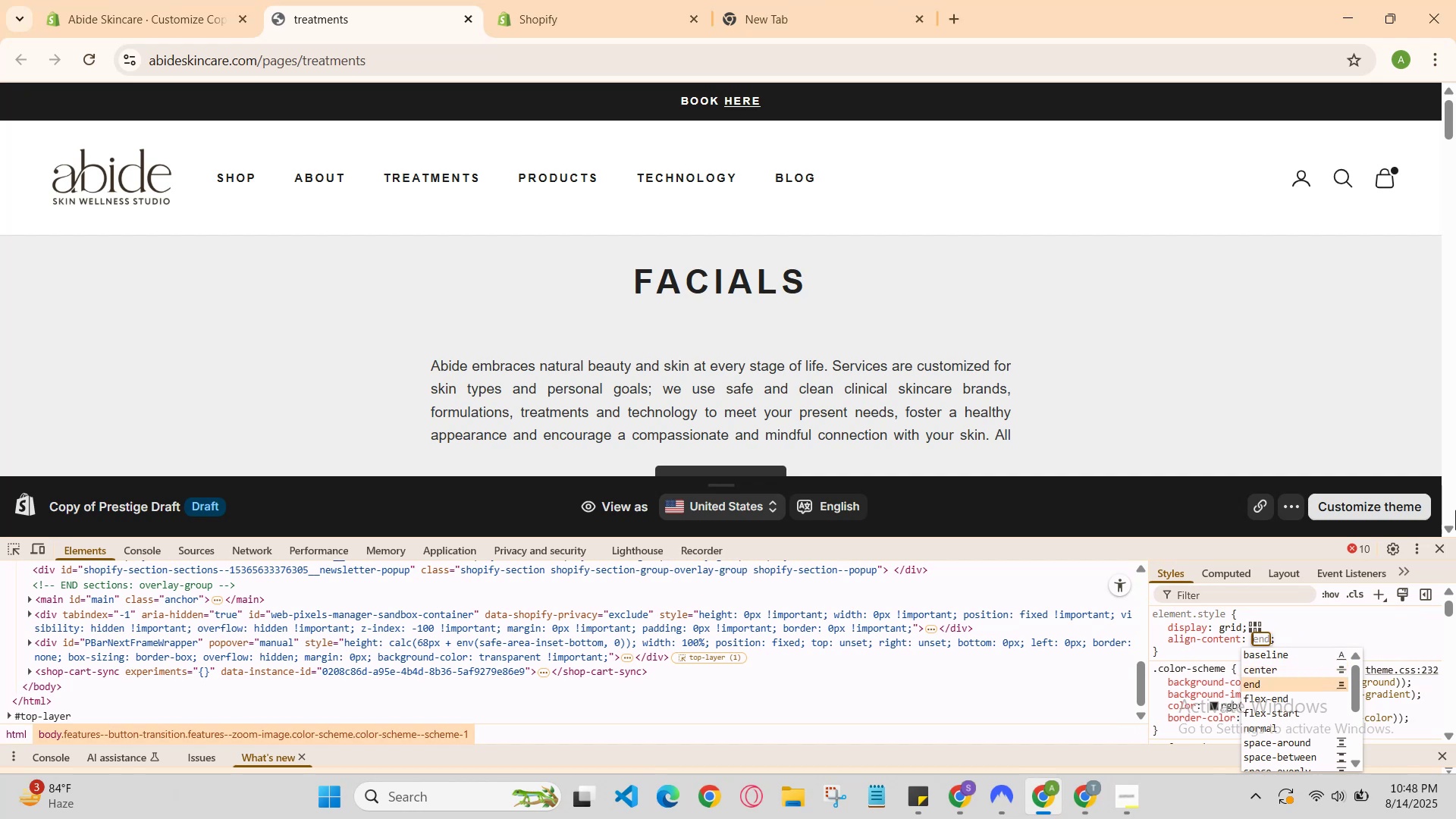 
type(flex-start)
 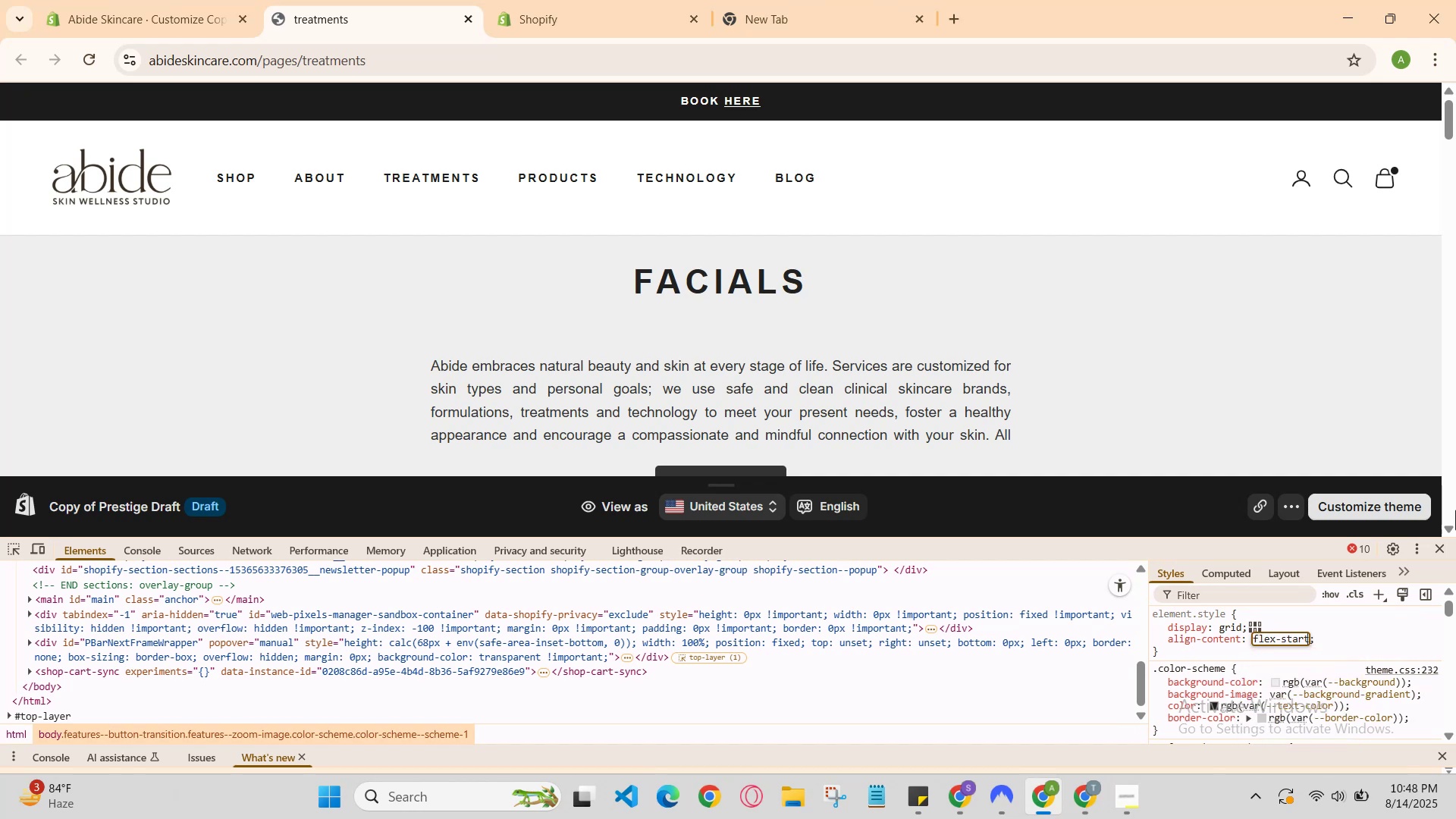 
key(ArrowRight)
 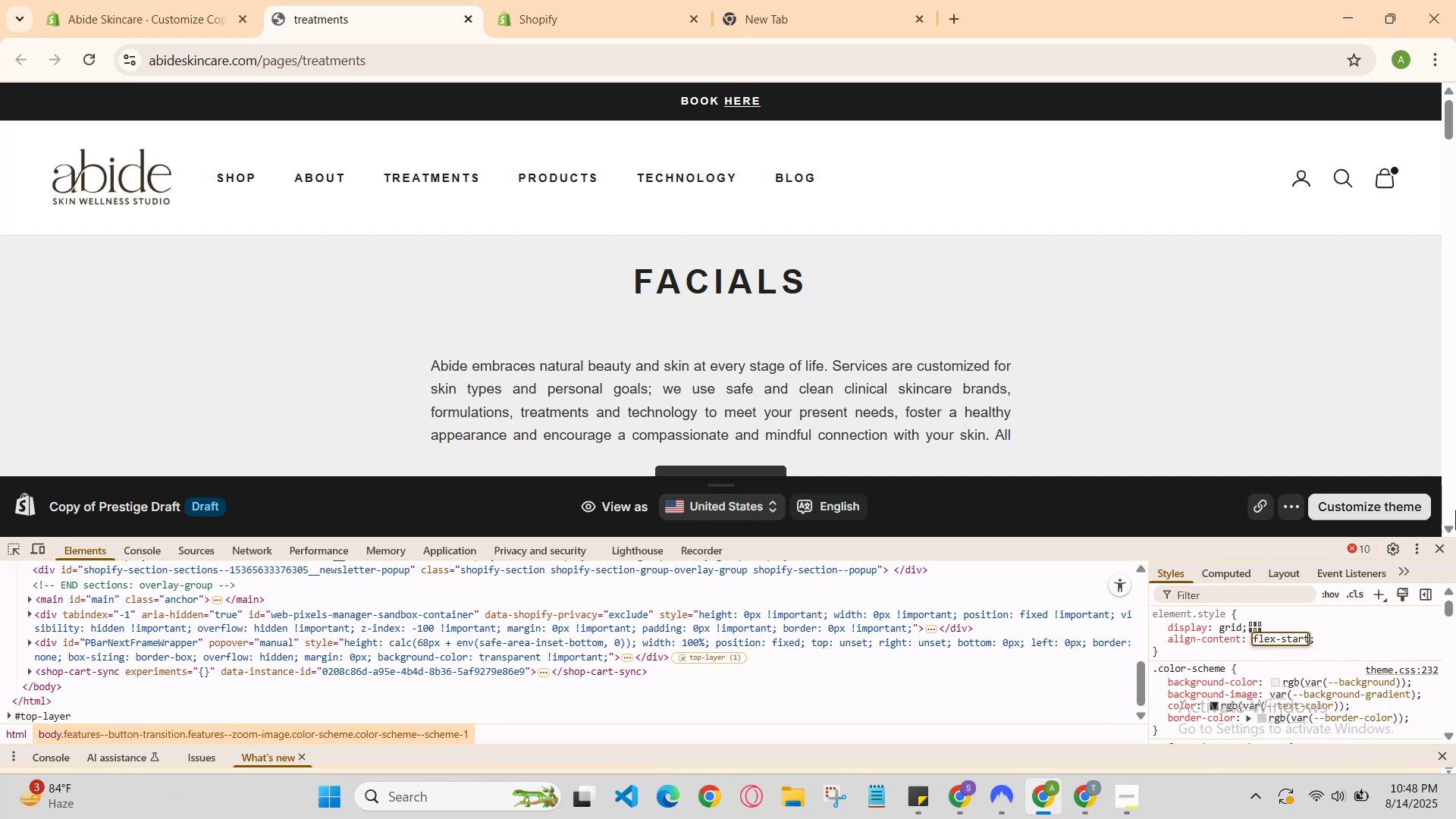 
key(Enter)
 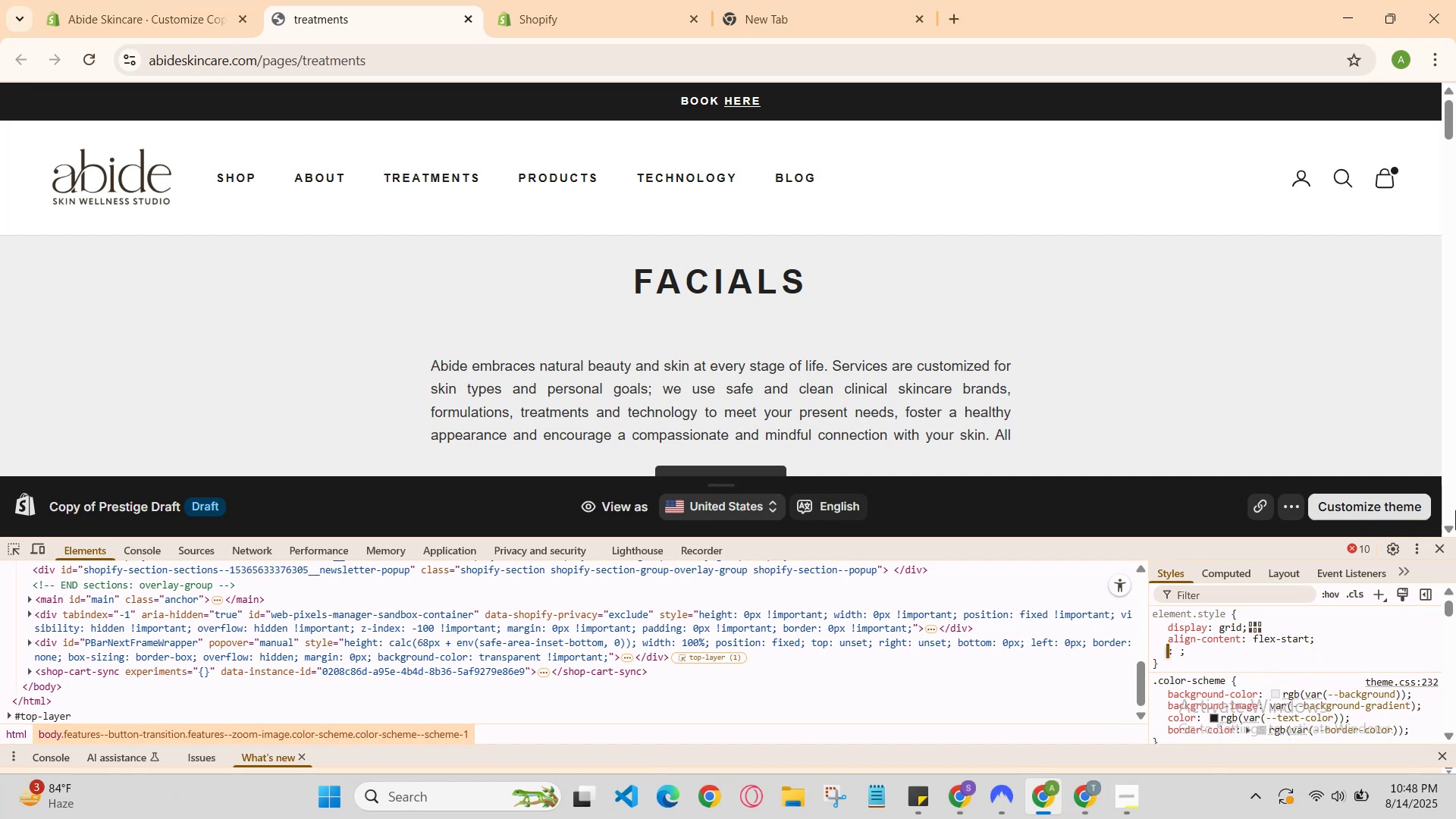 
type(width)
 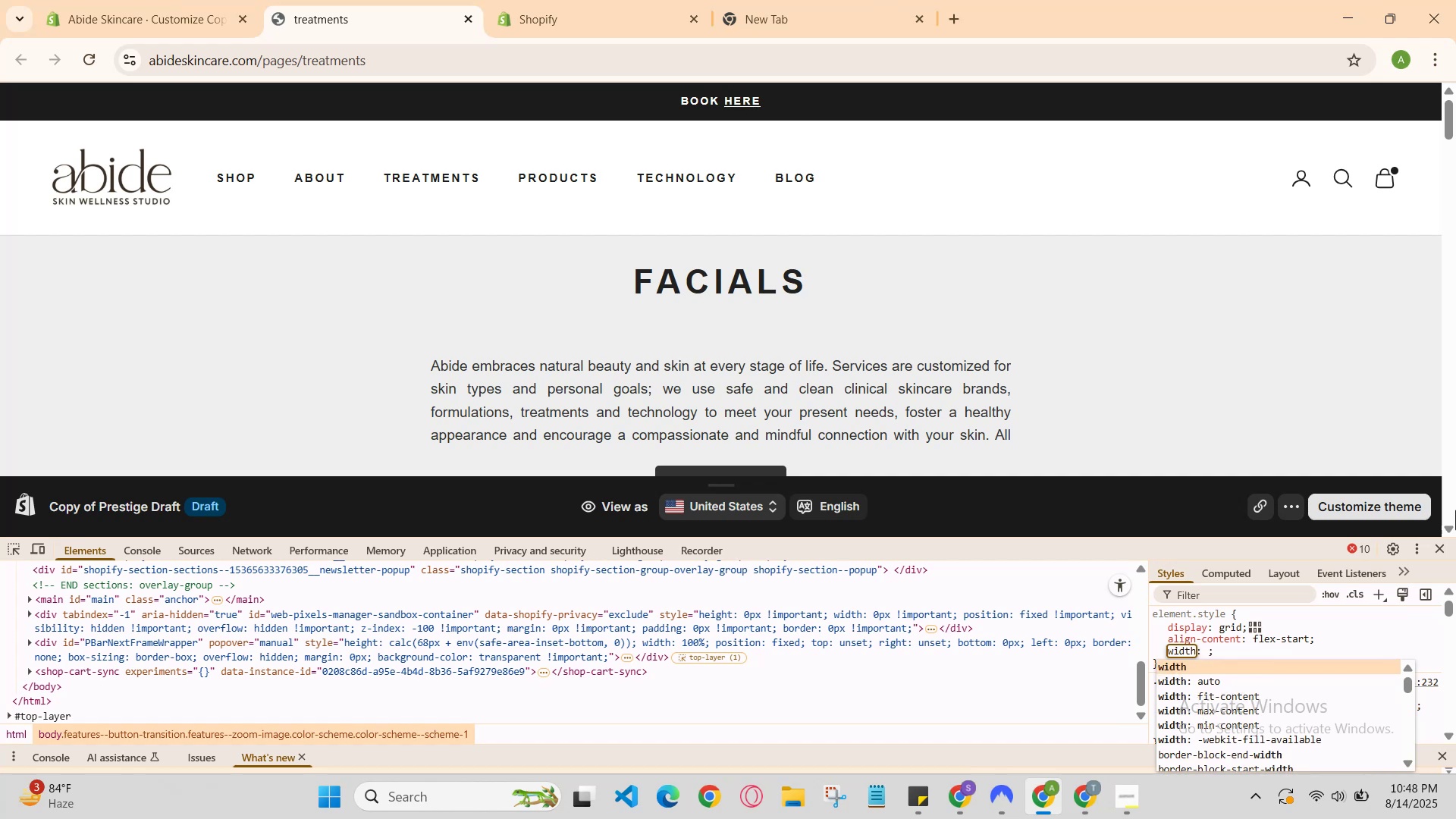 
key(Enter)
 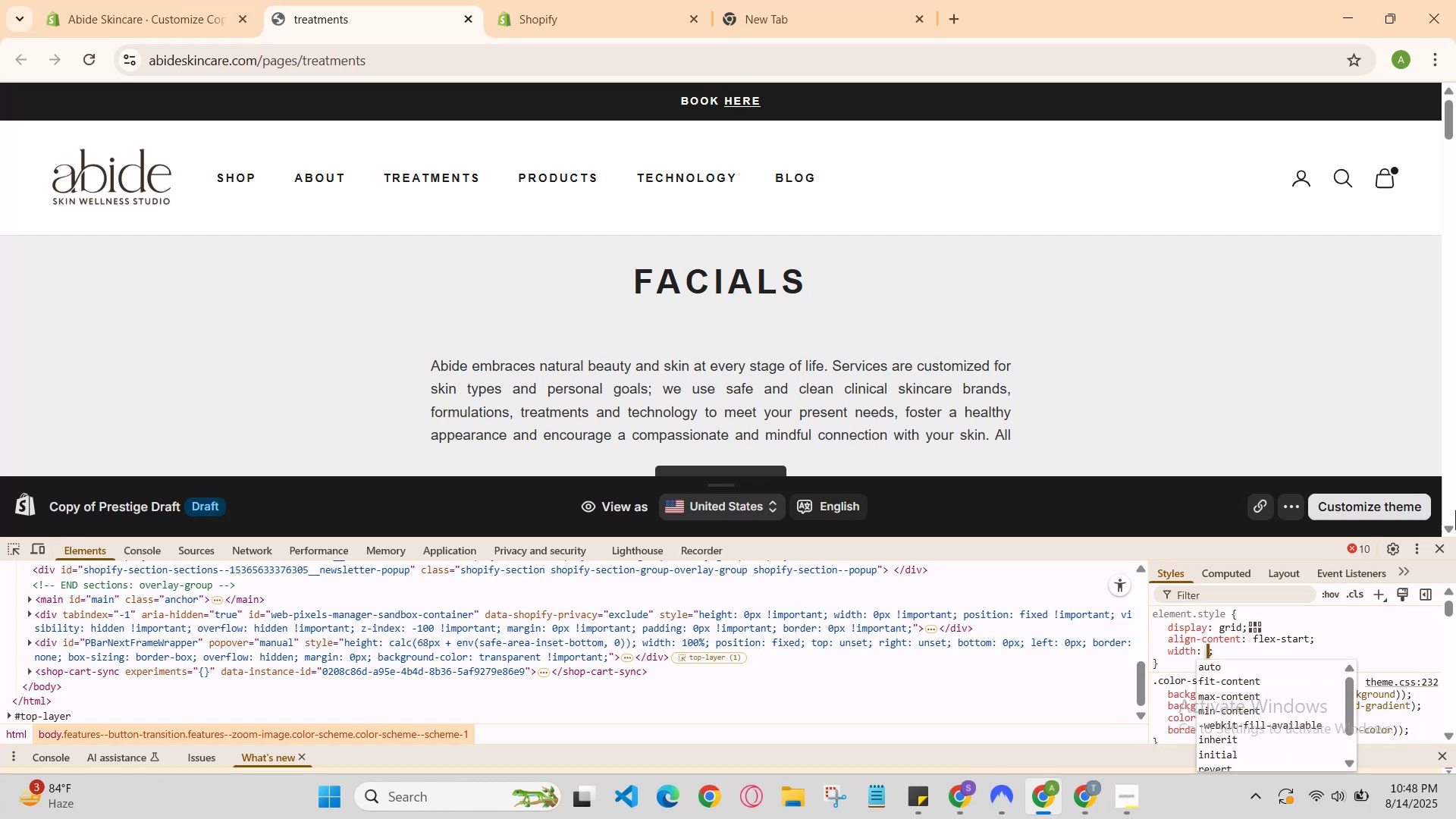 
type(30px[Delete])
key(Backspace)
key(Backspace)
key(Backspace)
key(Backspace)
type(100%)
key(Backspace)
key(Backspace)
key(Backspace)
key(Backspace)
type(r)
key(Backspace)
key(Backspace)
type(i)
key(Backspace)
type(i)
key(Backspace)
type(tran)
 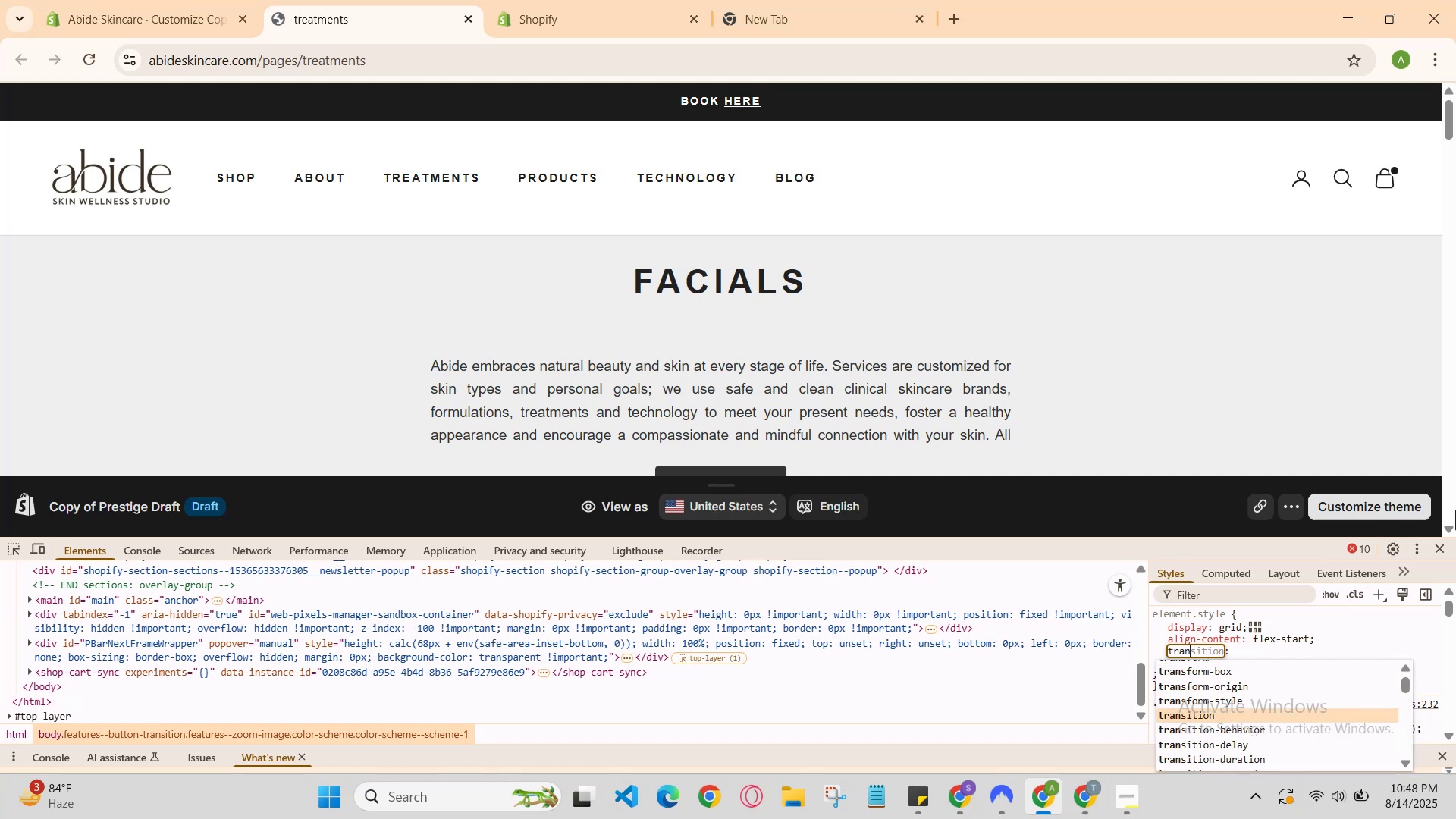 
hold_key(key=Enter, duration=0.3)
 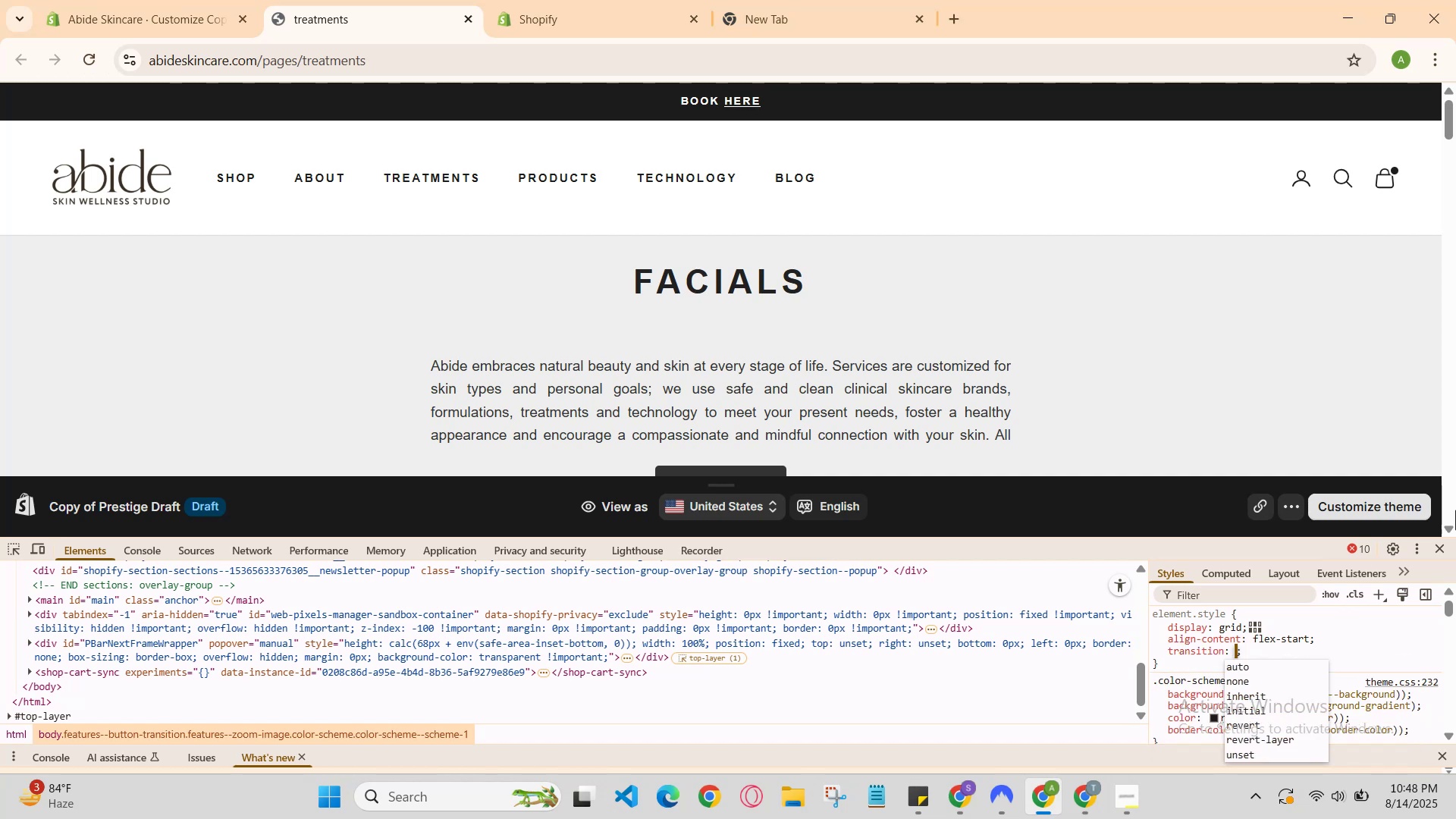 
key(Enter)
 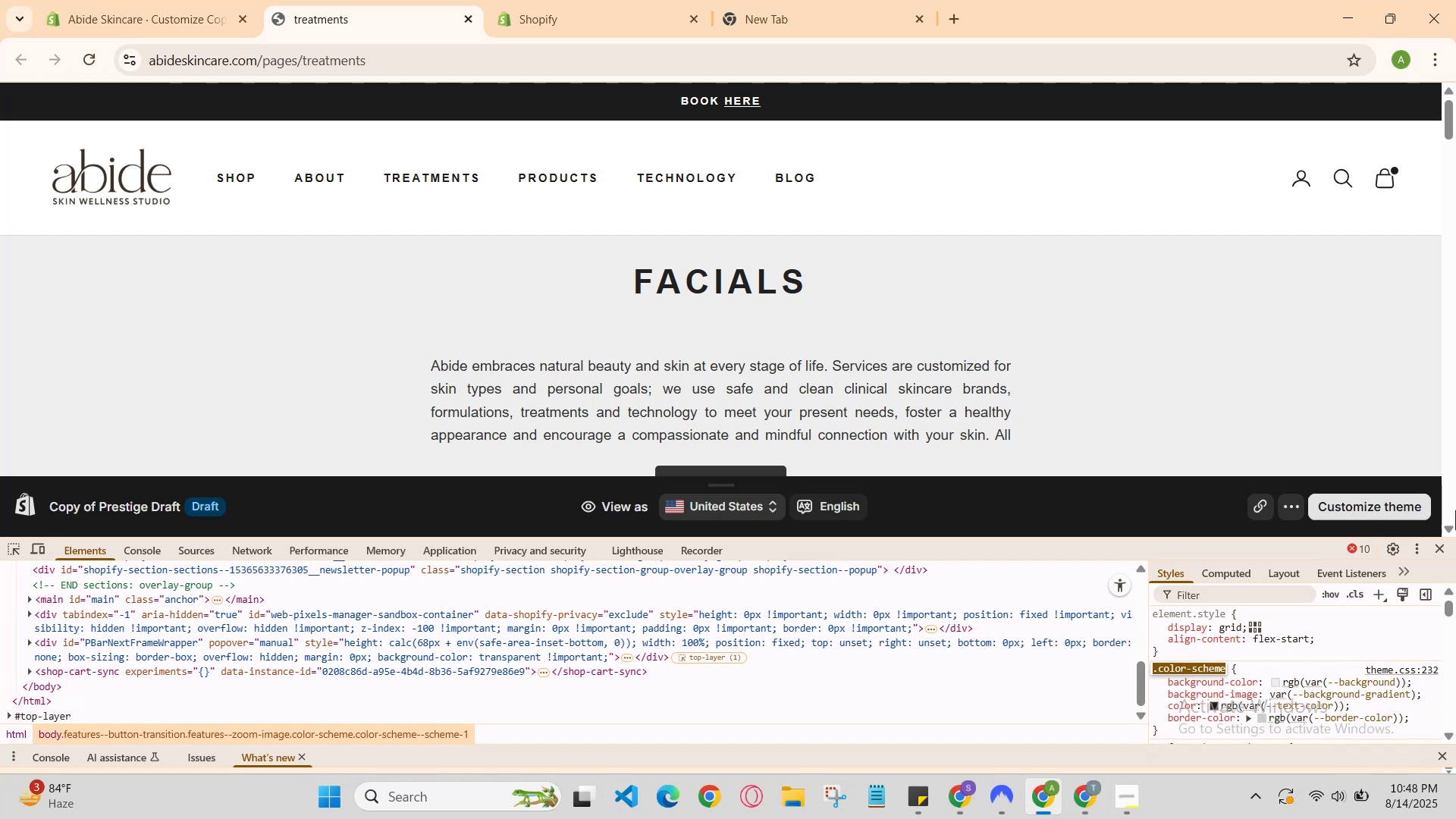 
key(Control+Z)
 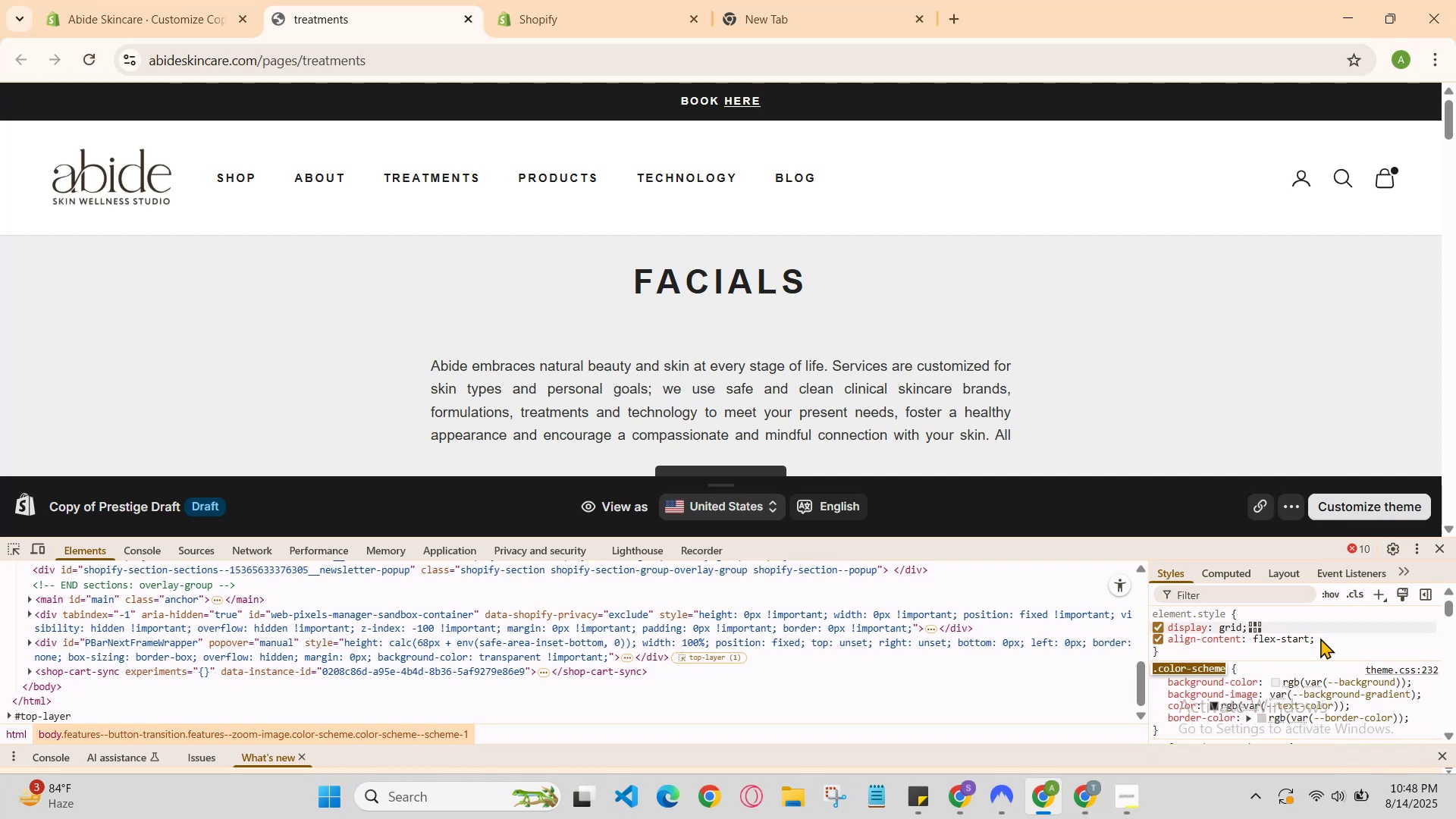 
left_click([1318, 652])
 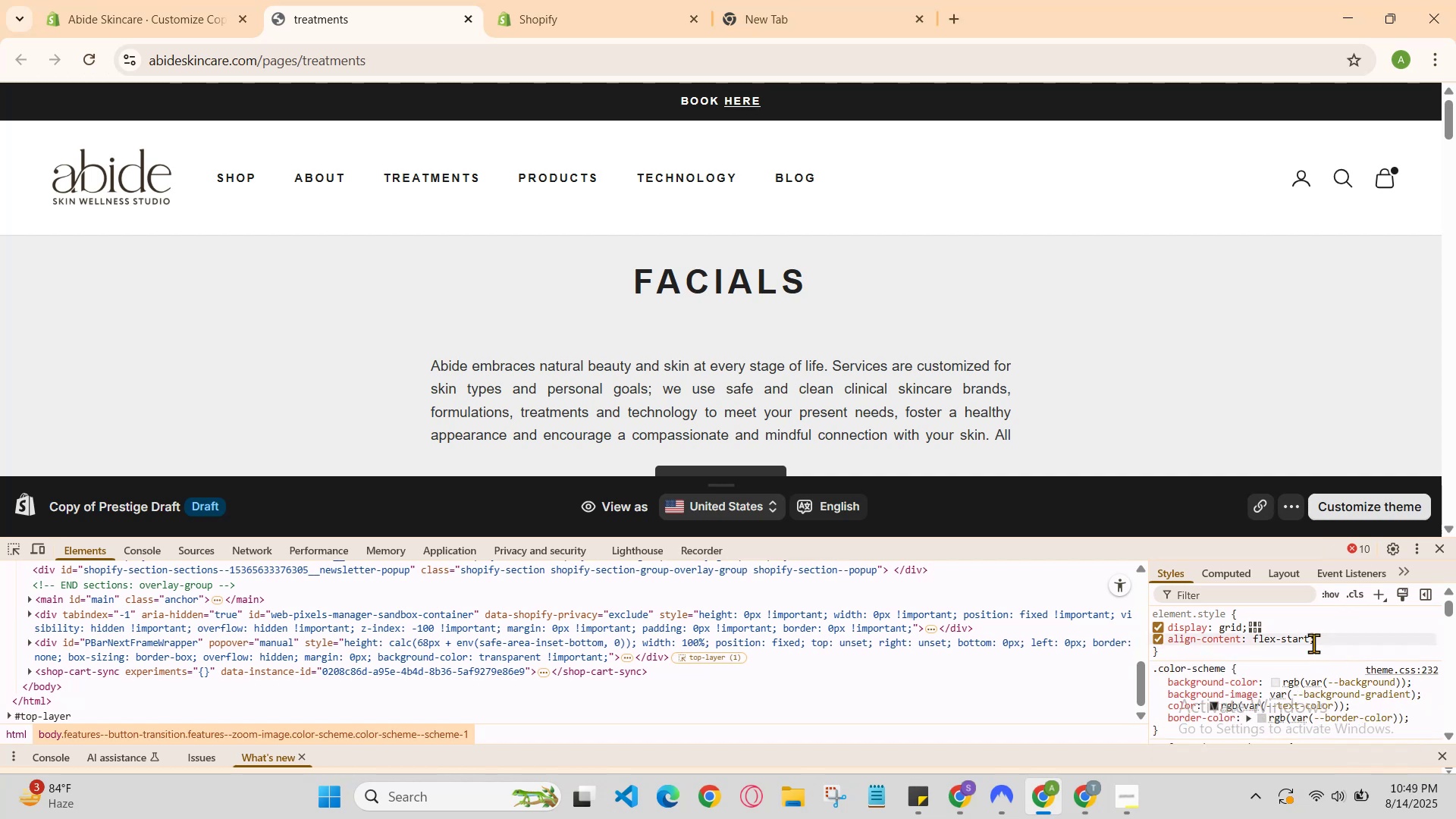 
left_click([1313, 641])
 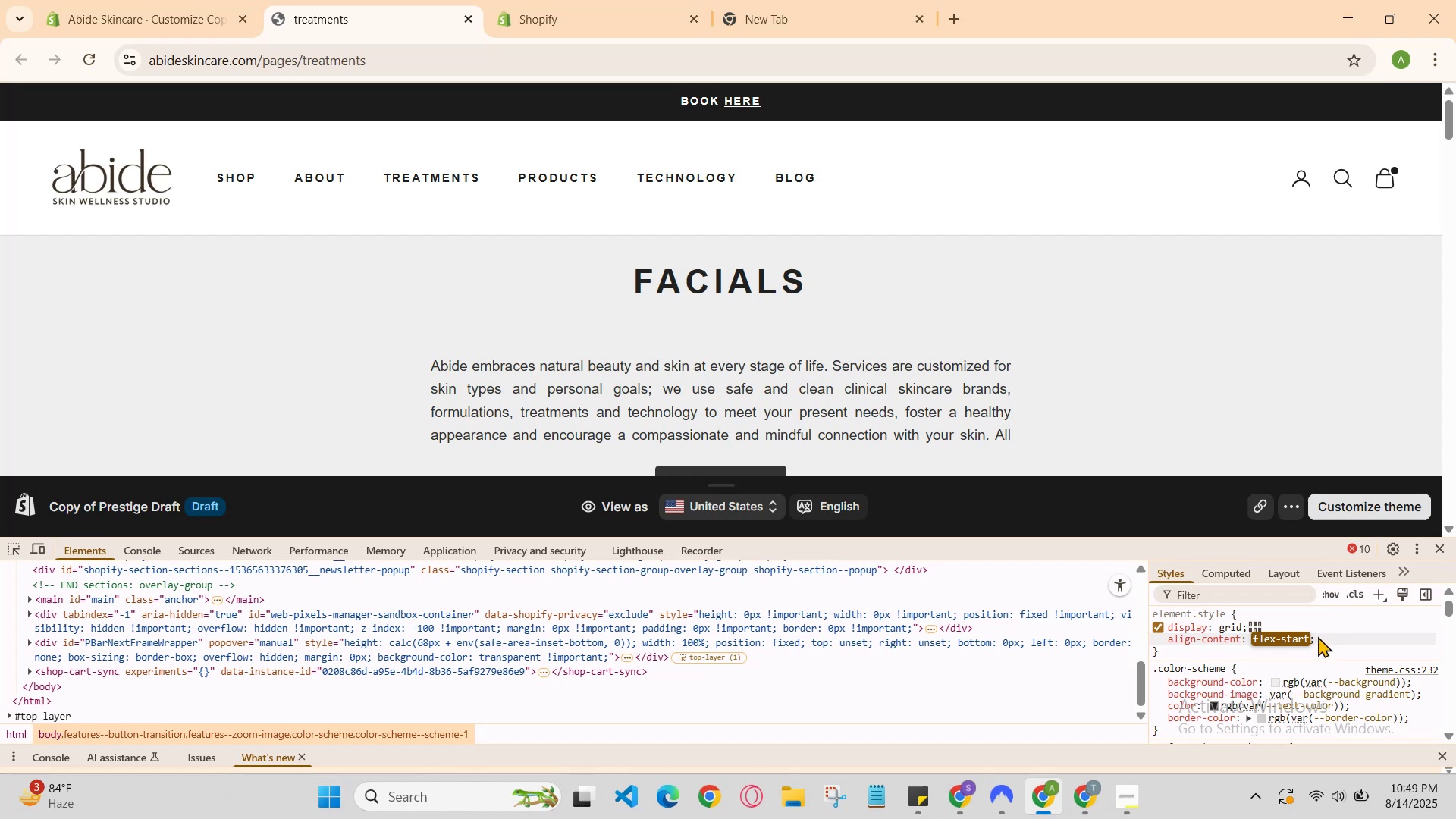 
left_click([1325, 636])
 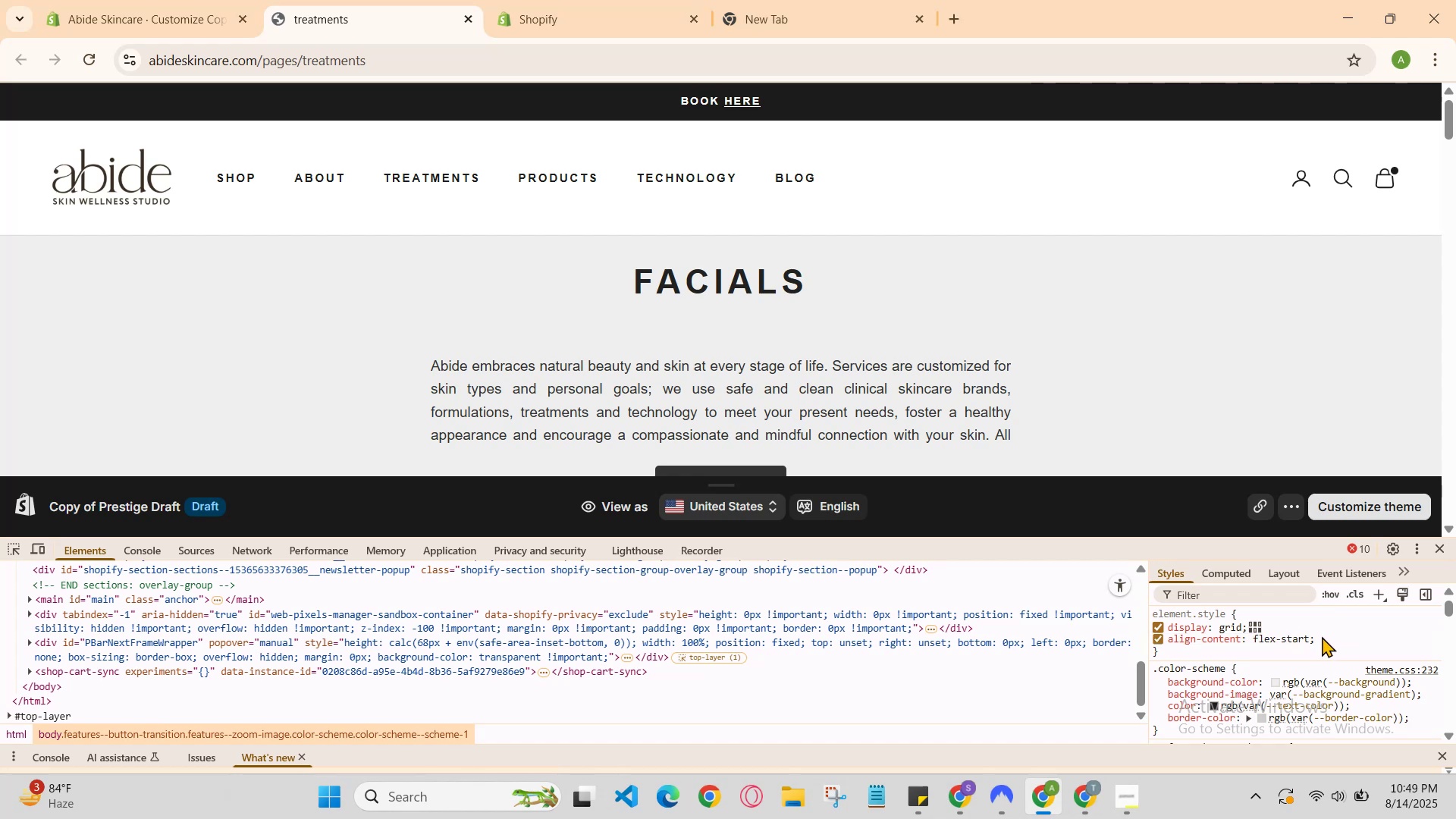 
double_click([1321, 636])
 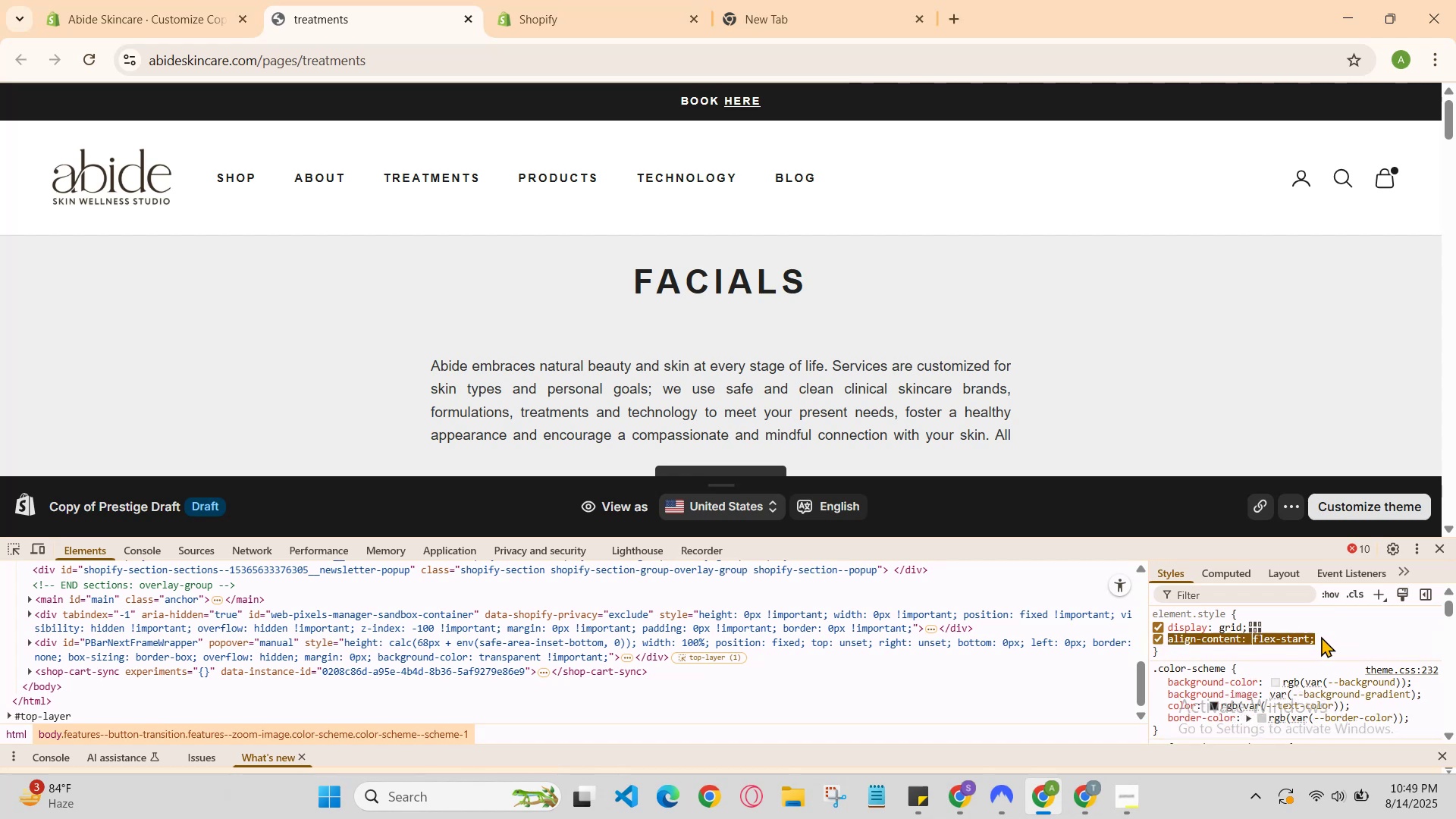 
triple_click([1321, 636])
 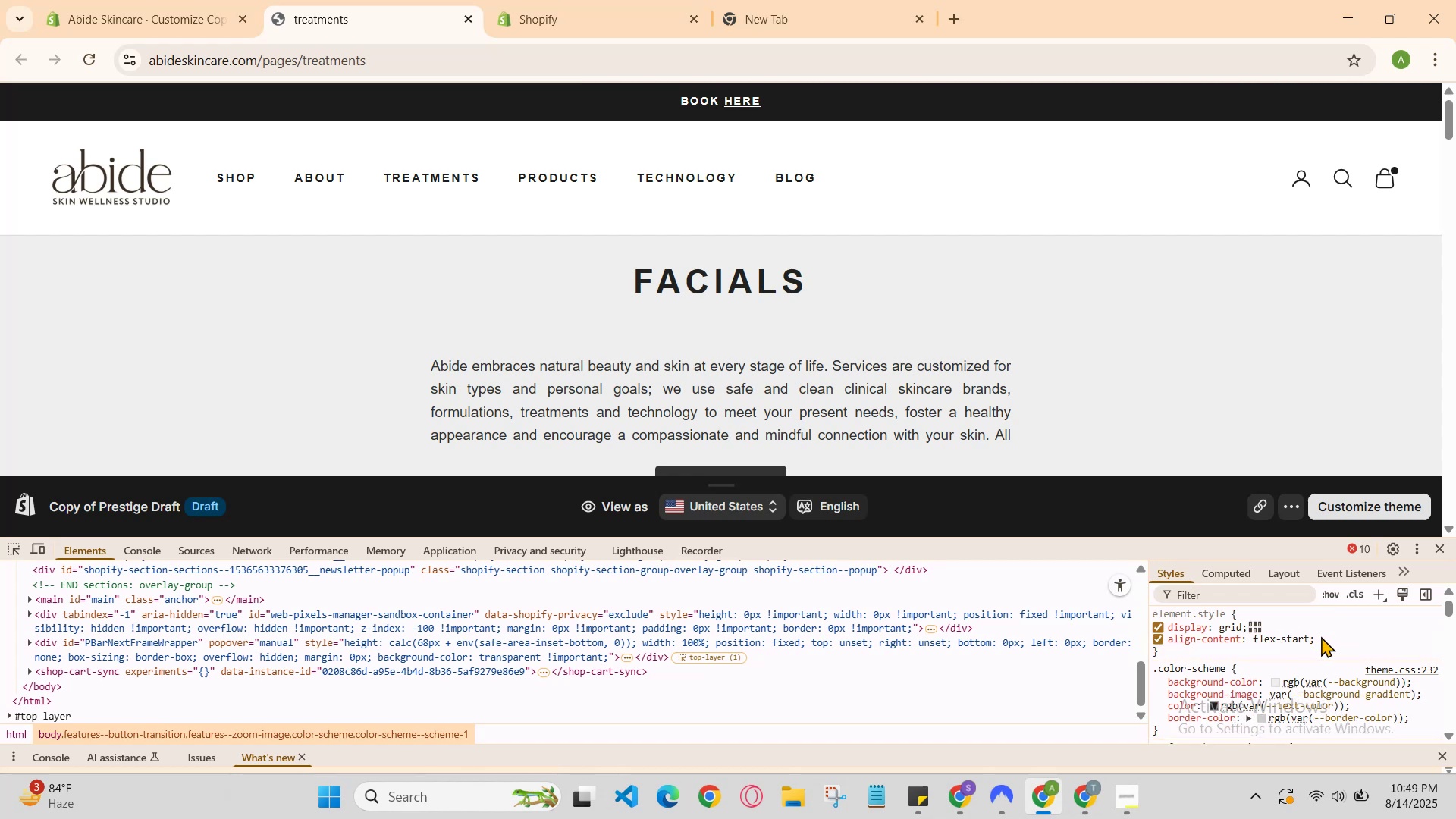 
double_click([1321, 636])
 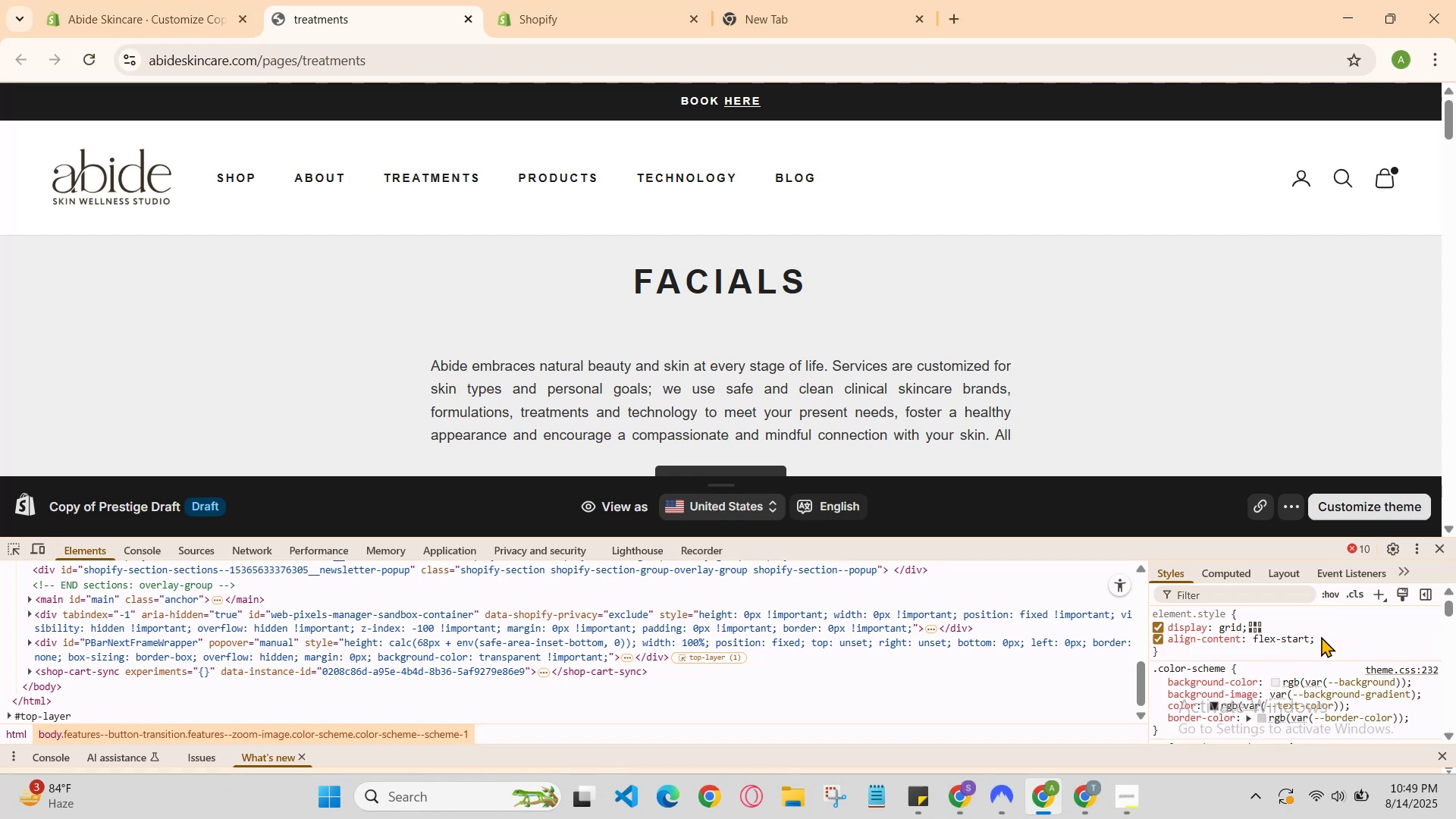 
double_click([1321, 636])
 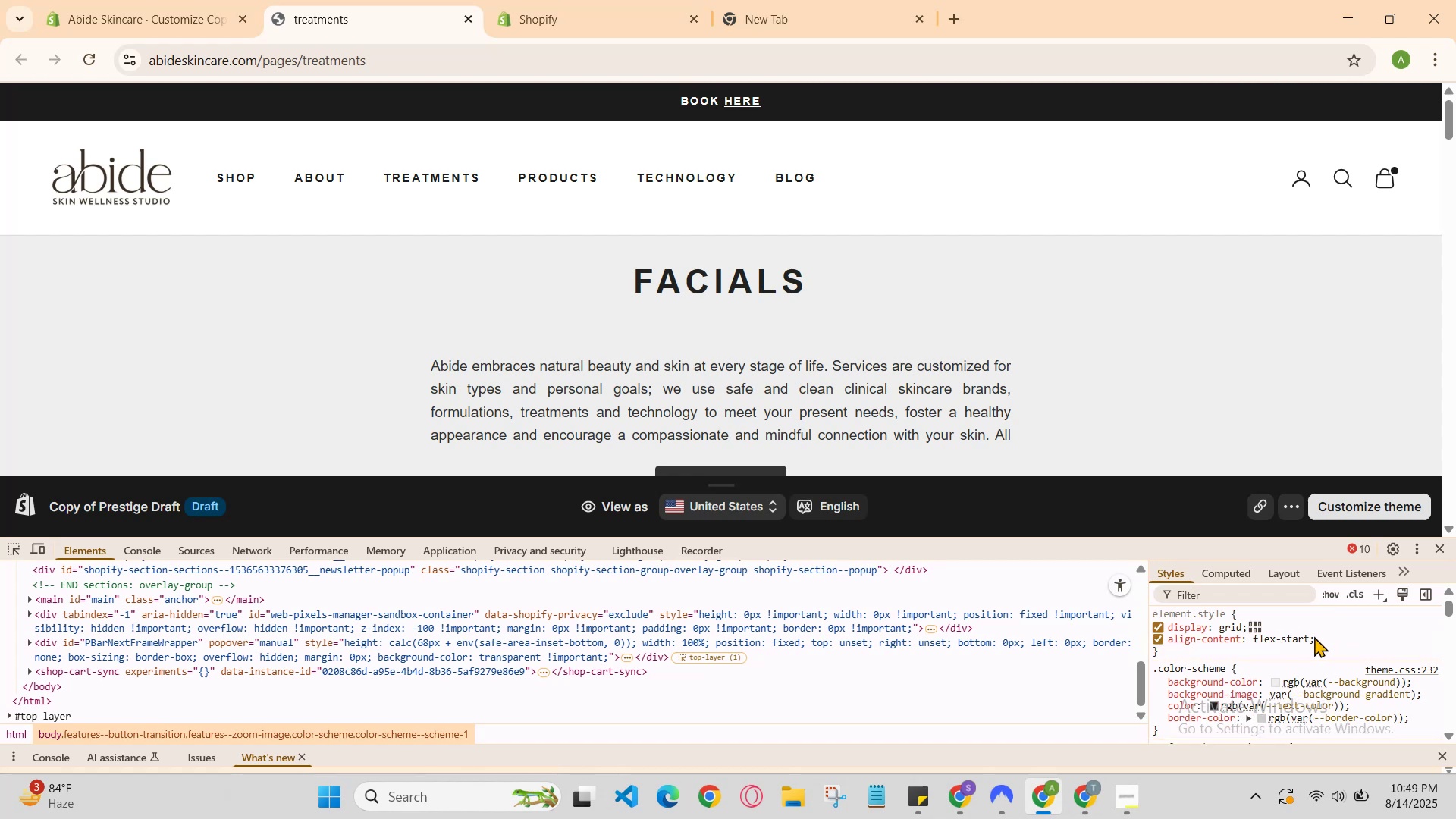 
double_click([1314, 636])
 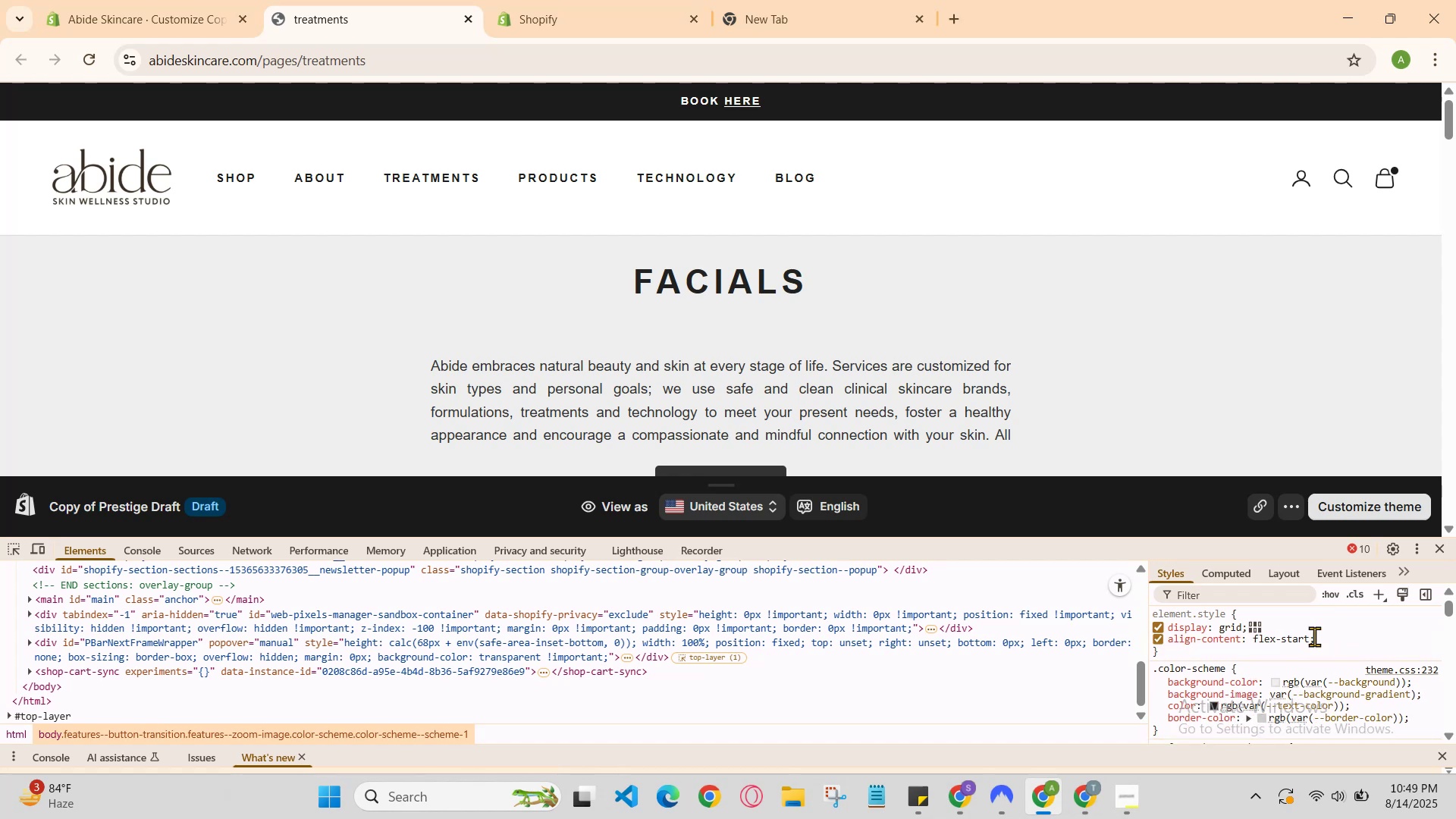 
triple_click([1314, 636])
 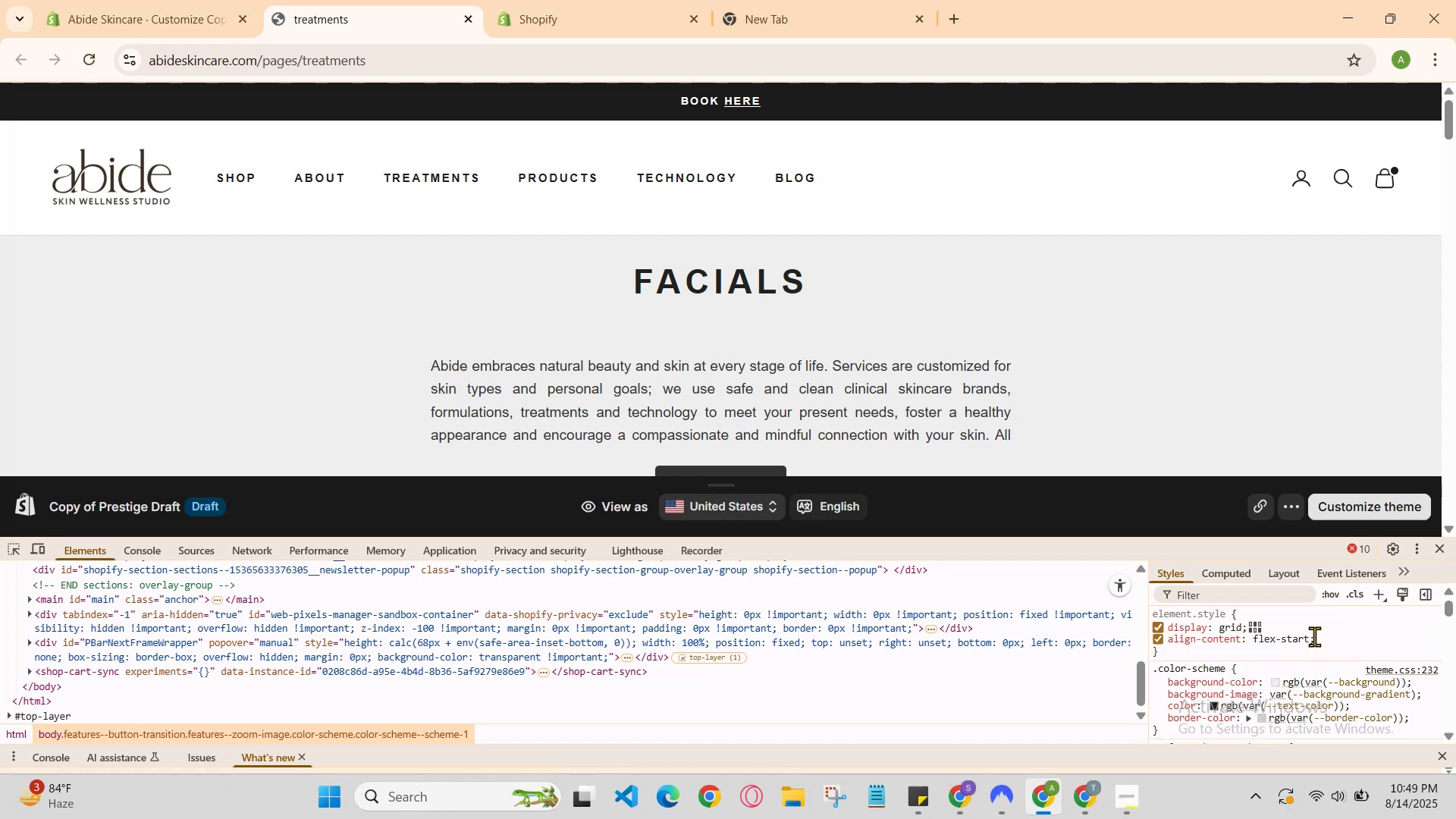 
left_click_drag(start_coordinate=[1313, 636], to_coordinate=[1309, 639])
 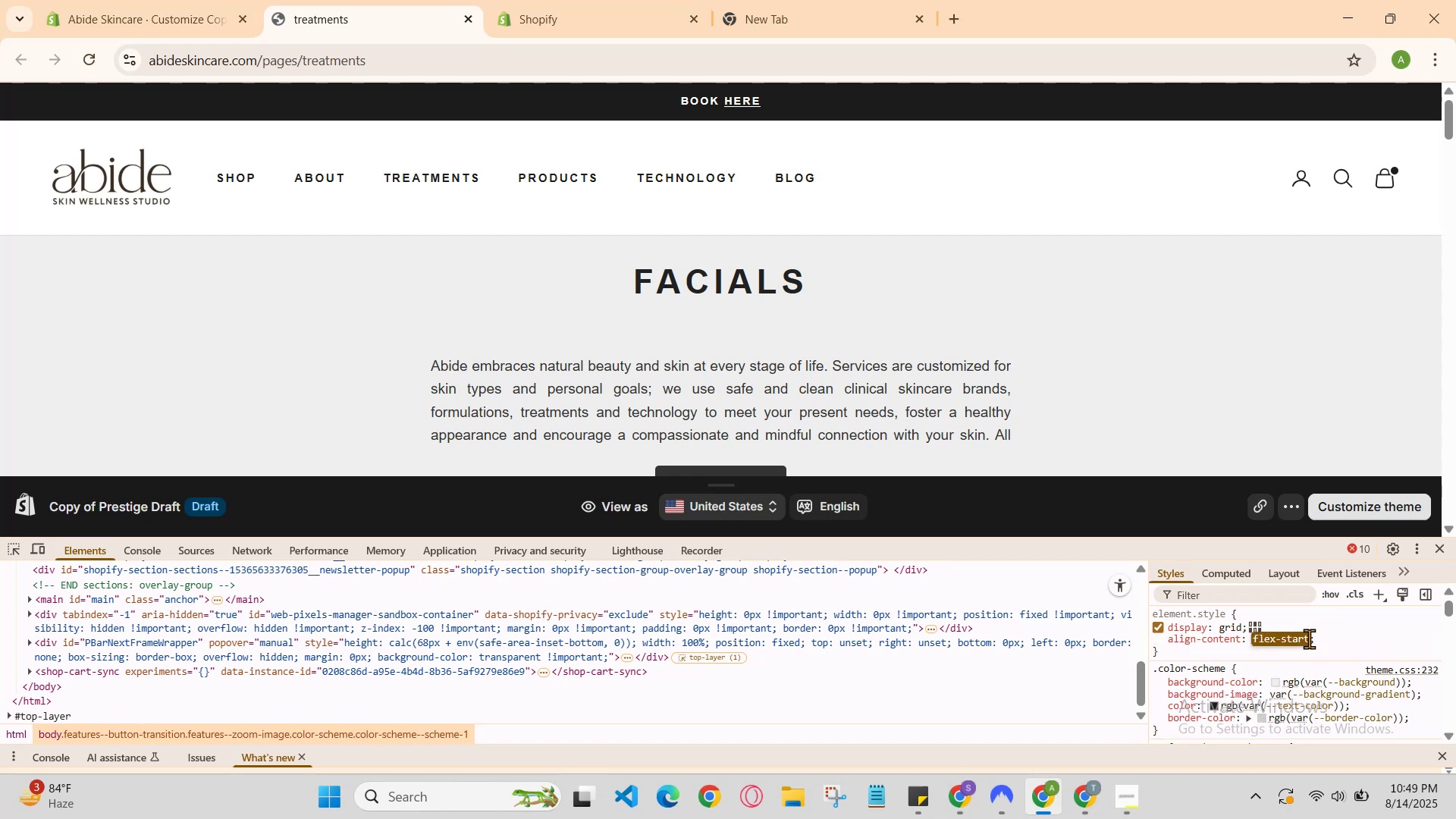 
double_click([1309, 639])
 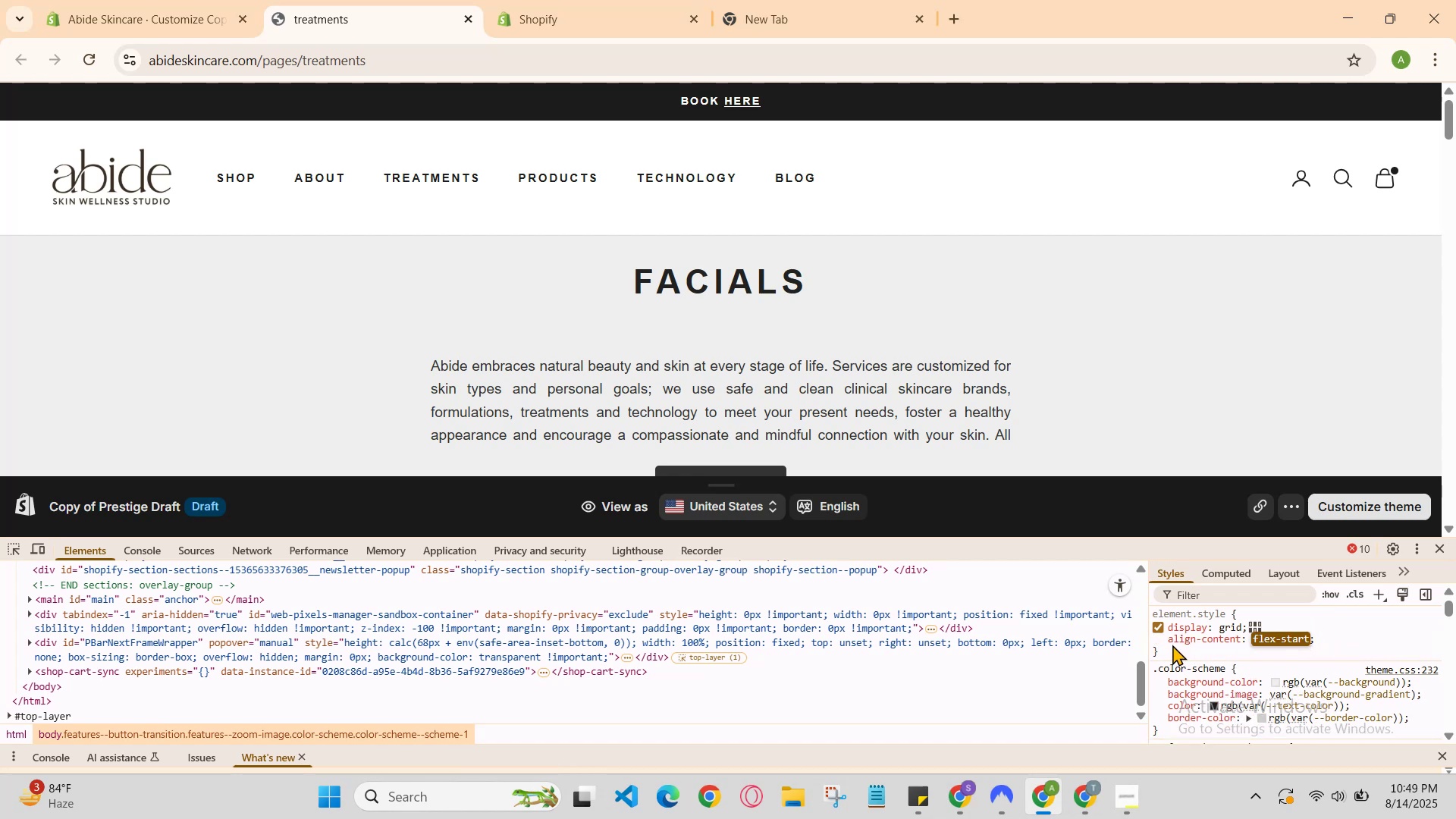 
left_click([1162, 641])
 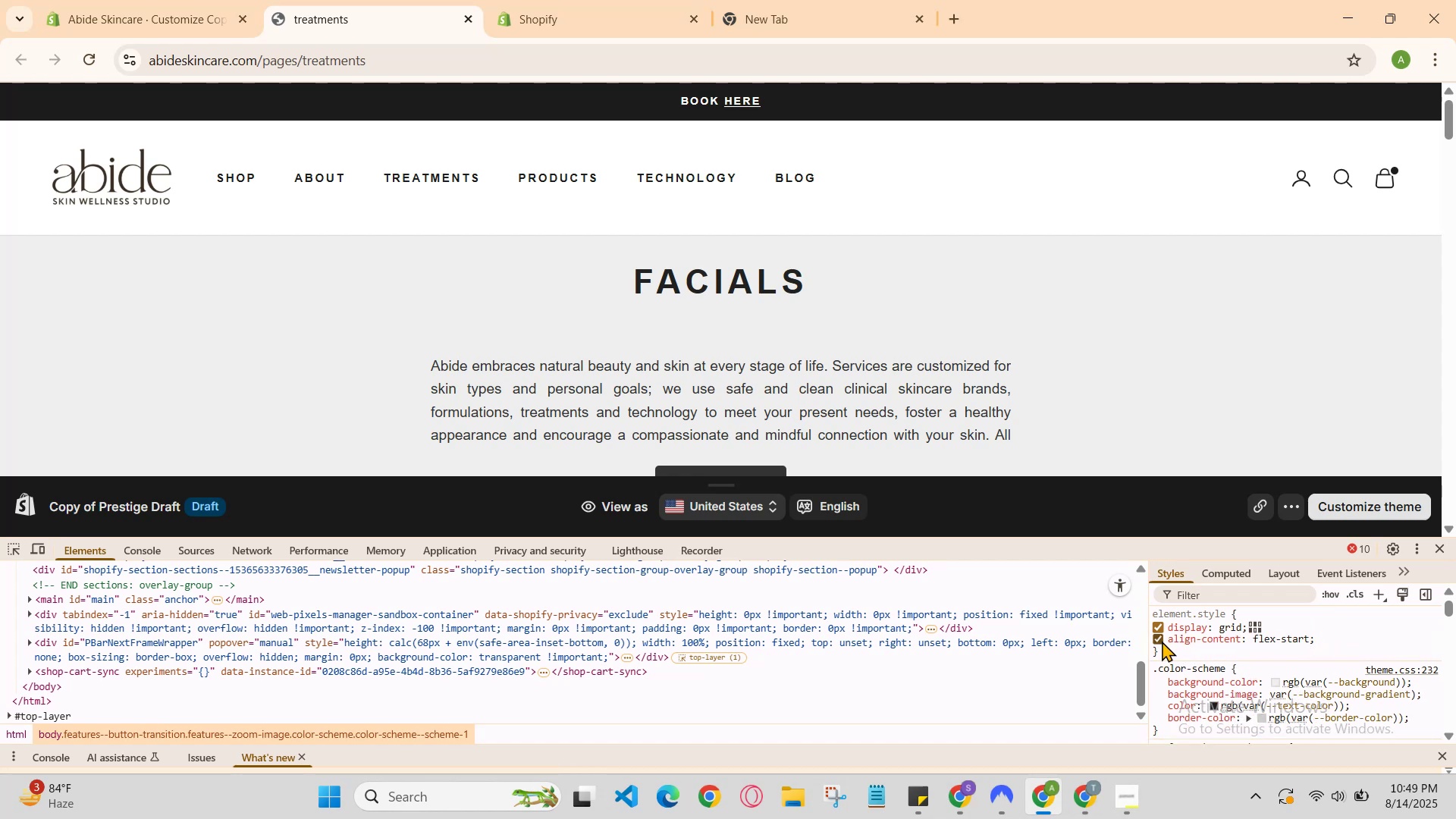 
left_click([1162, 641])
 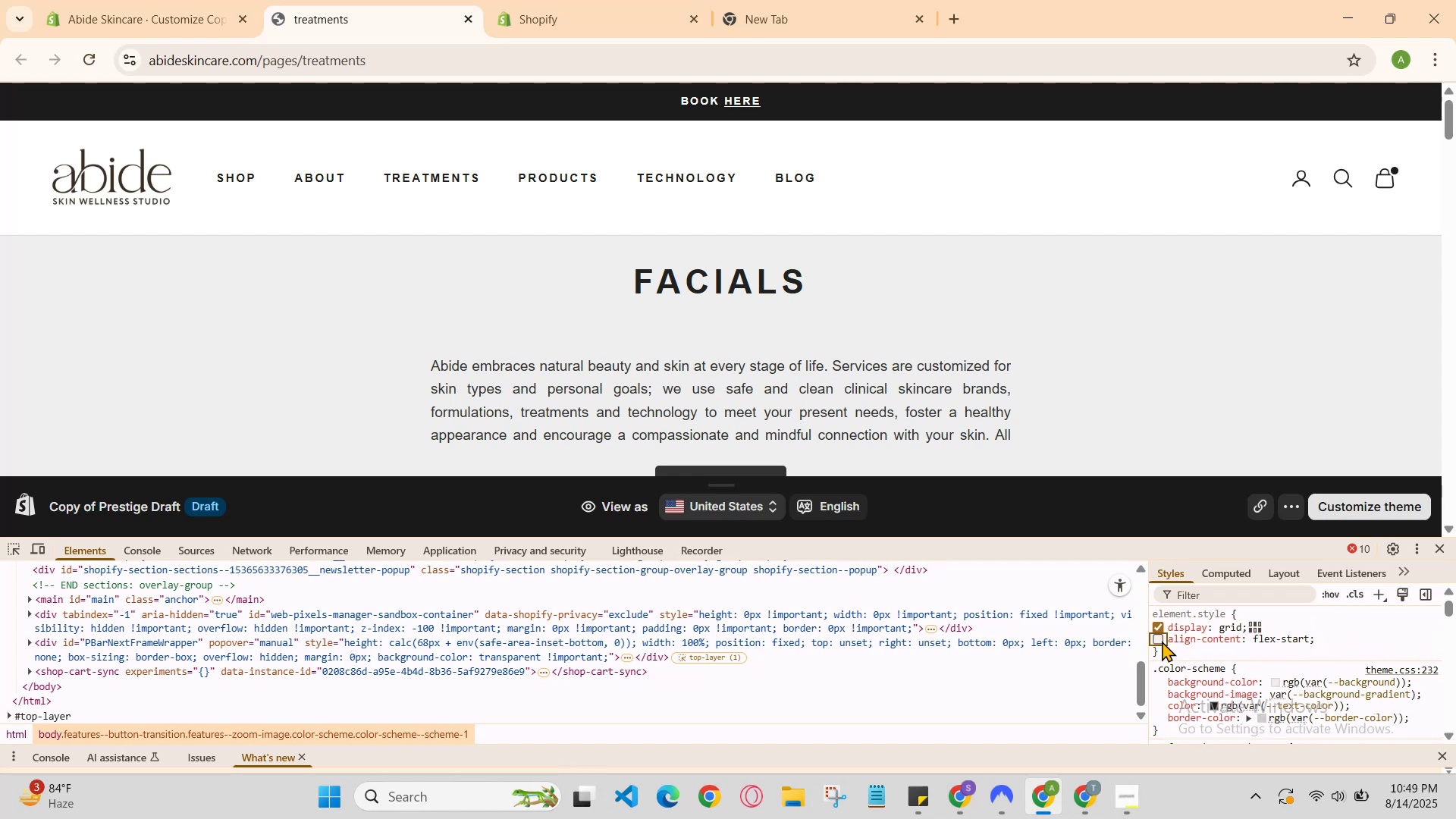 
left_click_drag(start_coordinate=[1162, 643], to_coordinate=[1165, 647])
 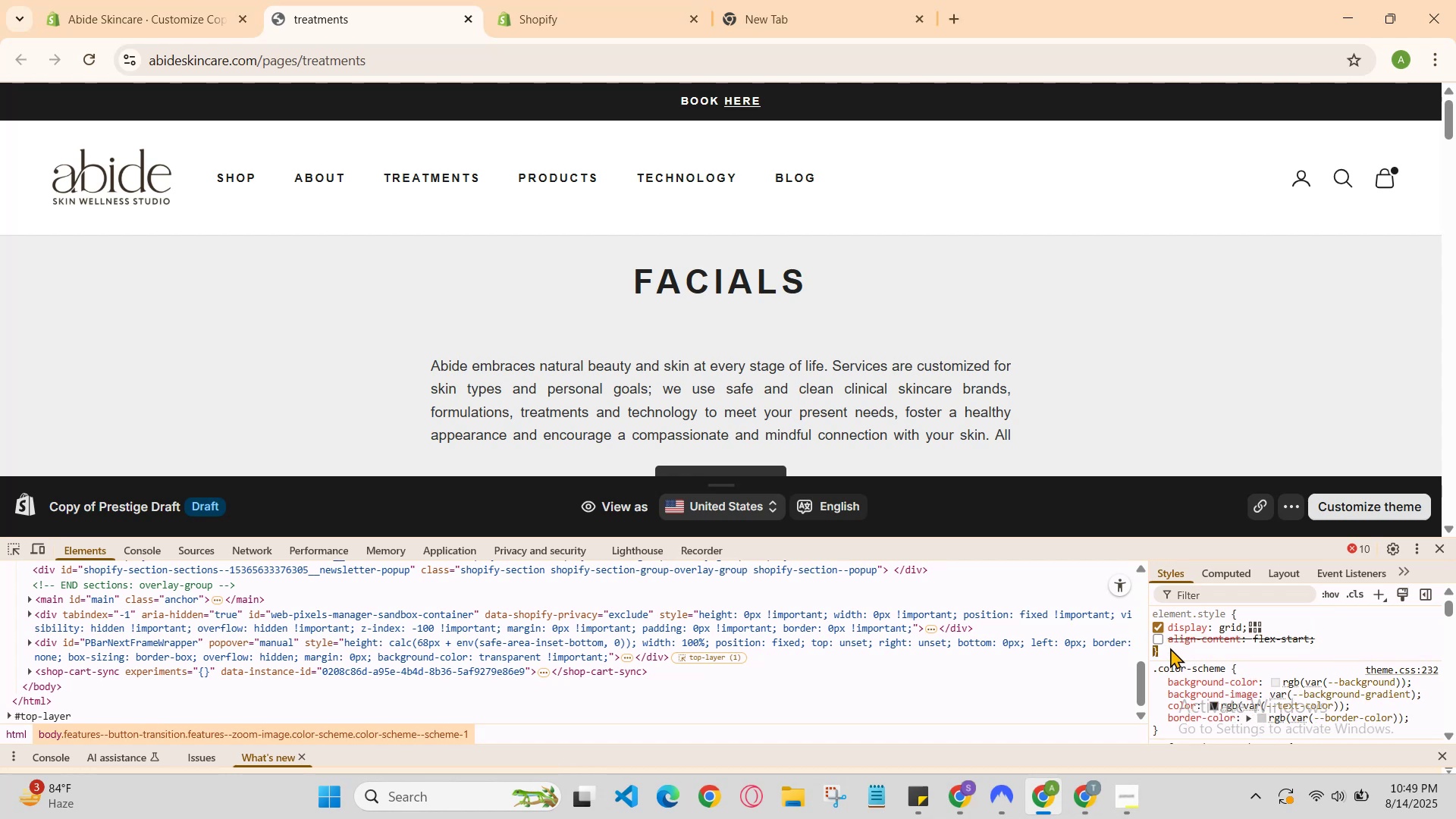 
left_click([1171, 648])
 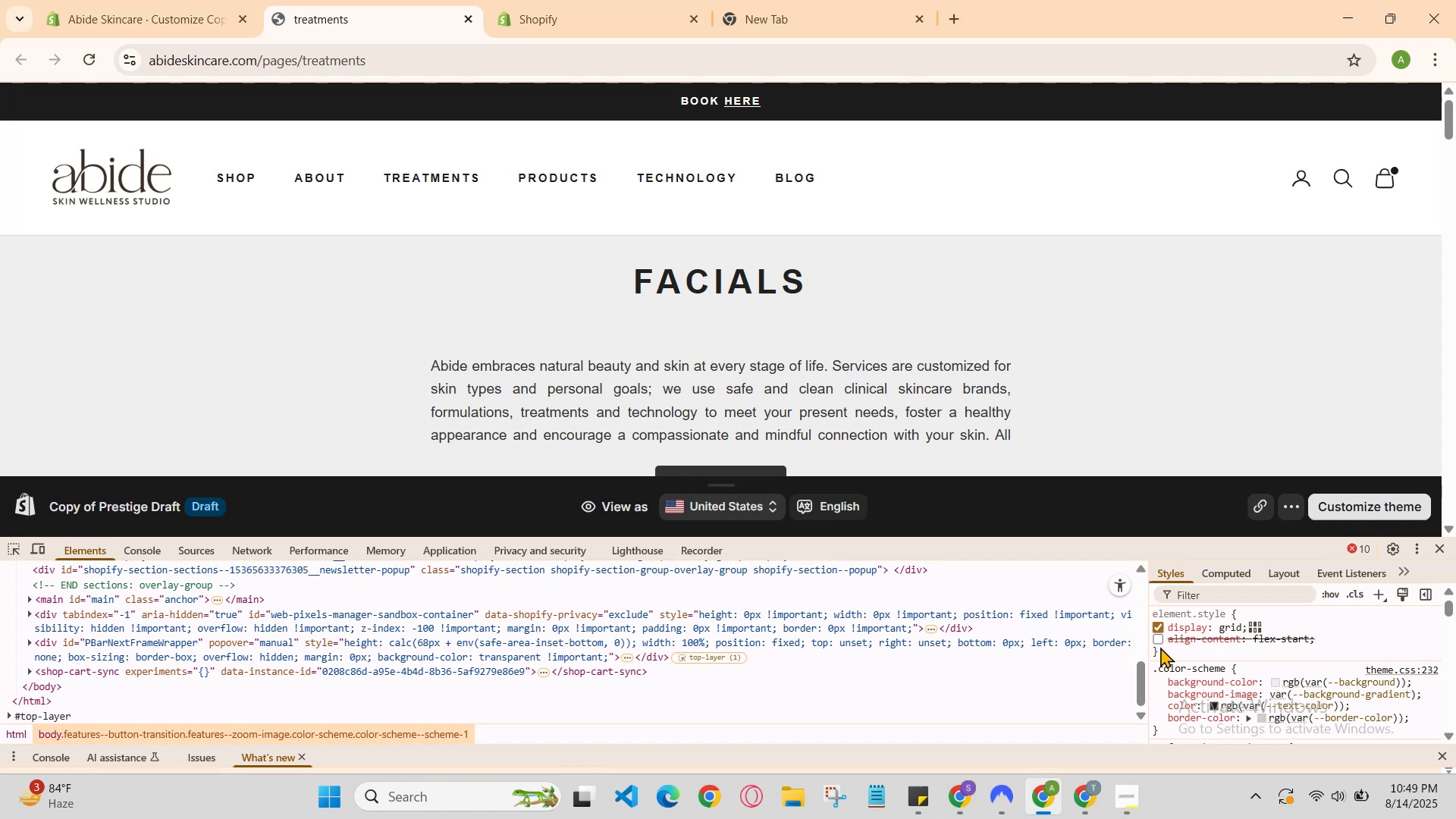 
double_click([1159, 647])
 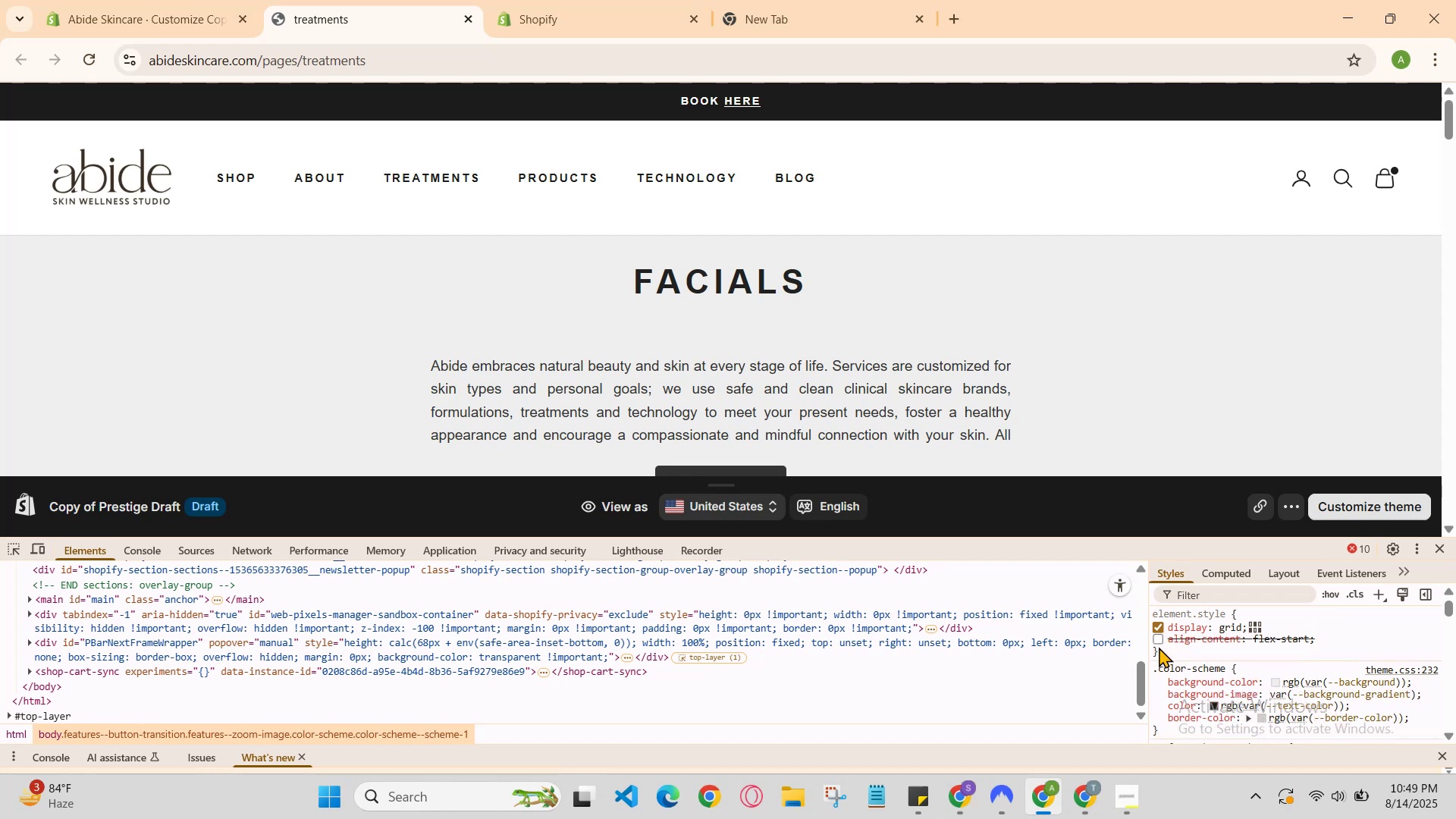 
left_click([1159, 647])
 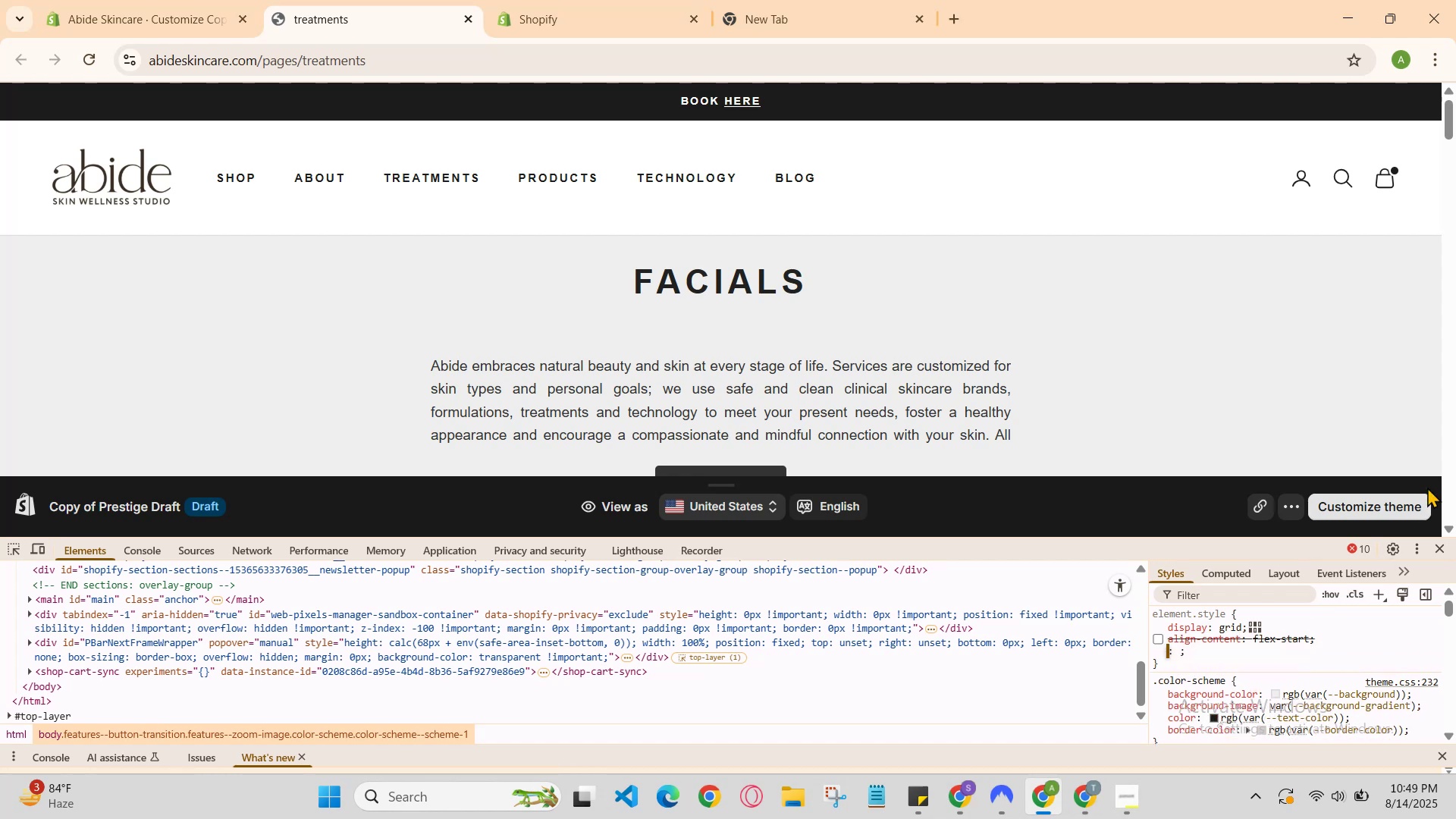 
type(ma)
key(Backspace)
key(Backspace)
type(trans)
 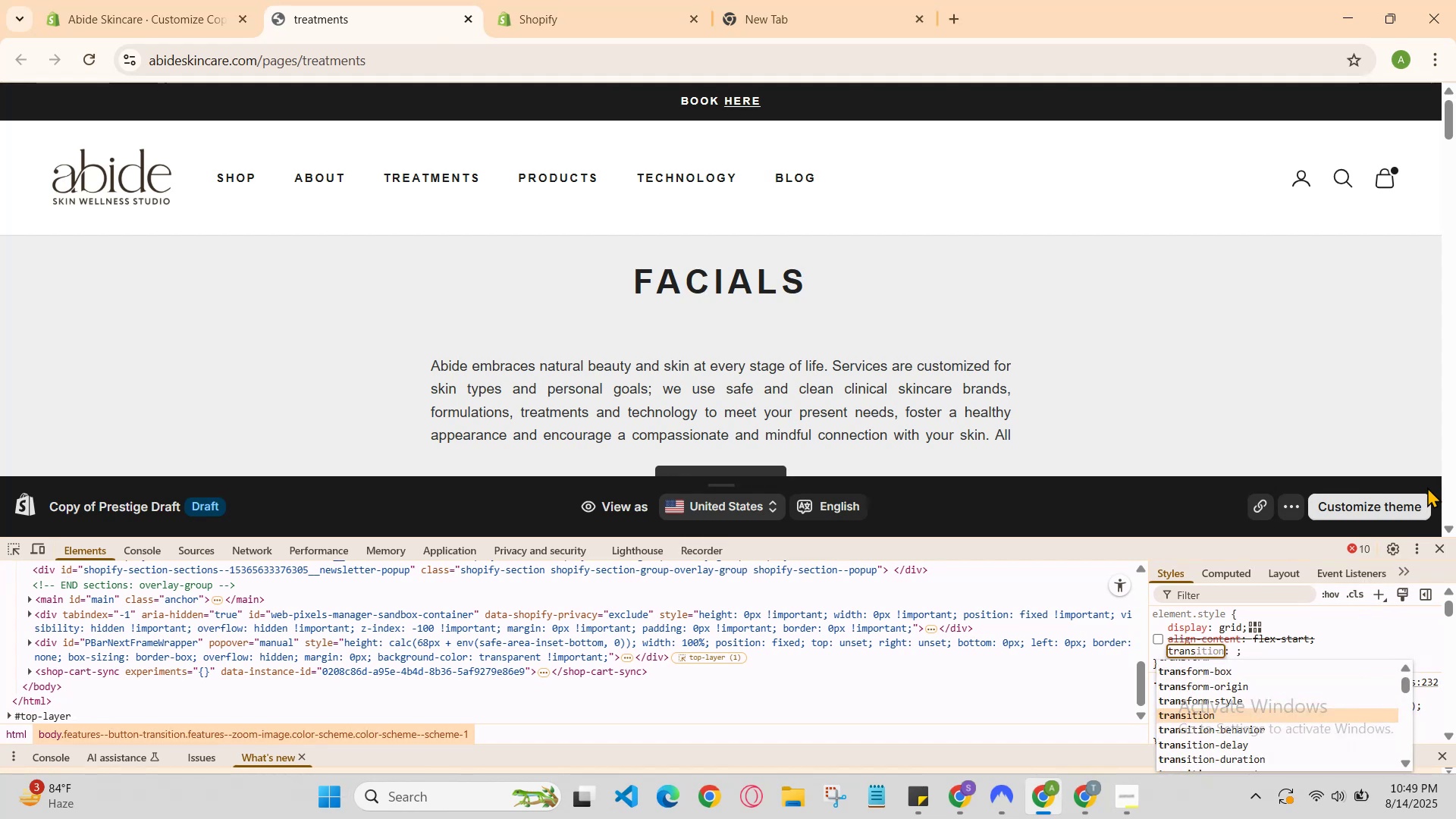 
key(ArrowUp)
 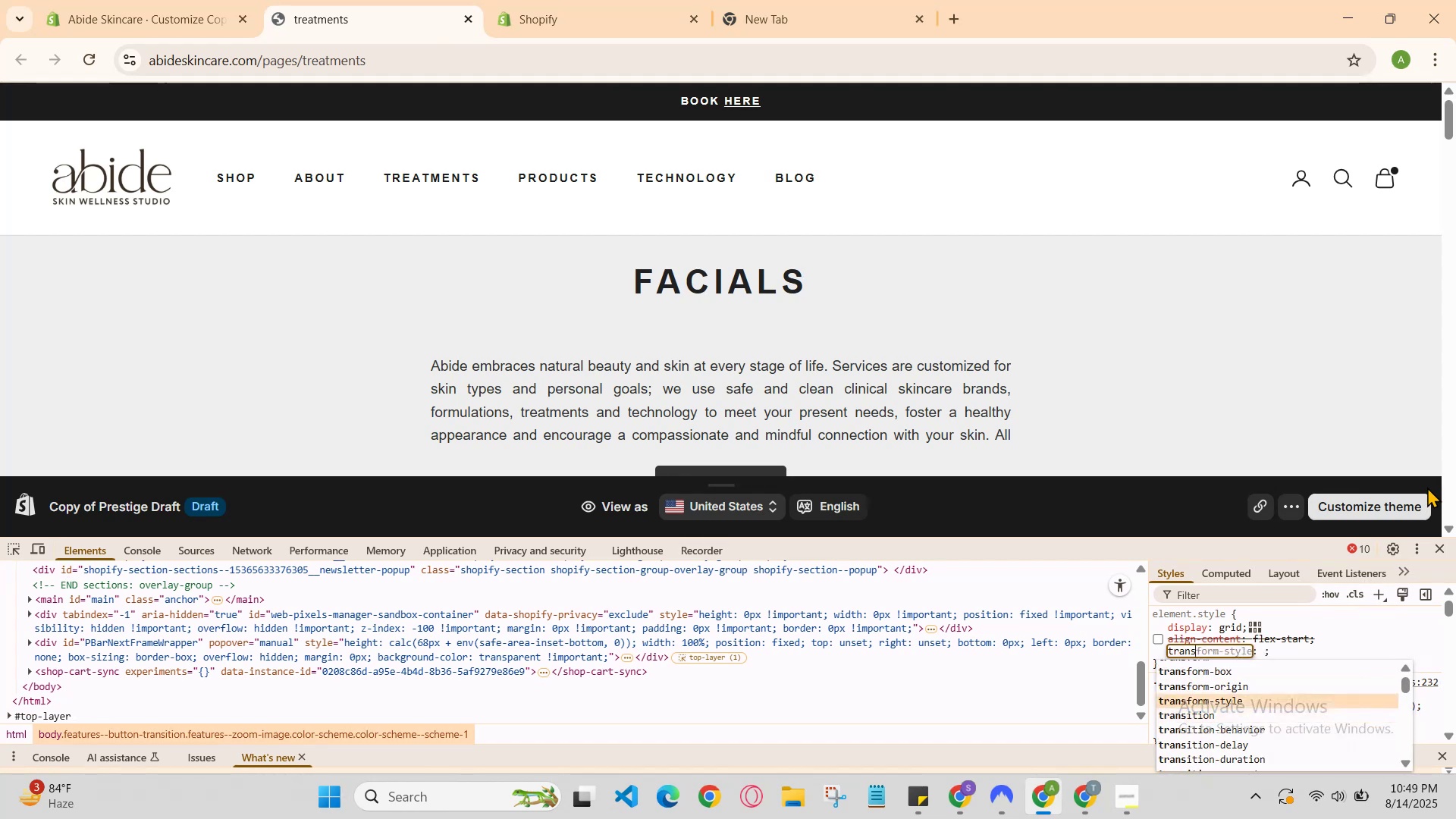 
key(ArrowUp)
 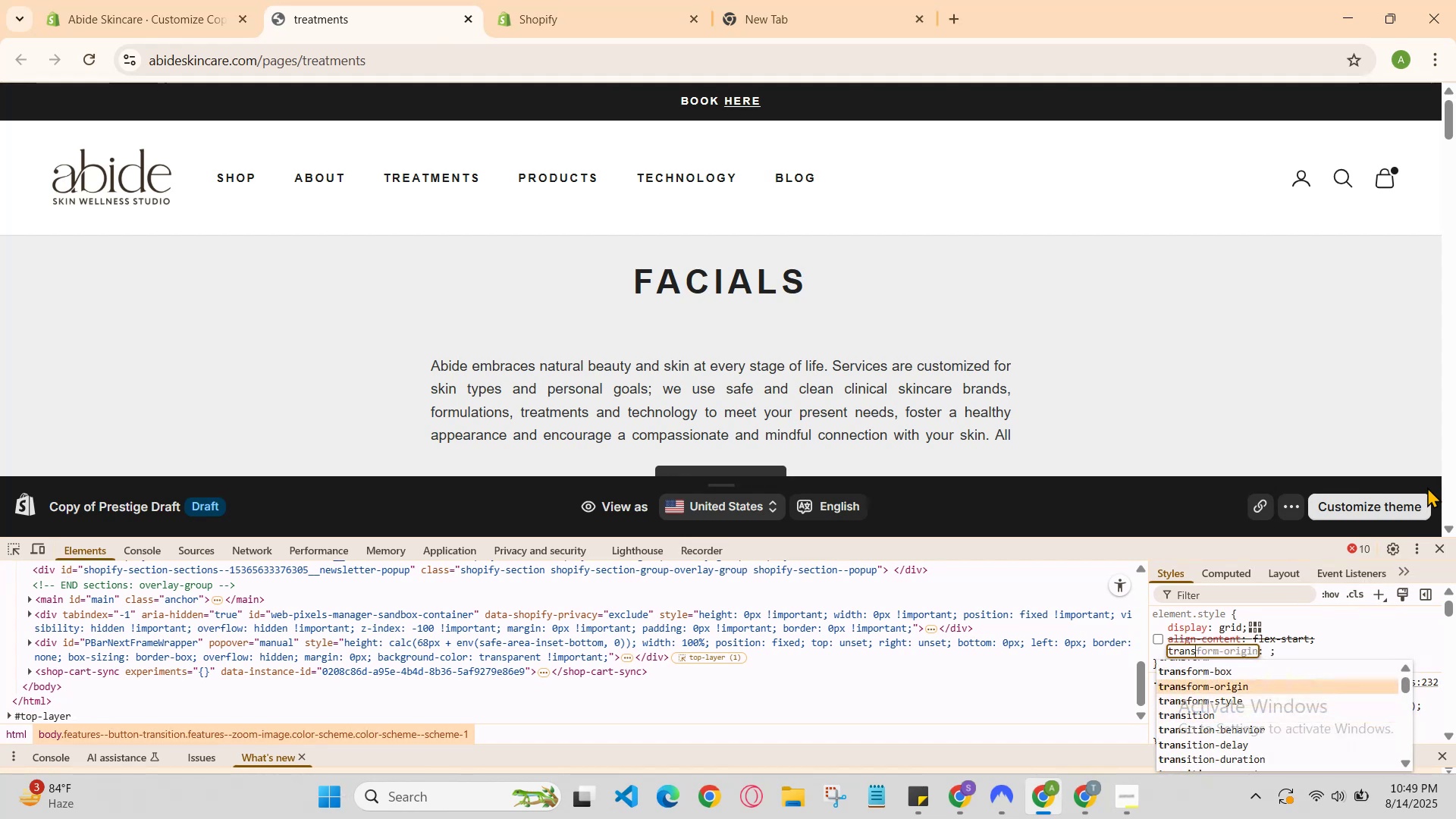 
key(ArrowDown)
 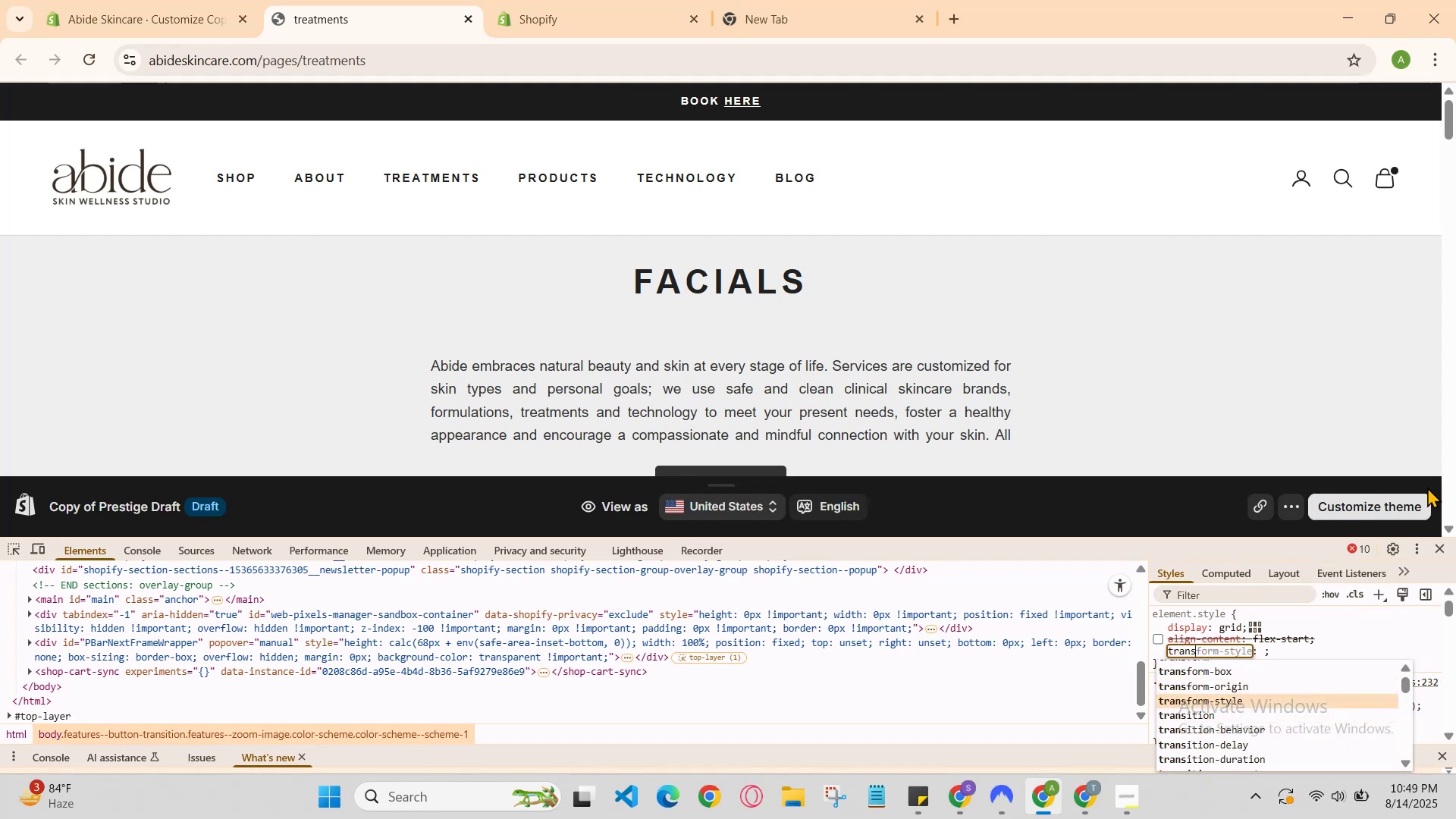 
key(ArrowDown)
 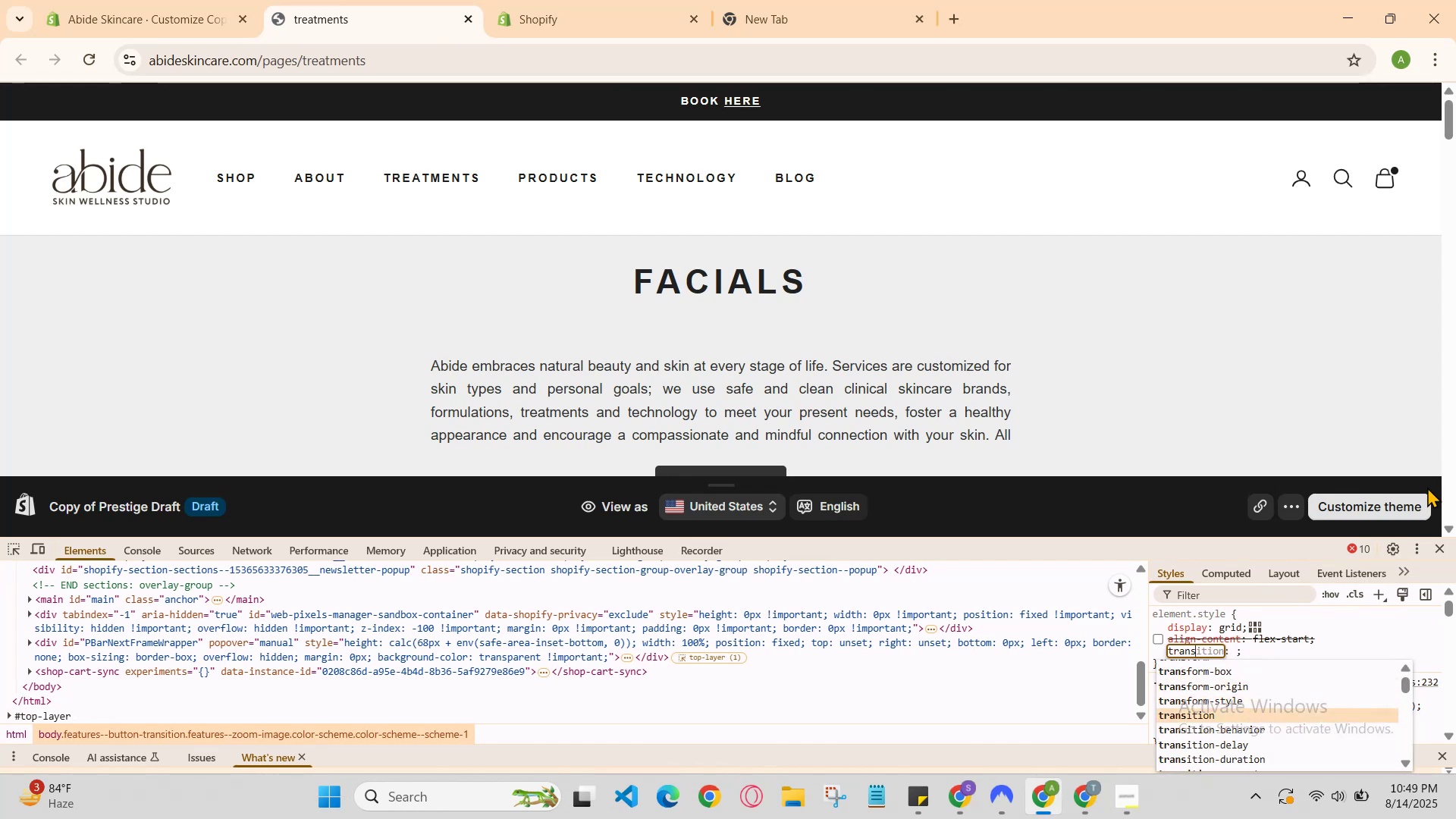 
key(Enter)
 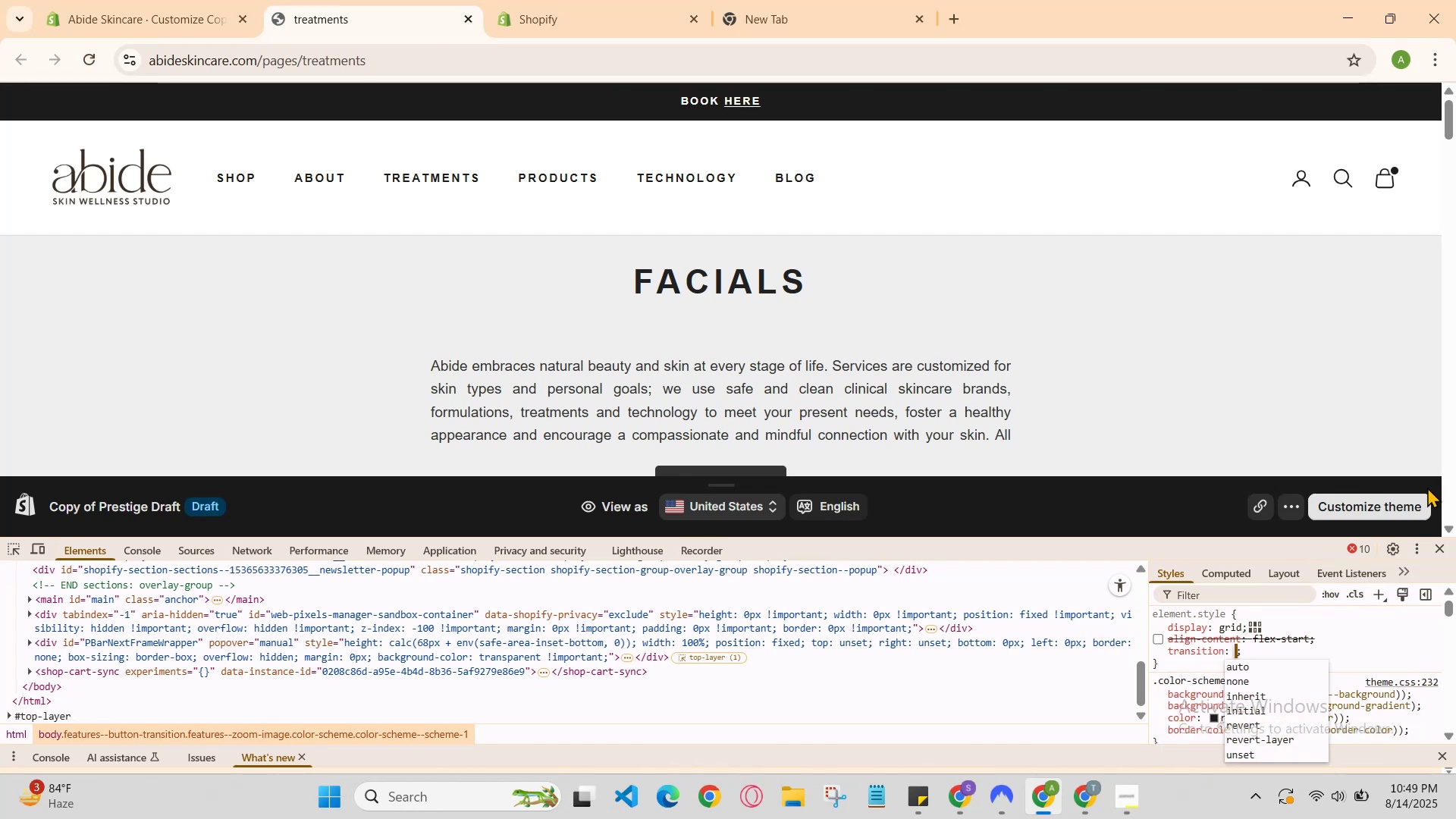 
type(j)
key(Backspace)
type(auto)
key(Backspace)
key(Backspace)
key(Backspace)
key(Backspace)
type(3)
key(Backspace)
type(3sec)
 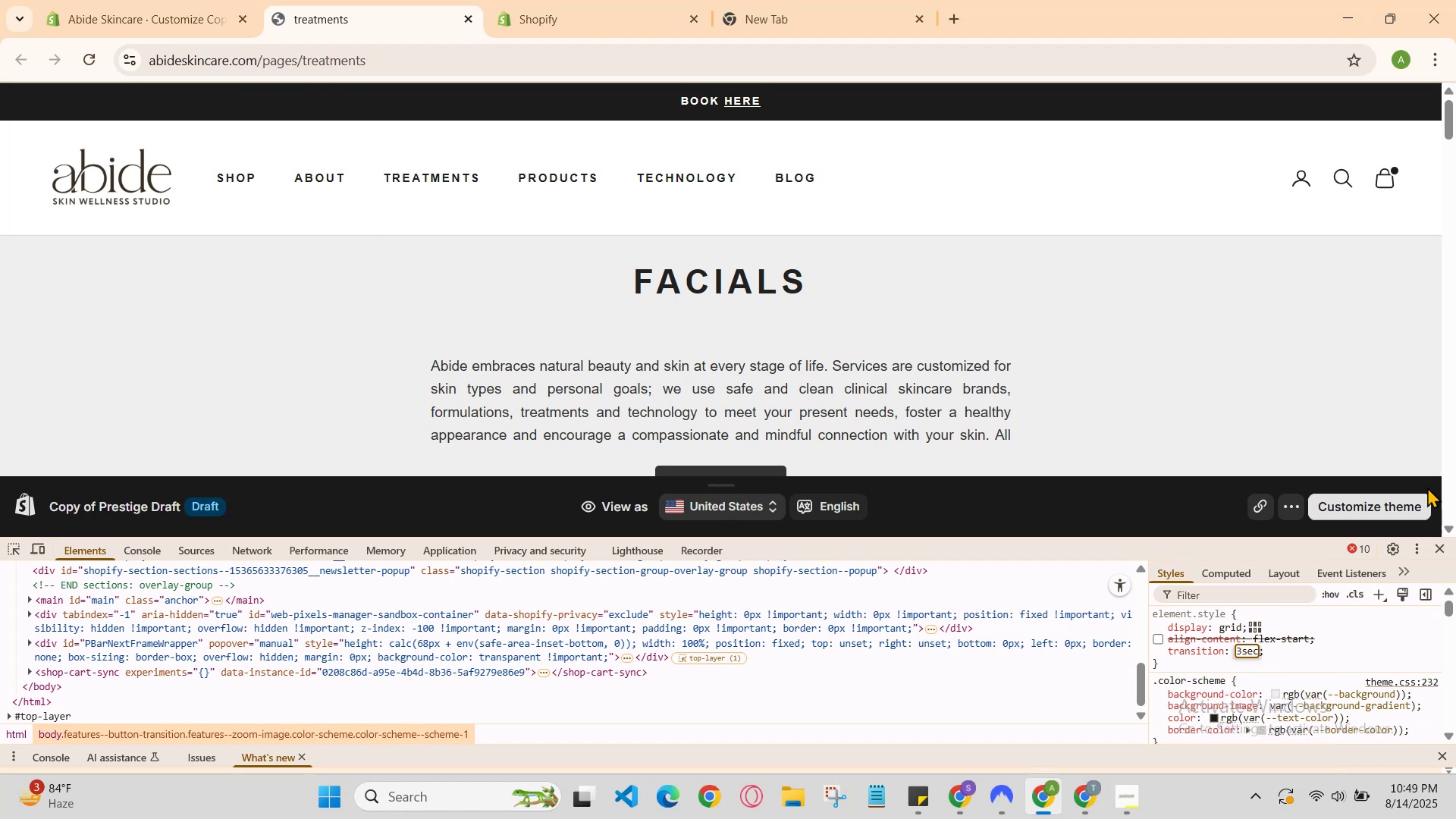 
key(Enter)
 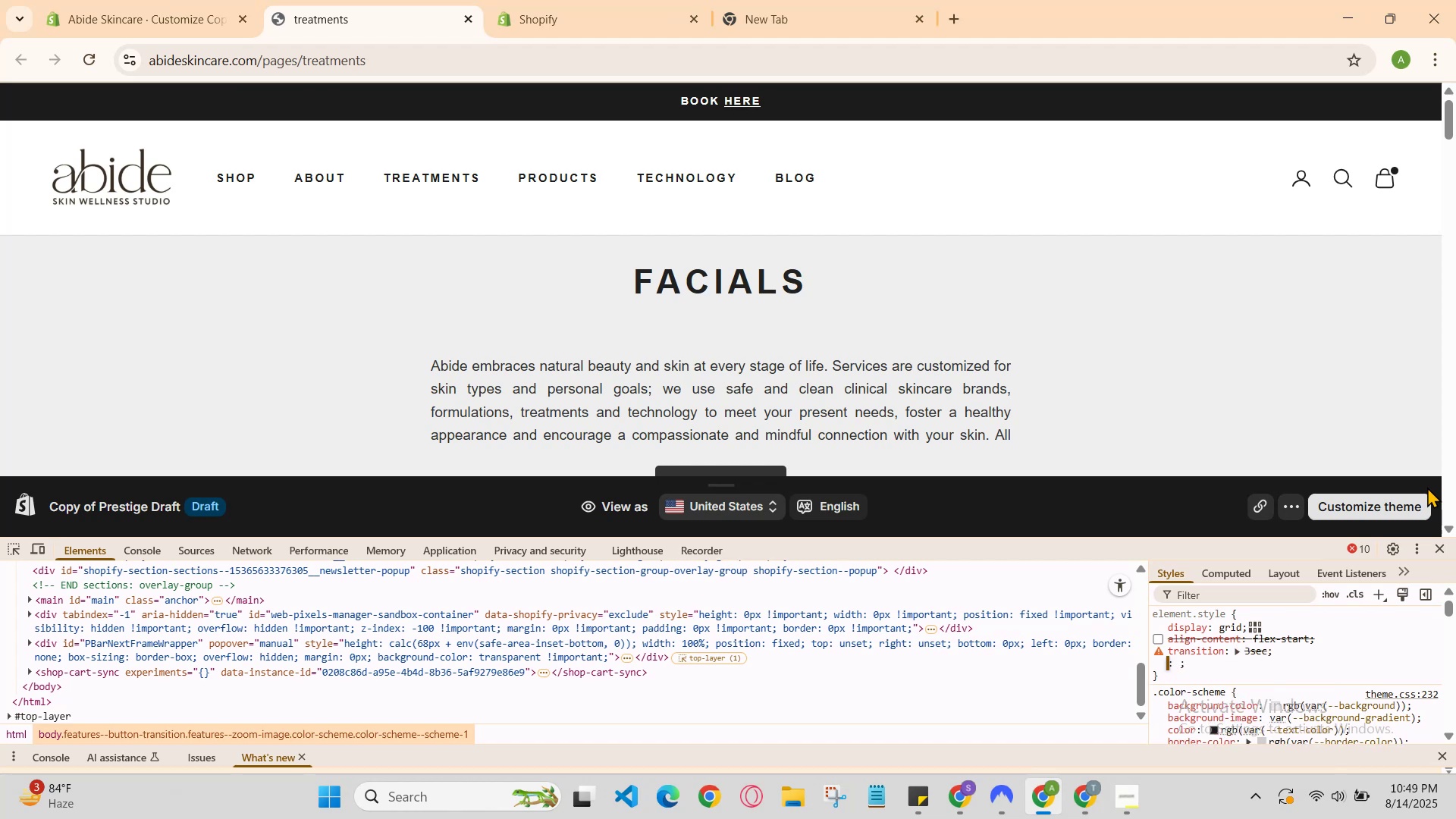 
key(Backspace)
 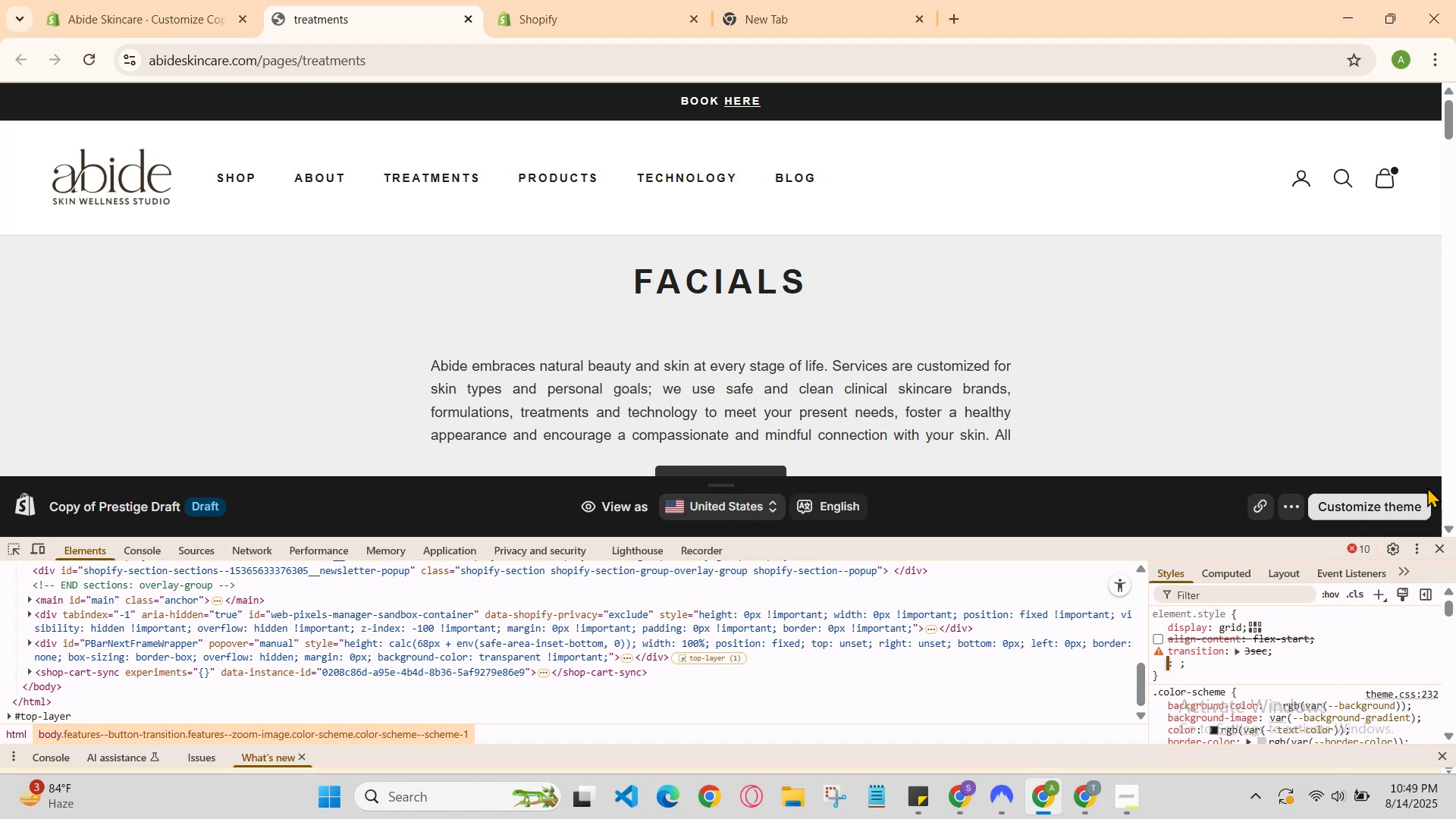 
key(Backspace)
 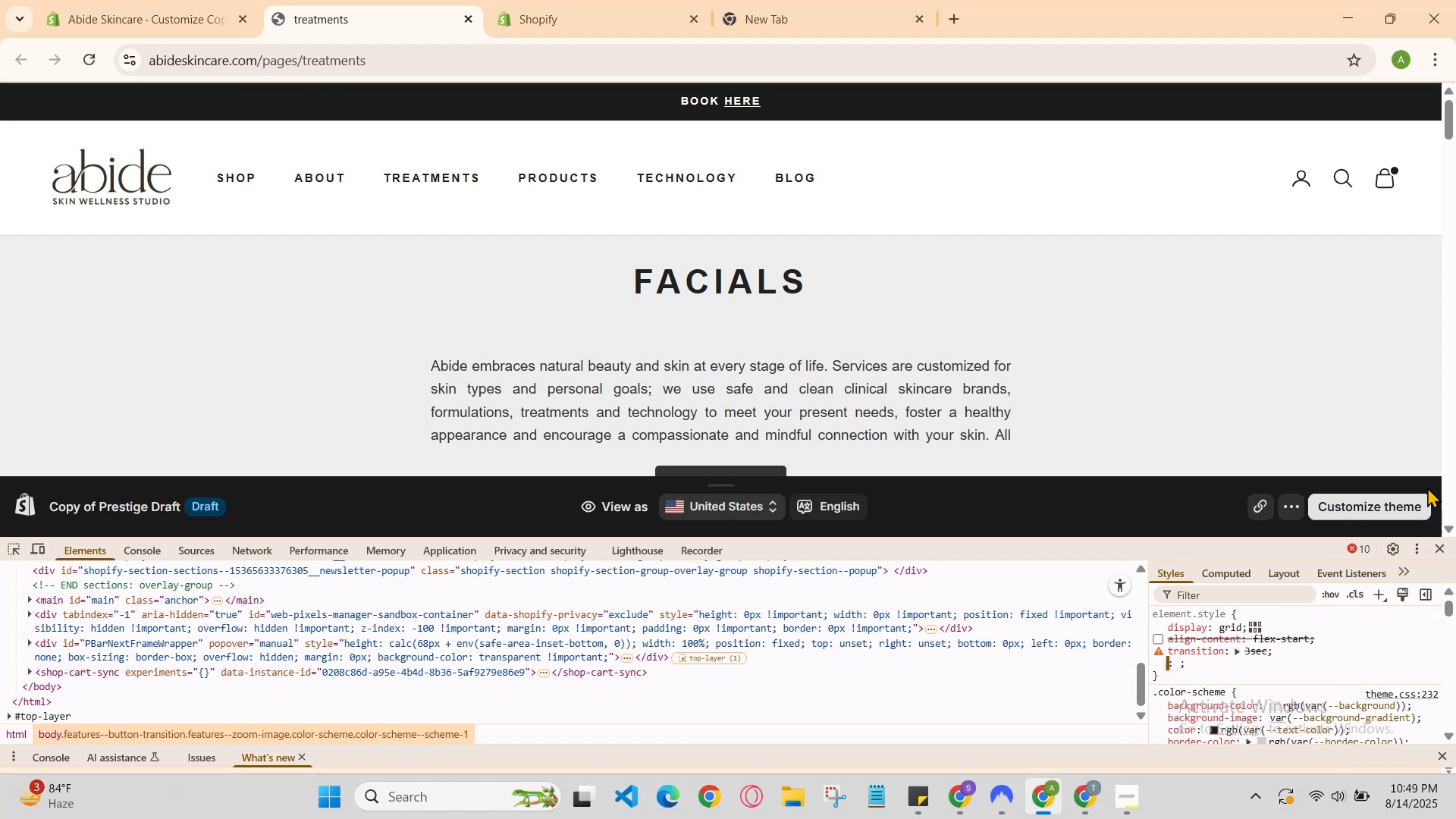 
key(Control+Z)
 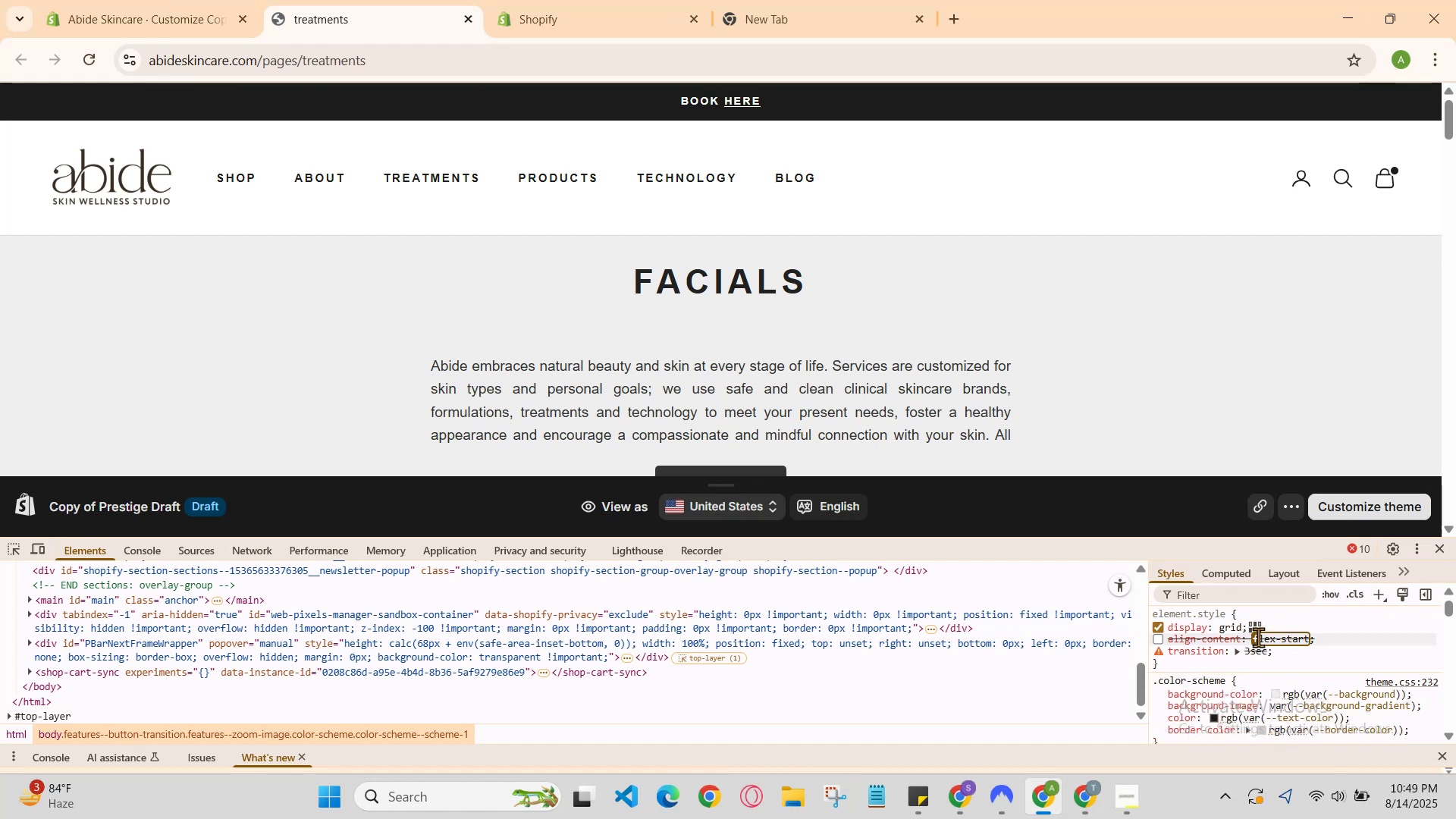 
left_click([1248, 653])
 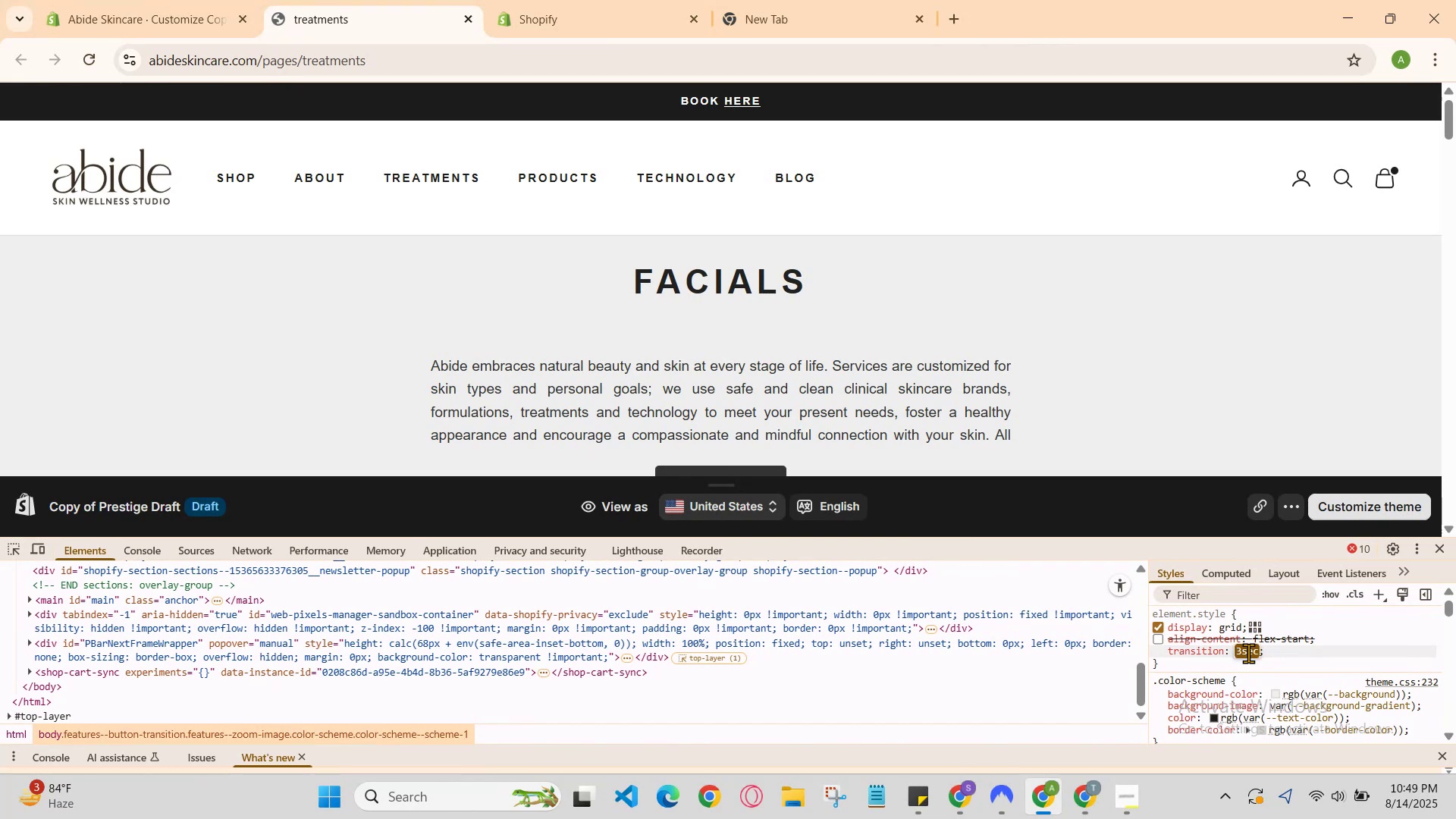 
left_click([1248, 653])
 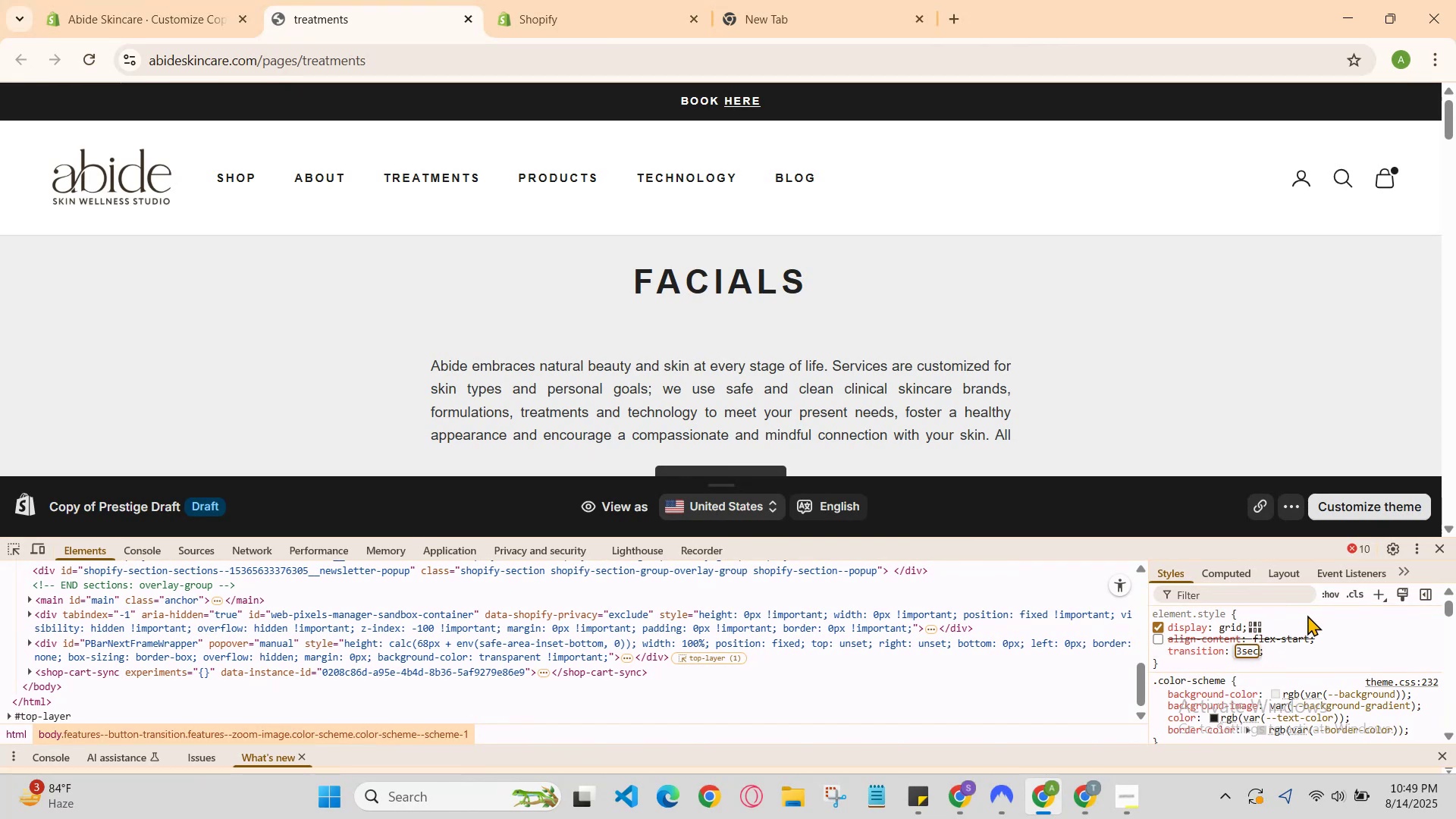 
key(ArrowRight)
 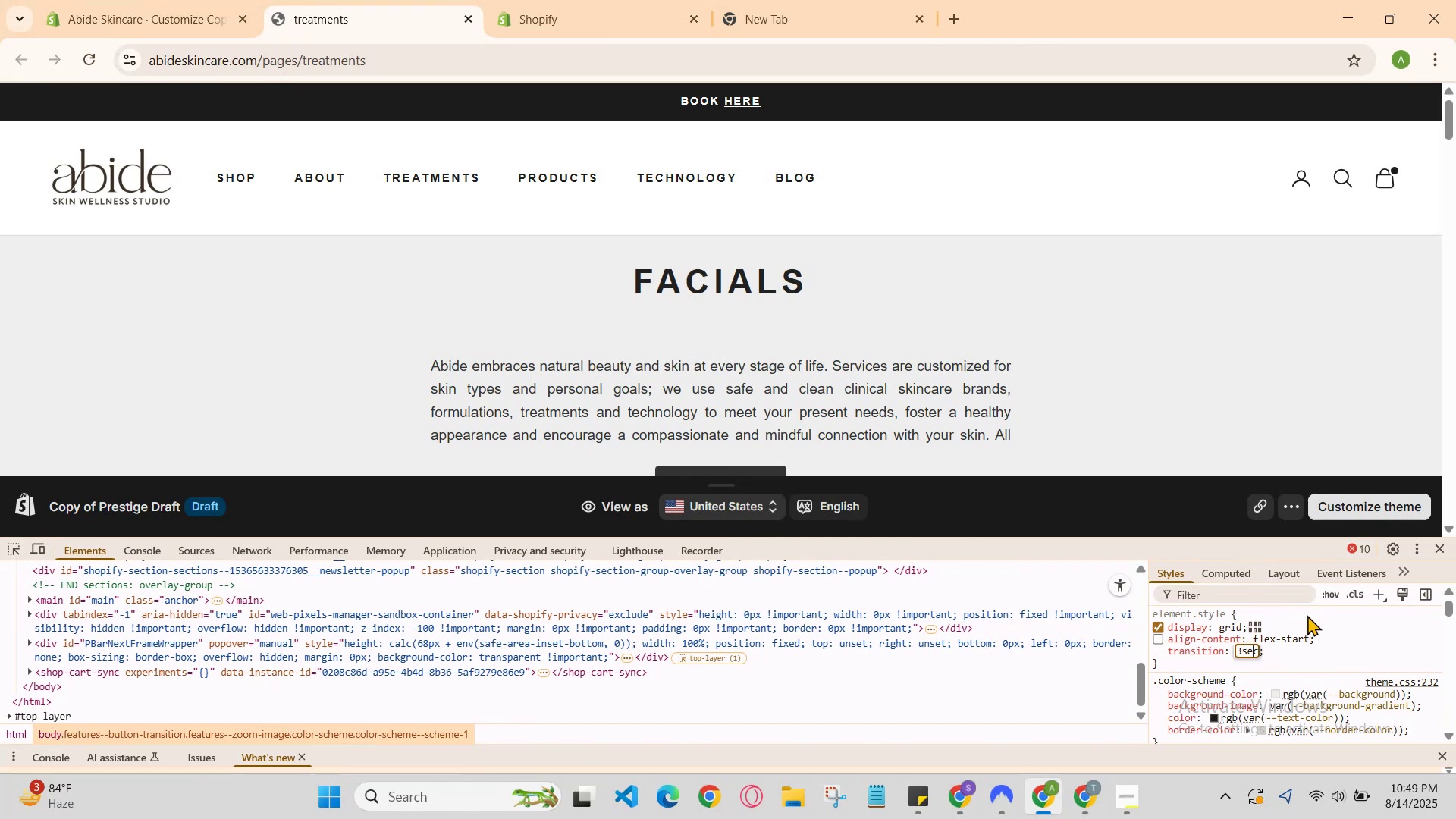 
key(Backspace)
 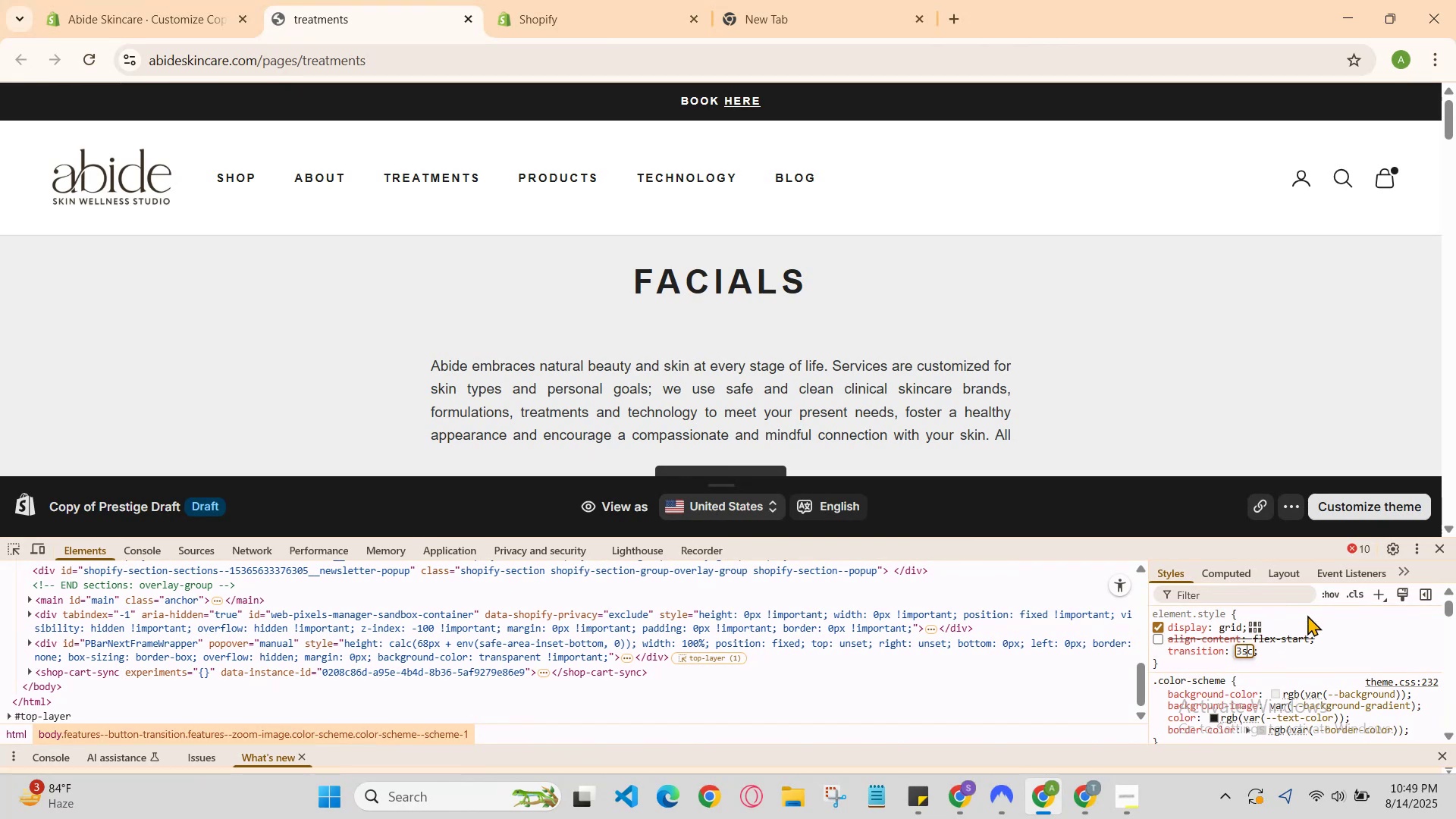 
key(ArrowRight)
 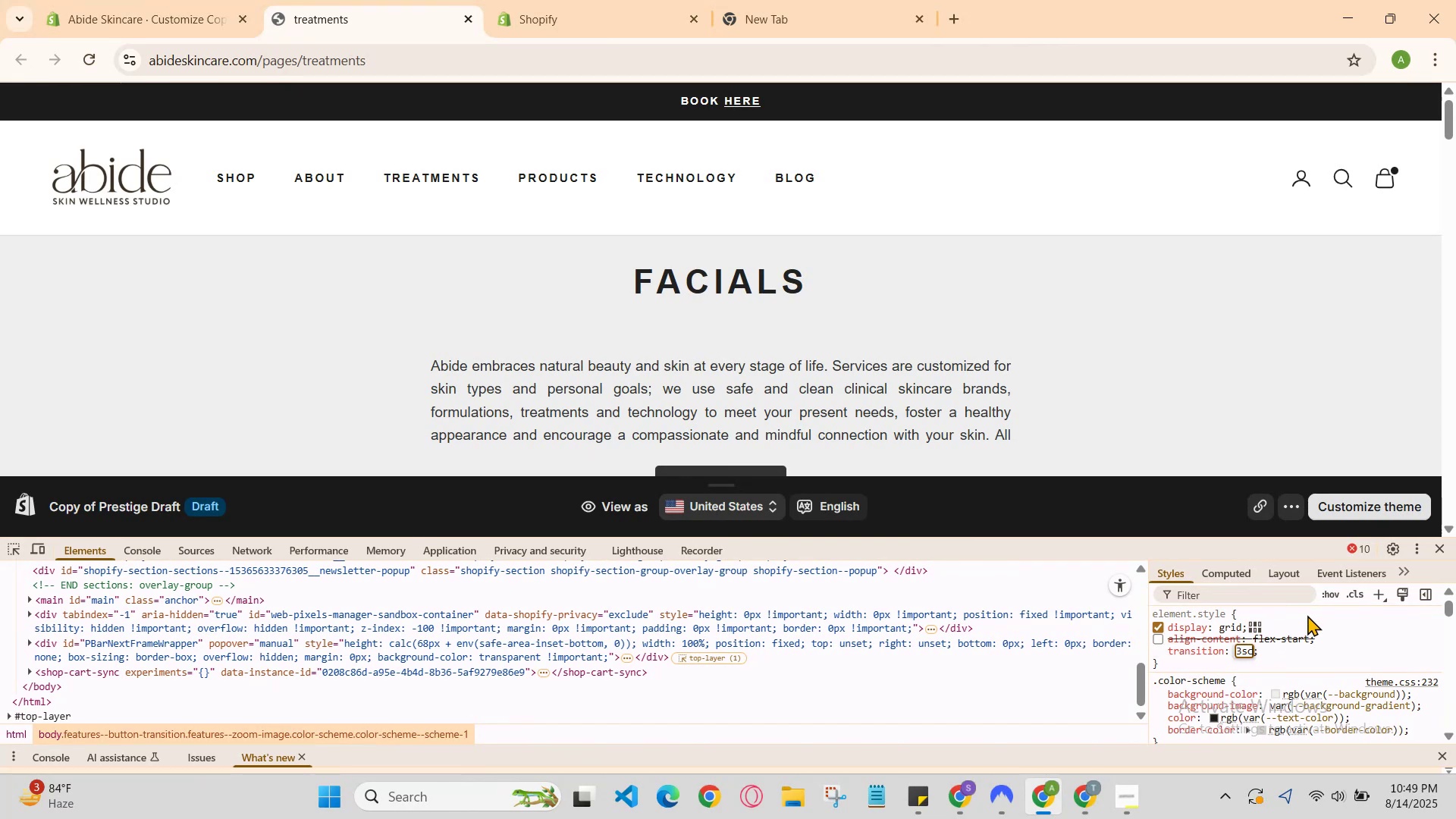 
key(Backspace)
key(Backspace)
key(Backspace)
type(none)
 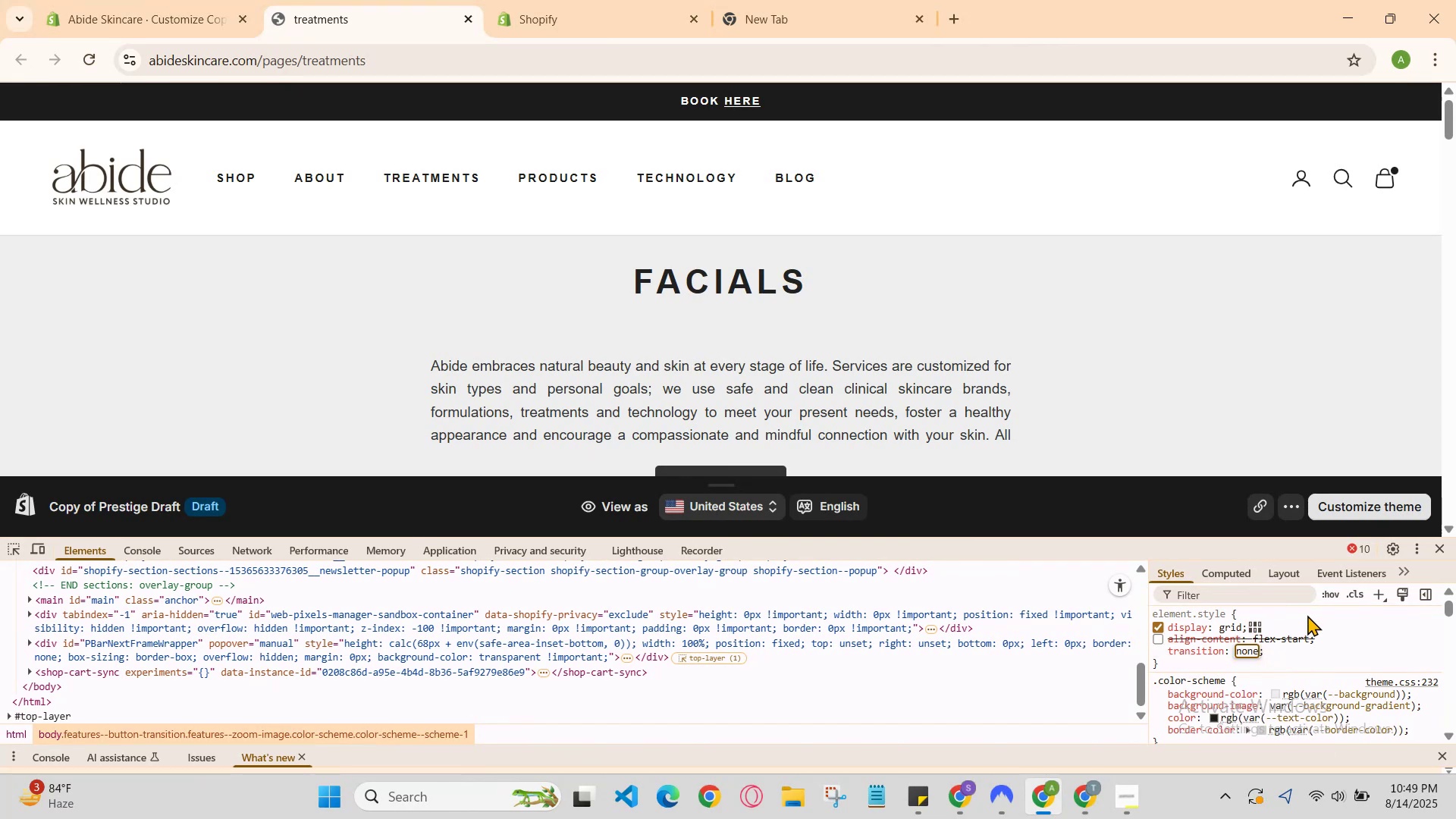 
key(Enter)
 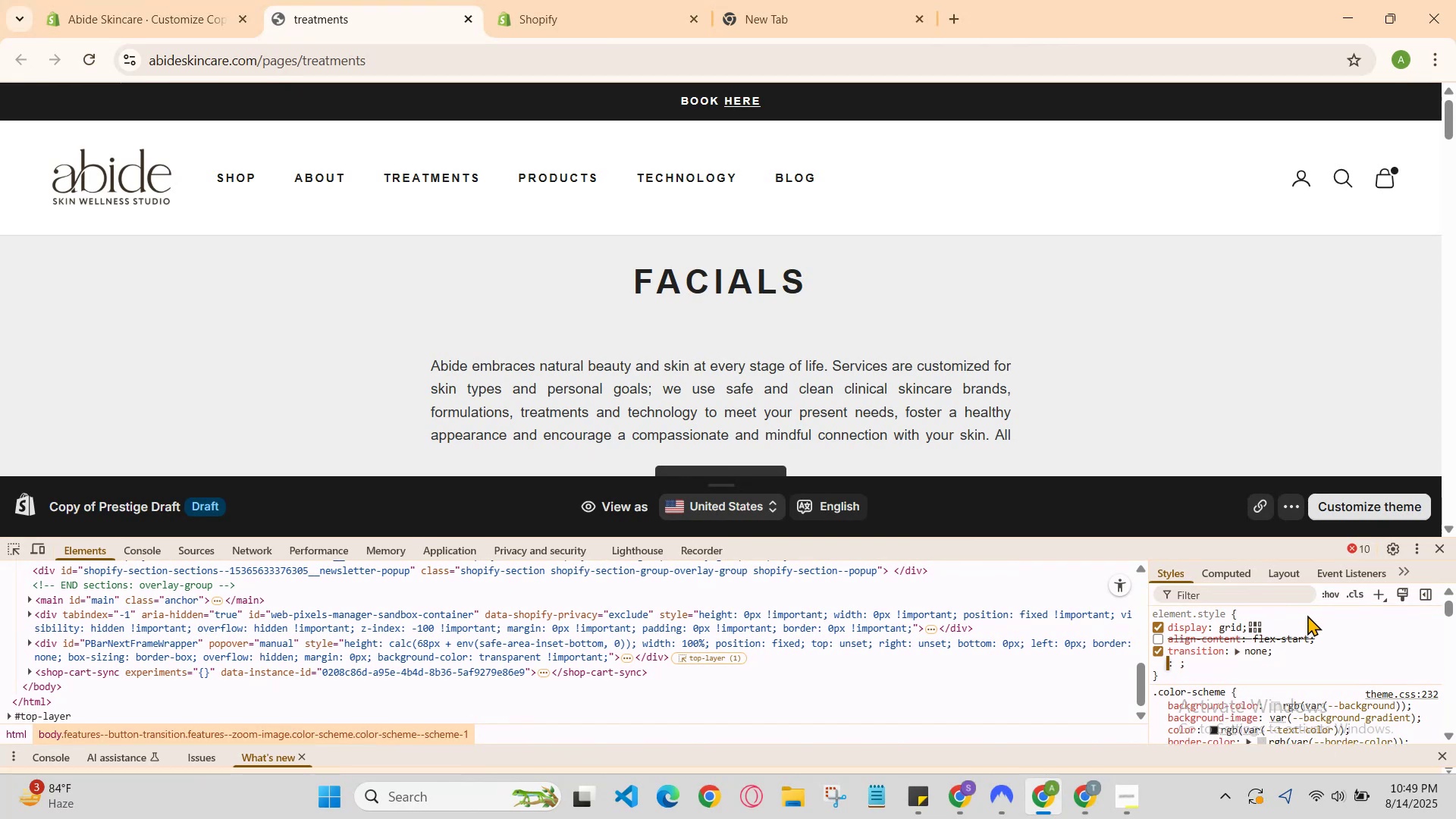 
type(mar)
 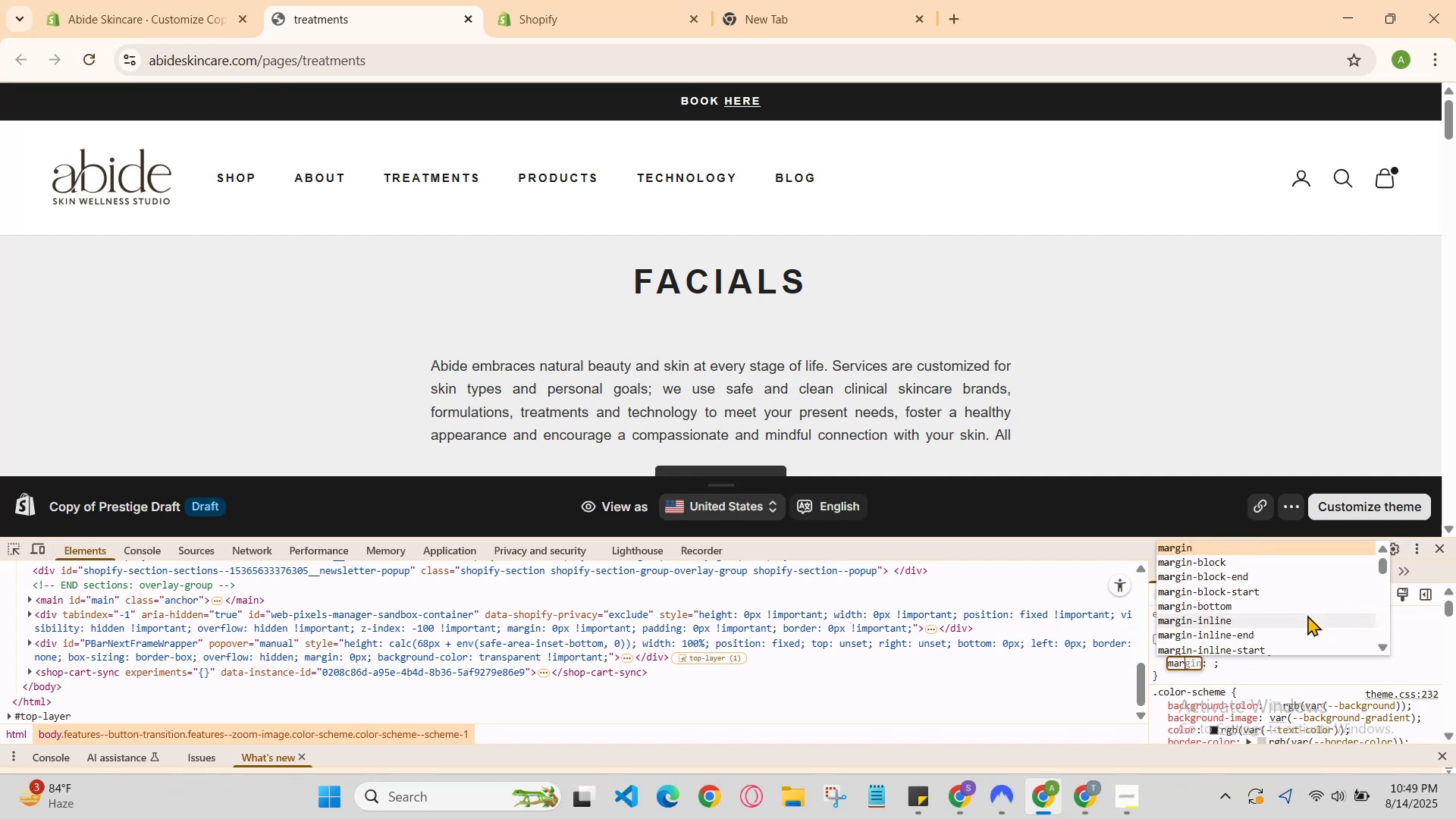 
key(ArrowDown)
 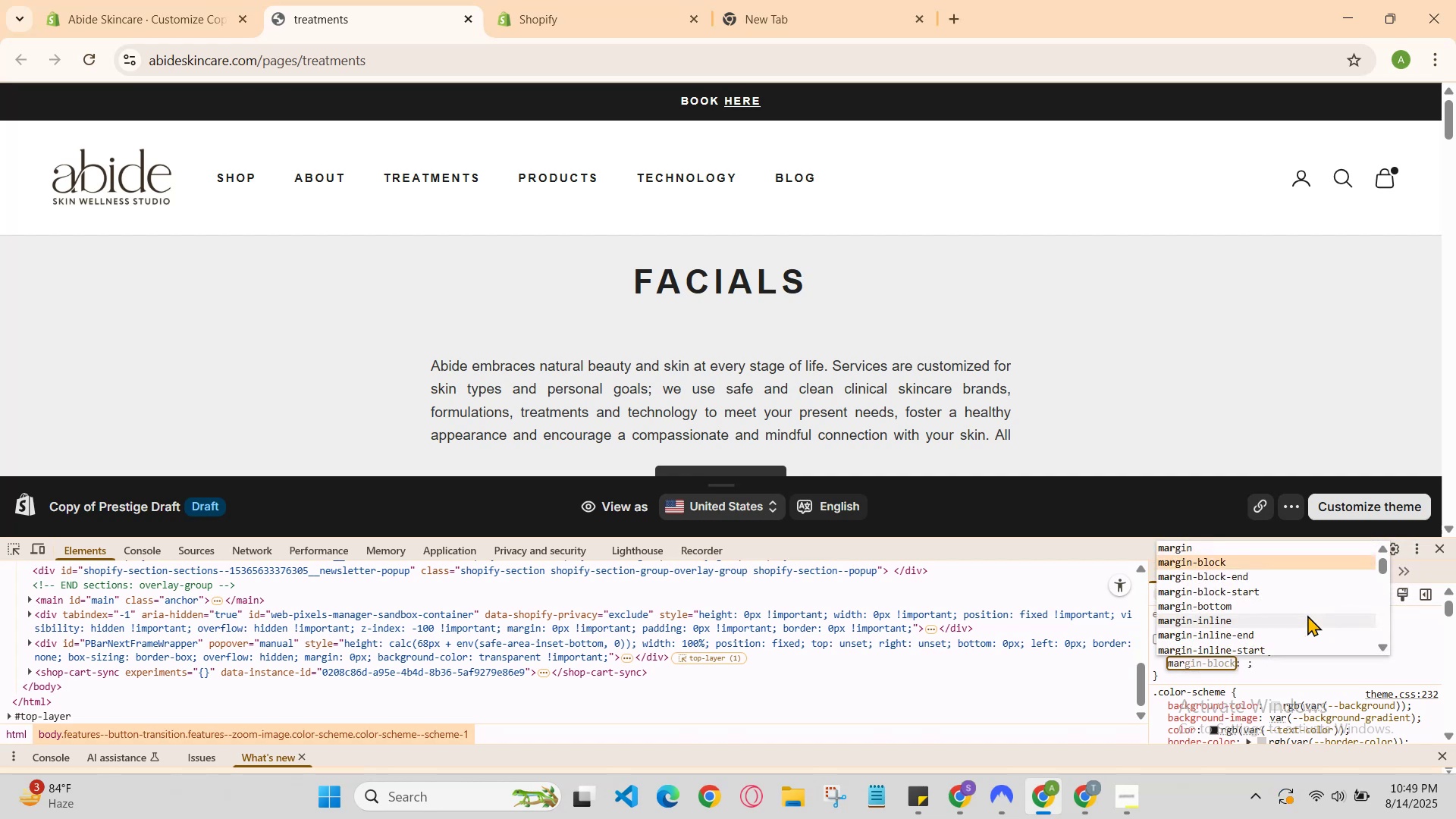 
key(ArrowDown)
 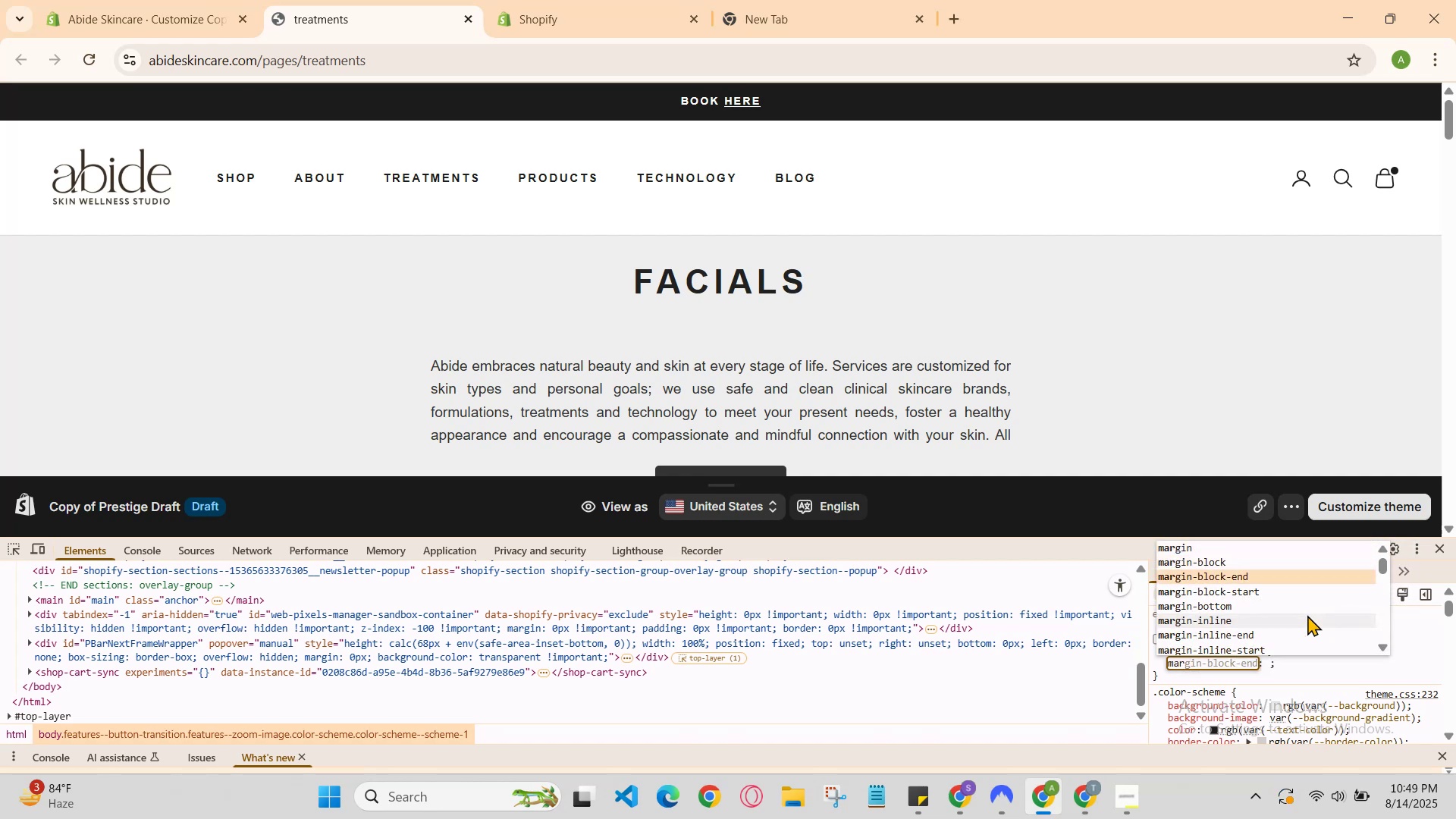 
key(ArrowDown)
 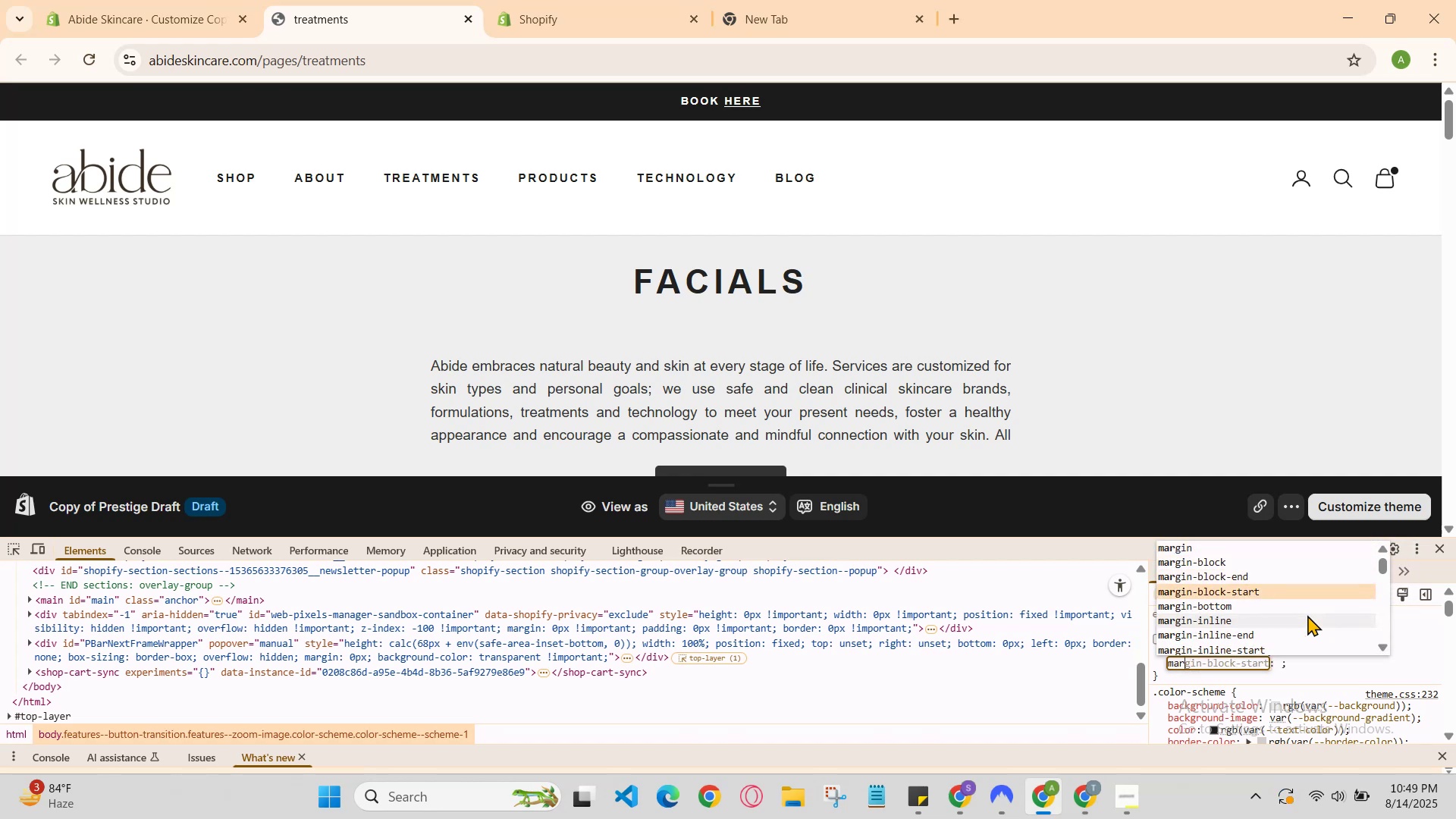 
key(ArrowDown)
 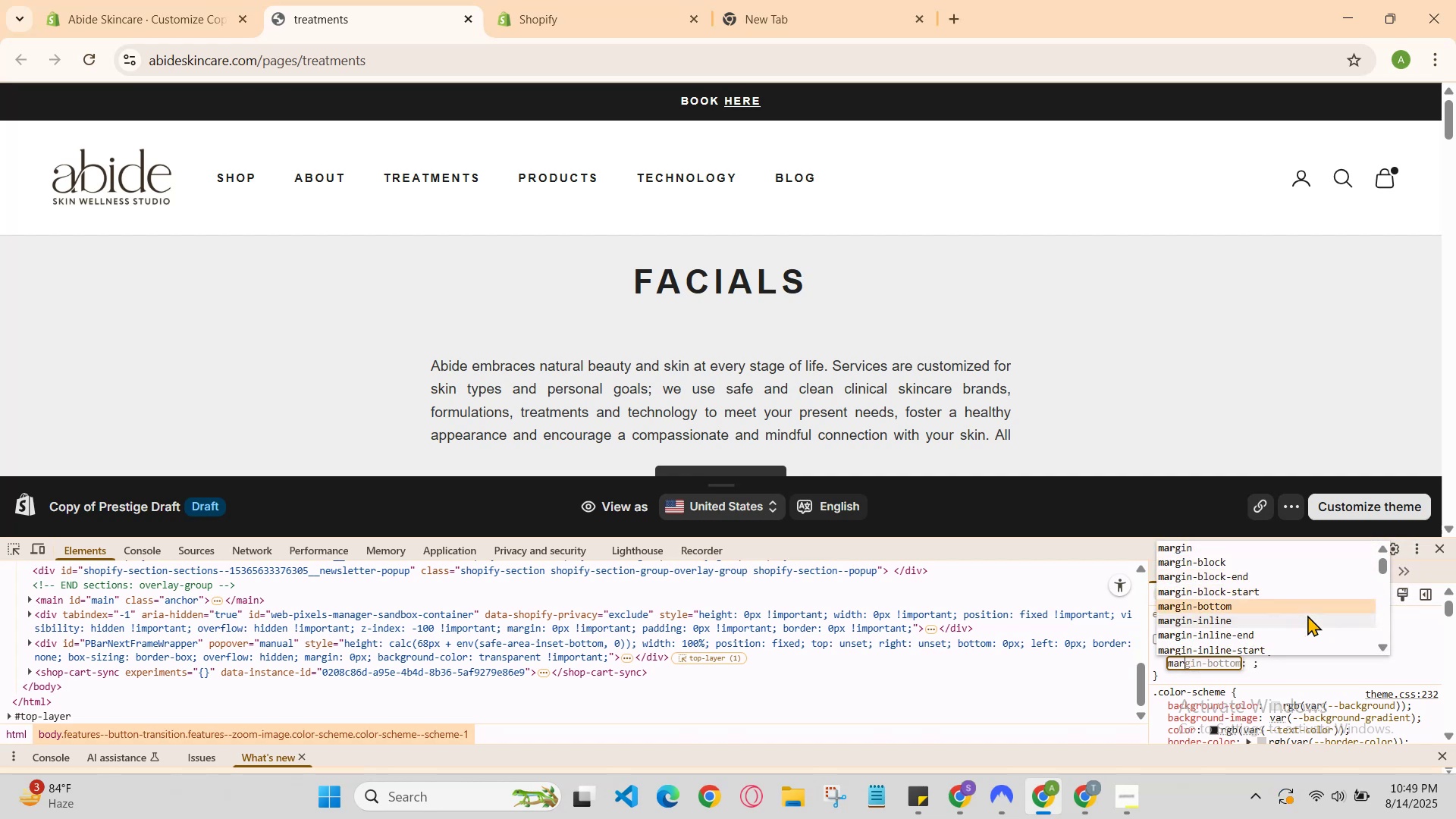 
key(ArrowDown)
 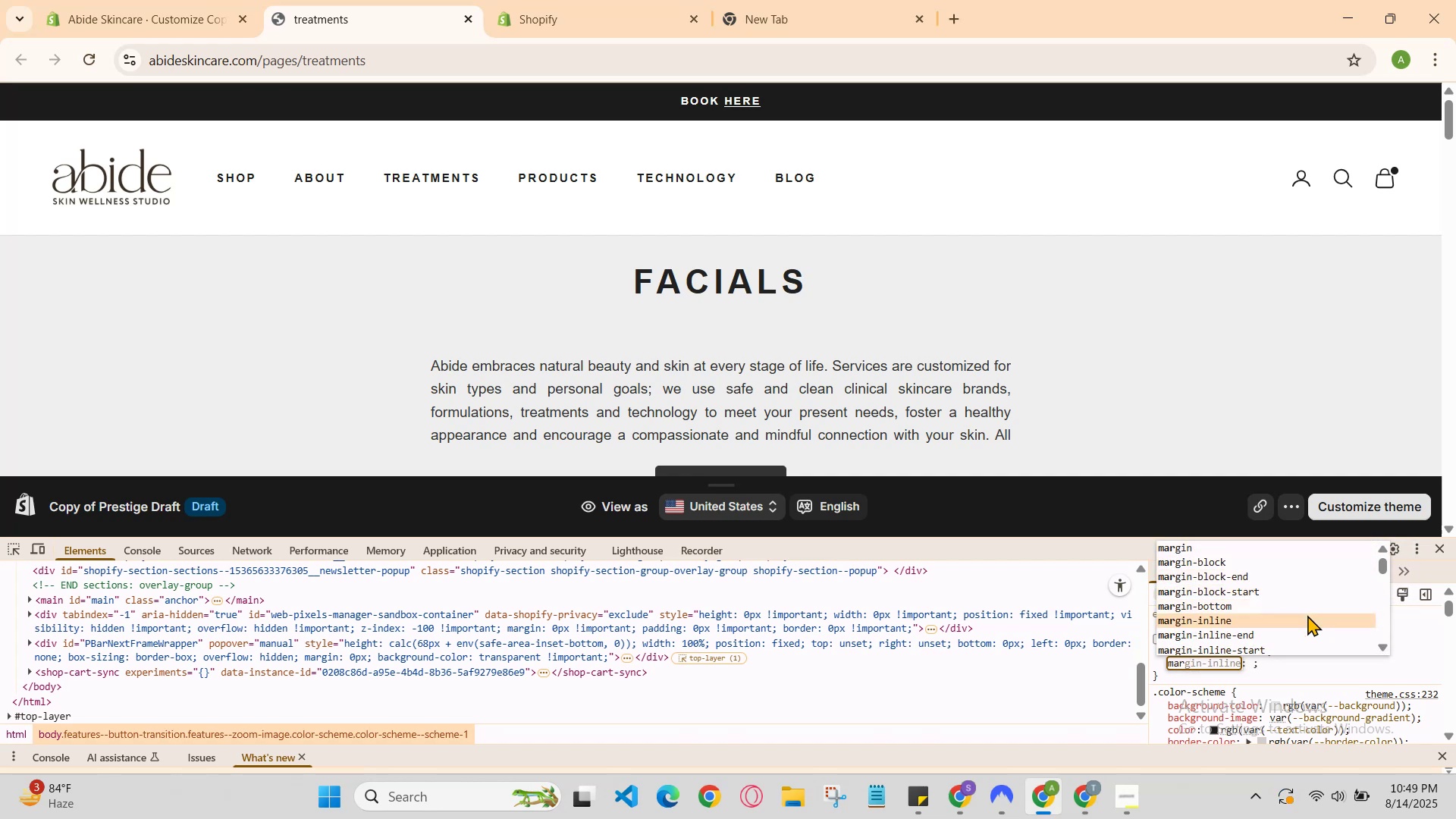 
key(ArrowDown)
 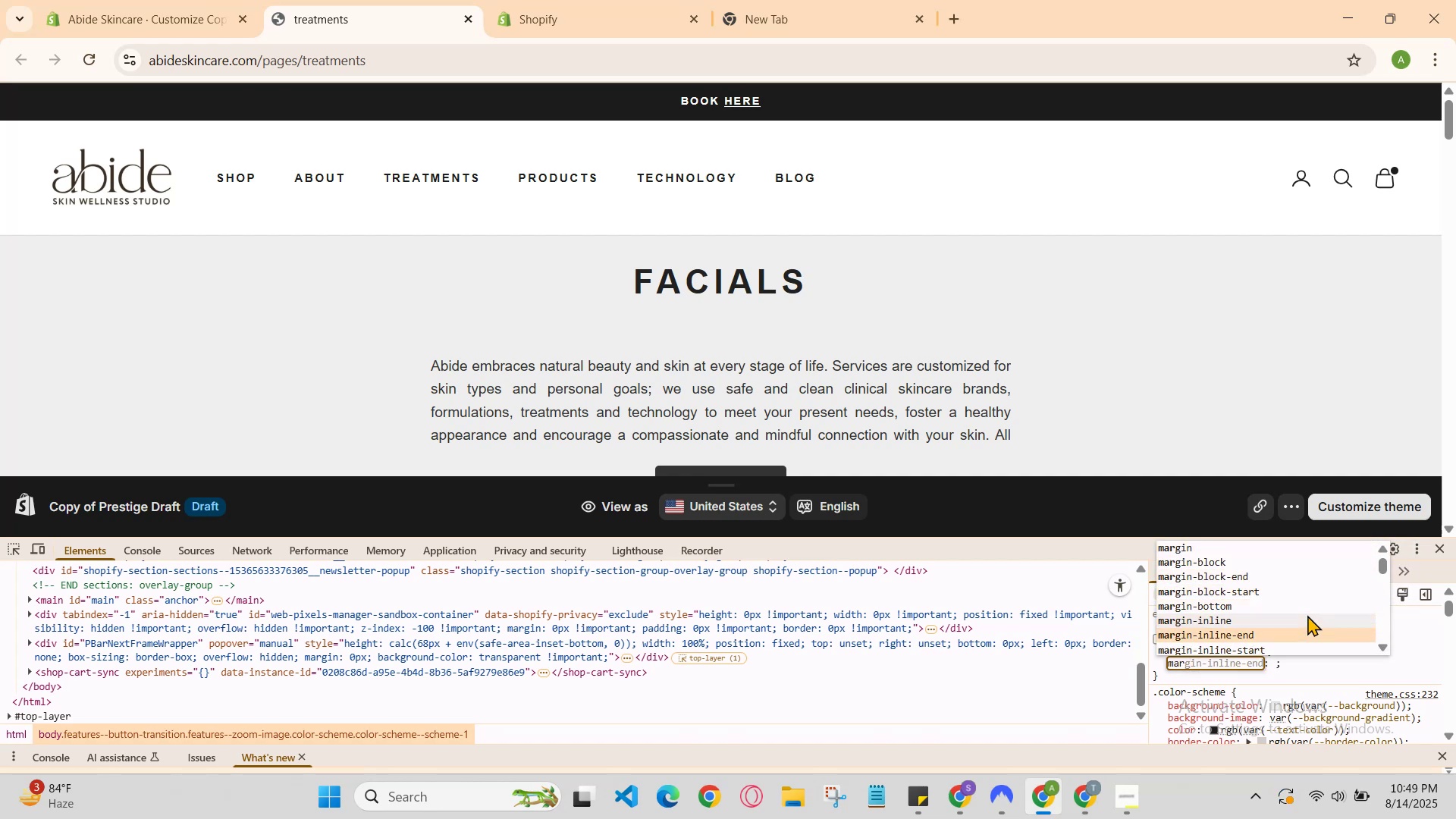 
key(ArrowDown)
 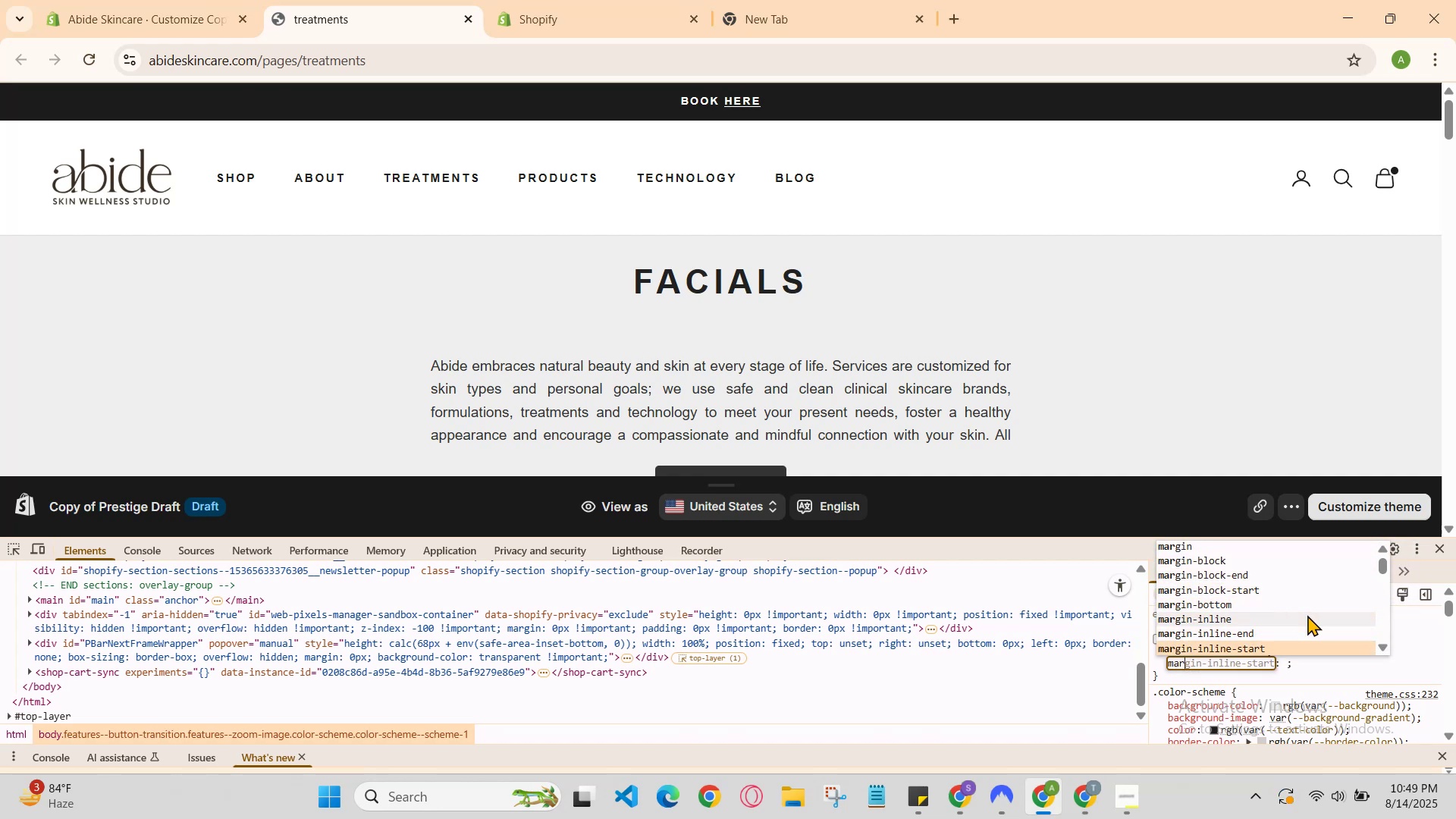 
key(ArrowDown)
 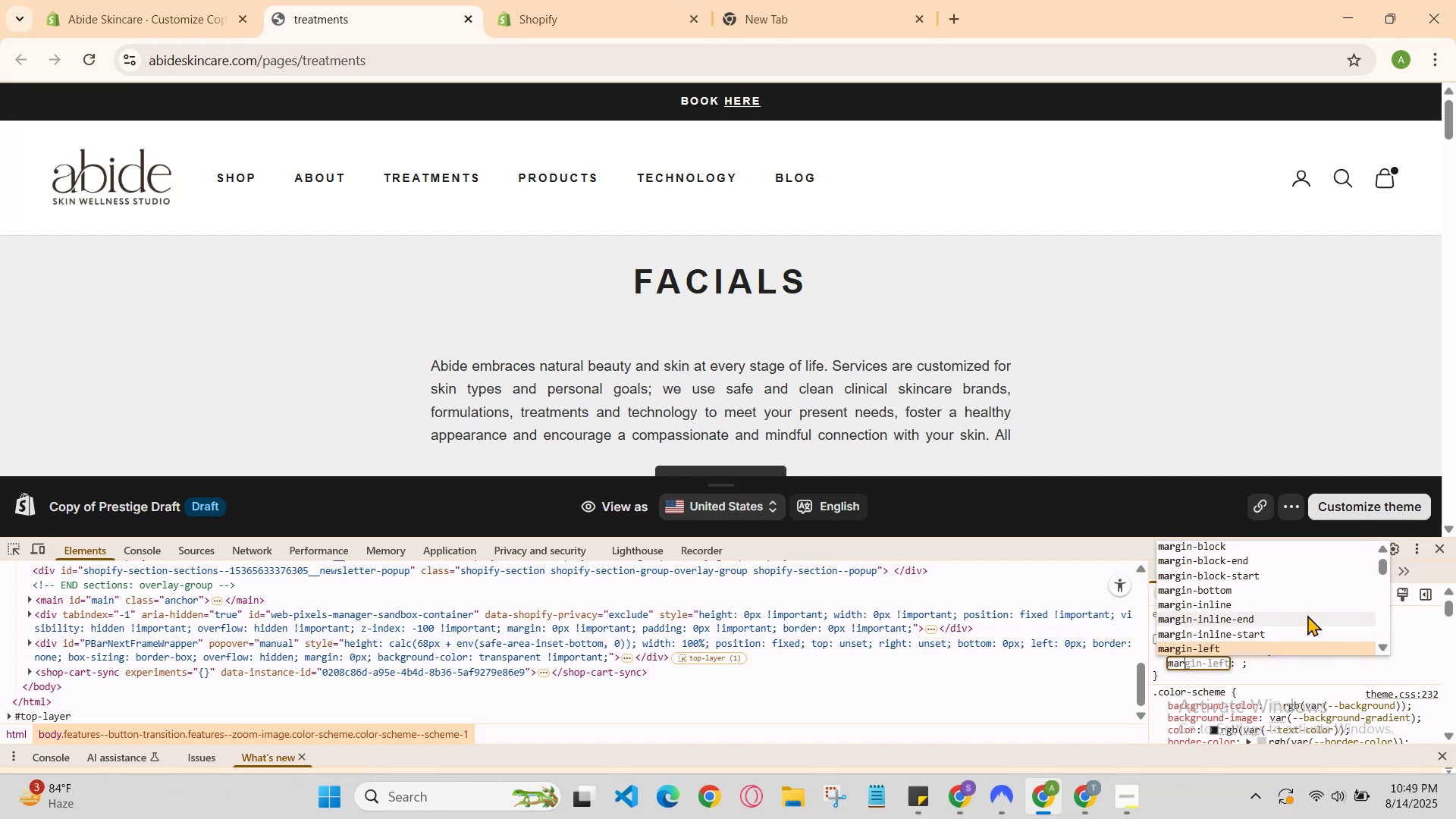 
key(ArrowDown)
 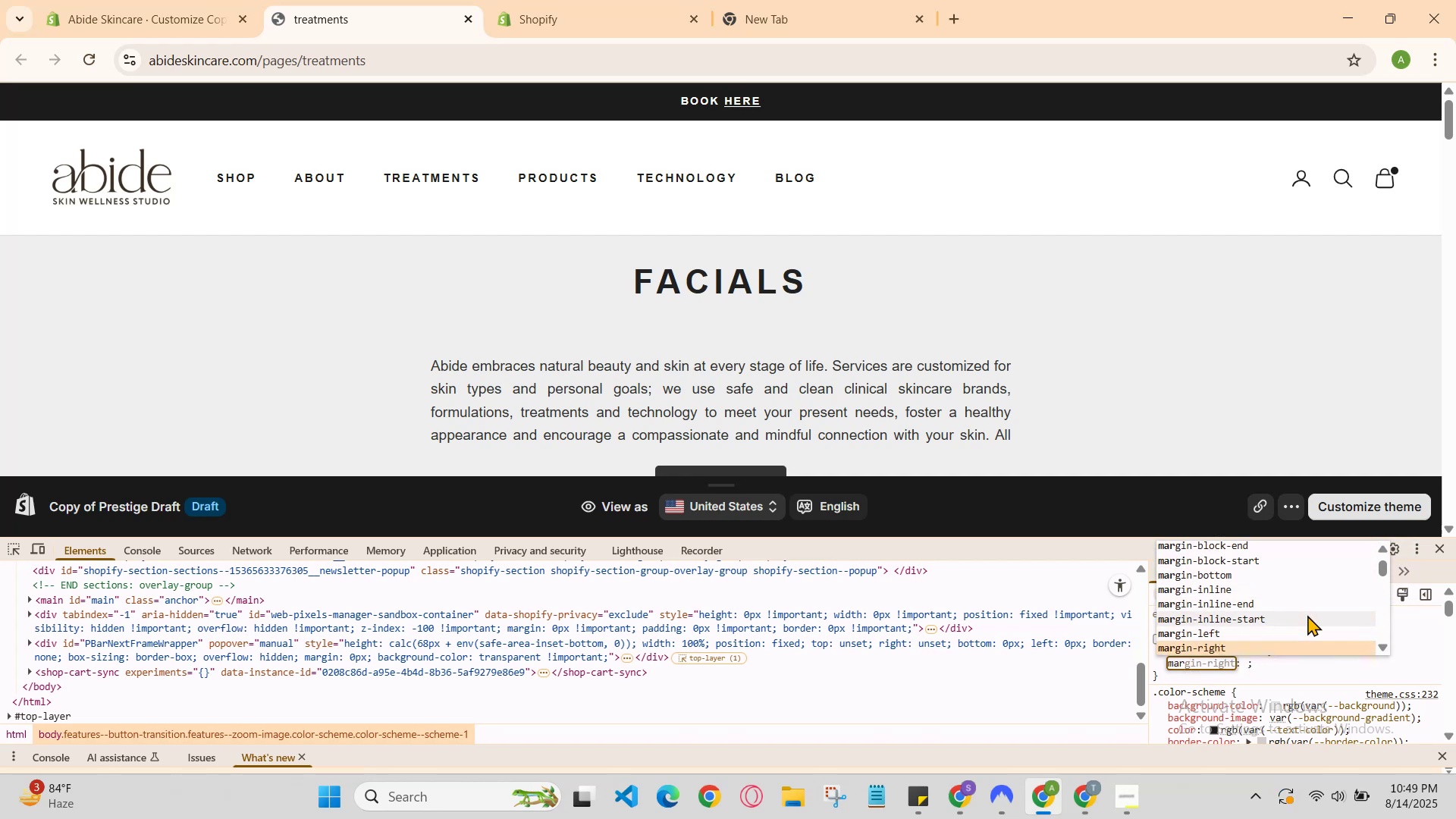 
key(ArrowDown)
 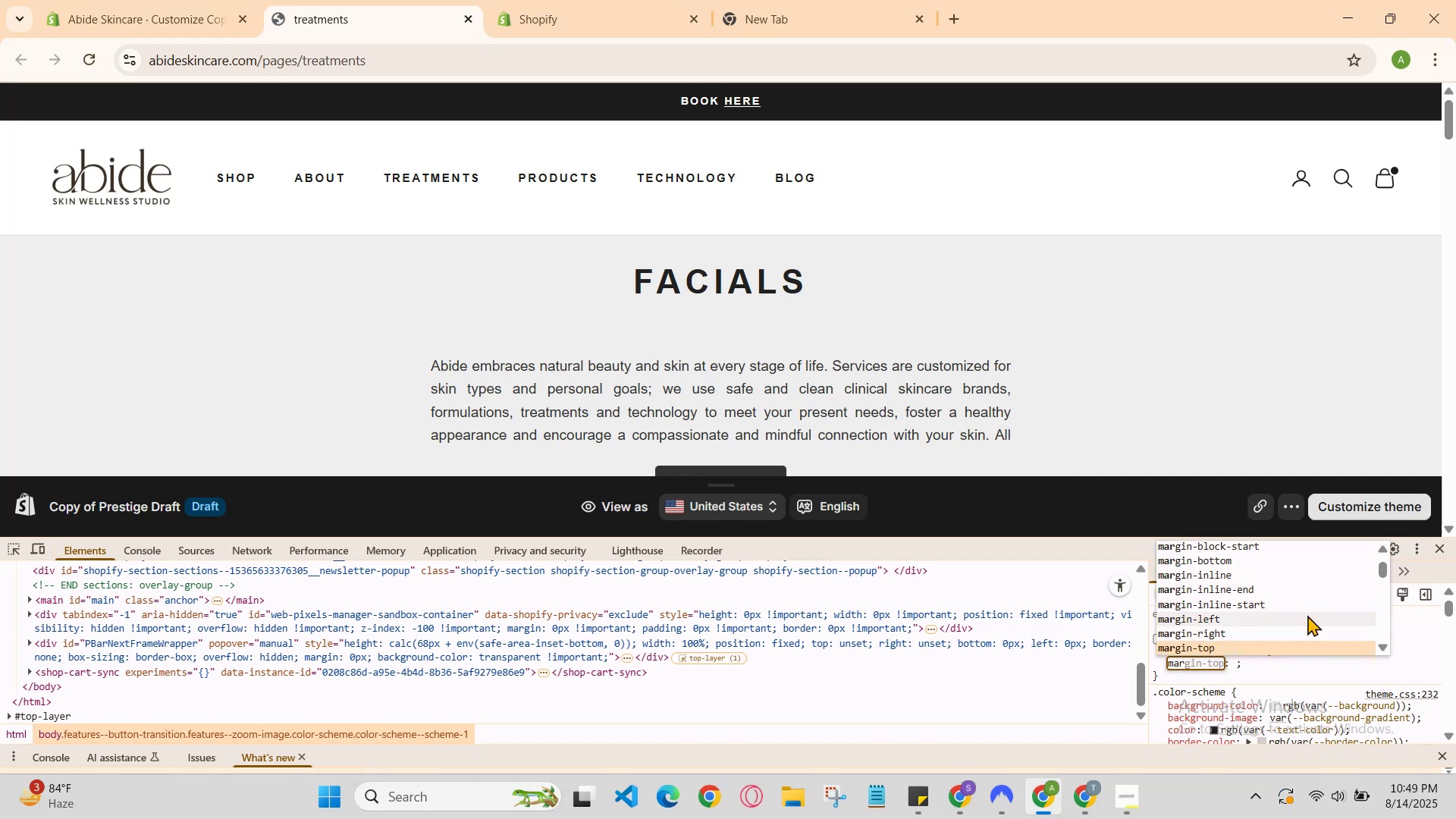 
key(ArrowDown)
 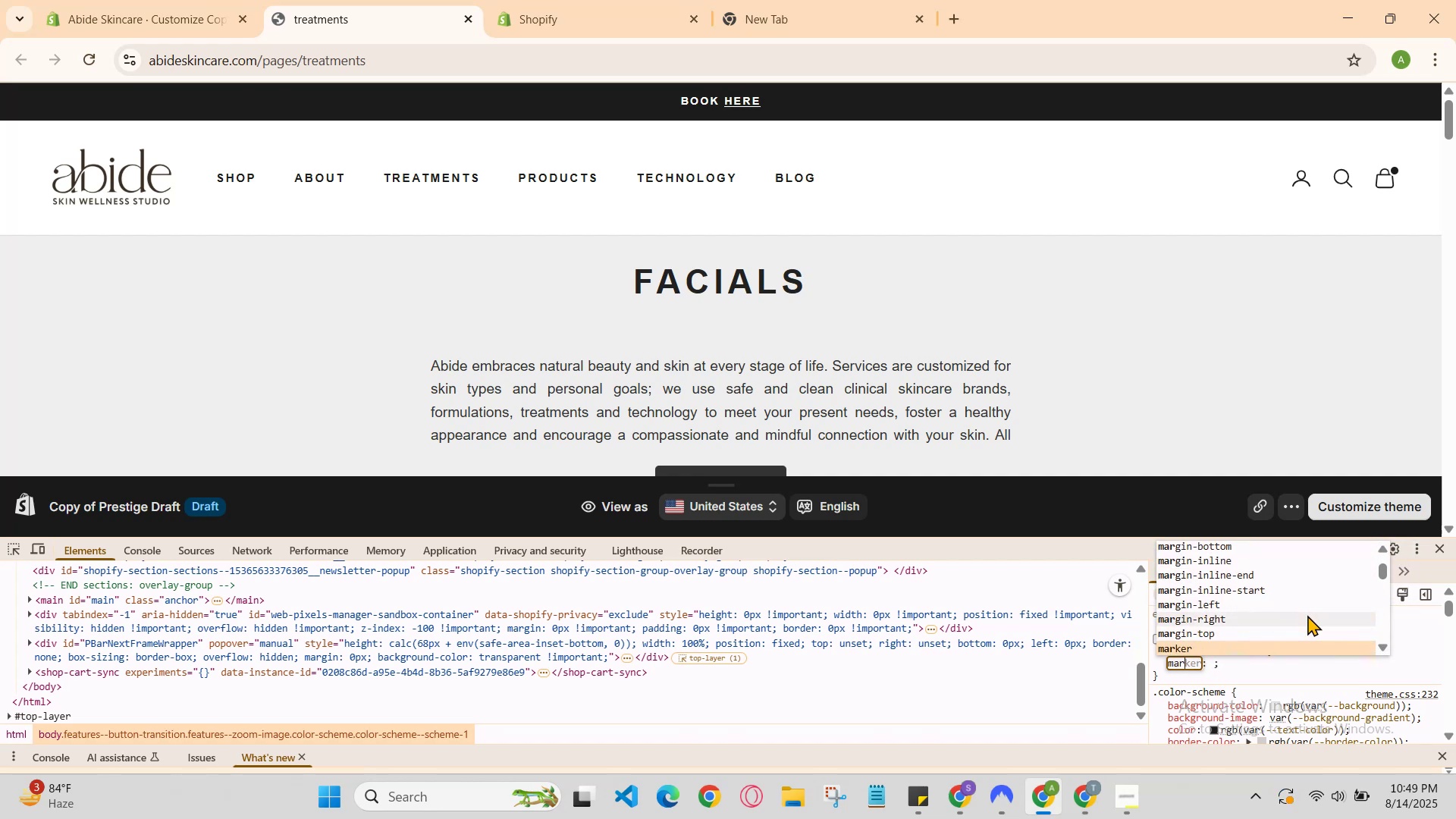 
key(ArrowDown)
 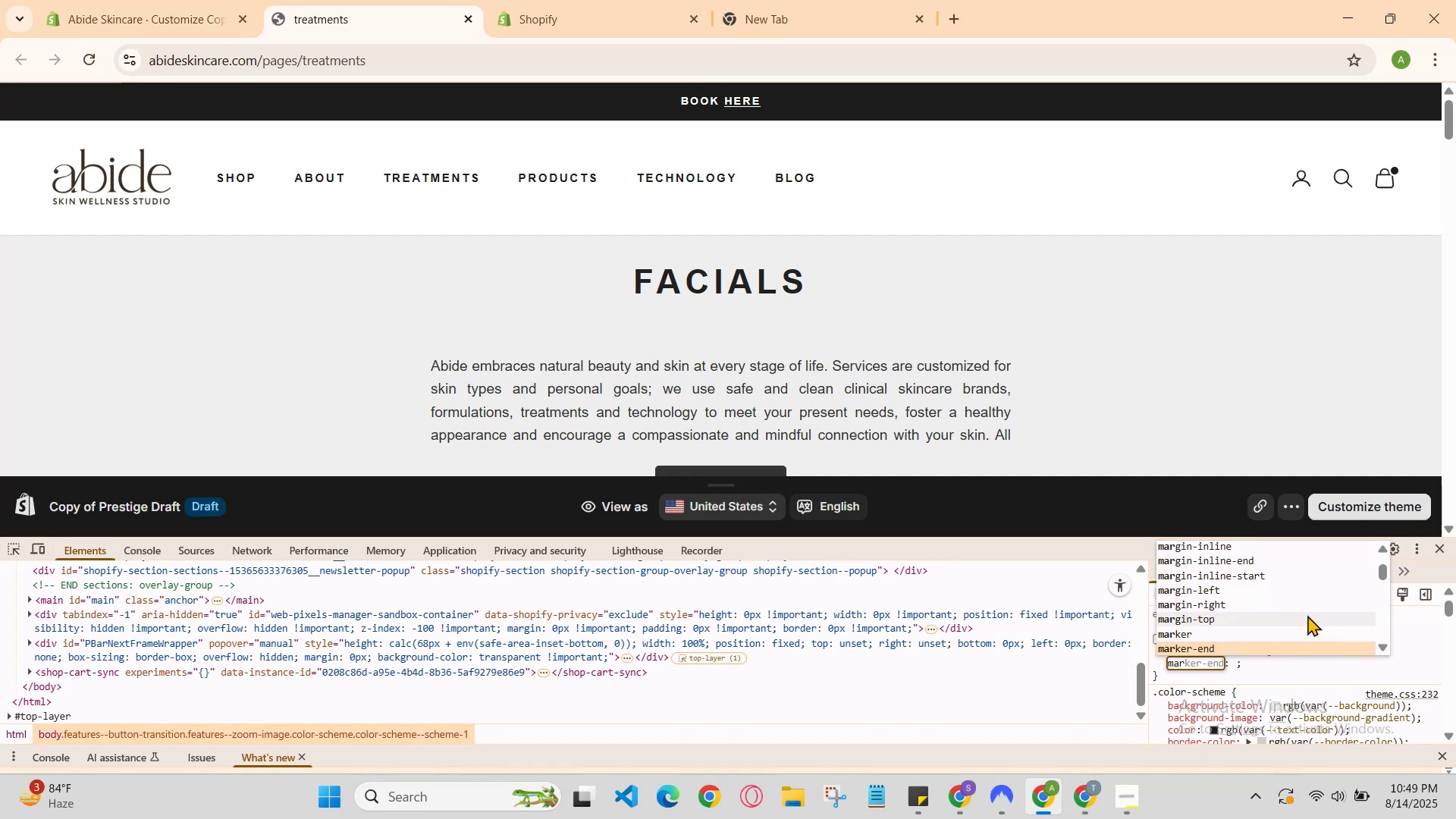 
key(ArrowDown)
 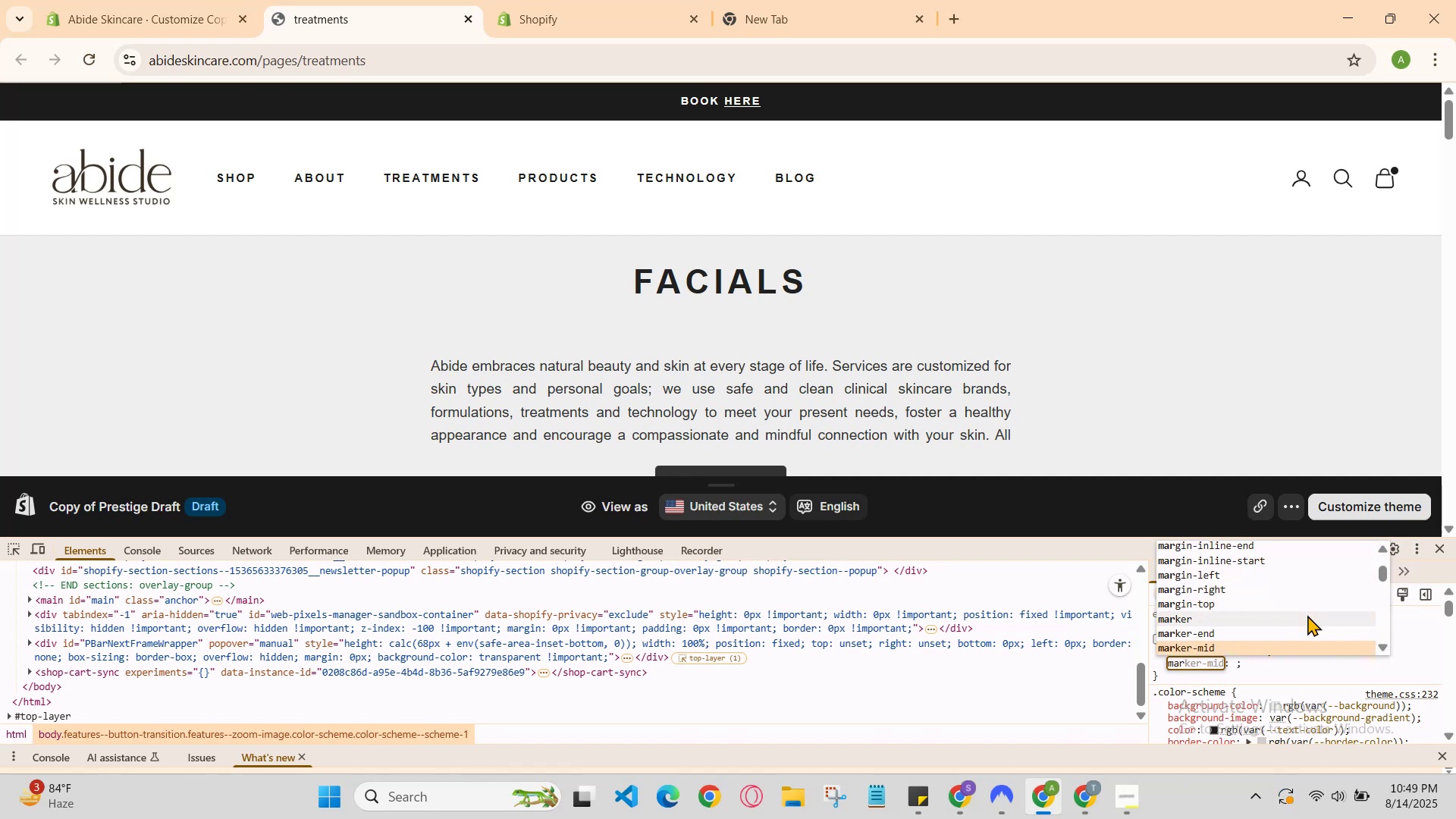 
key(ArrowDown)
 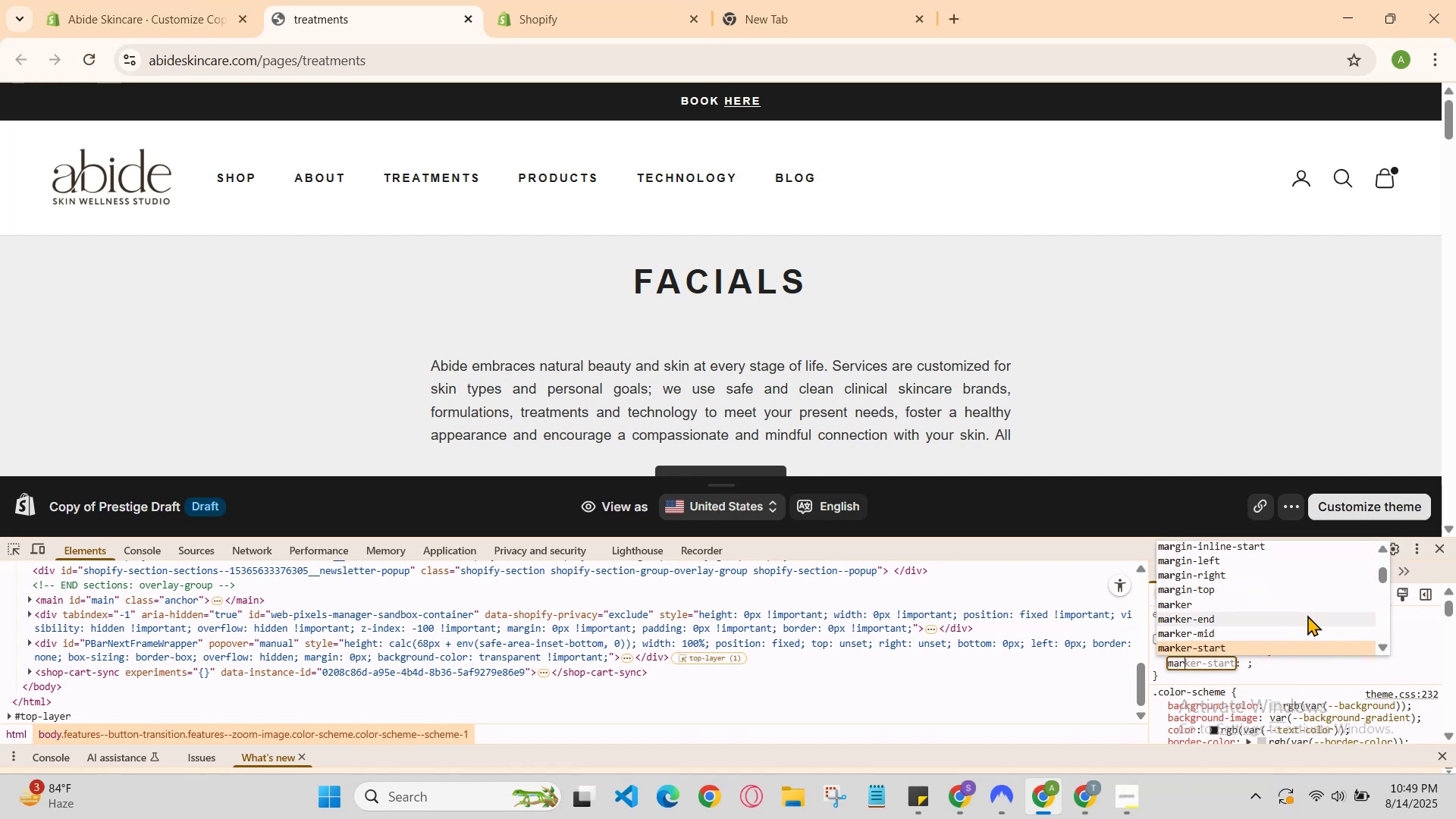 
key(ArrowDown)
 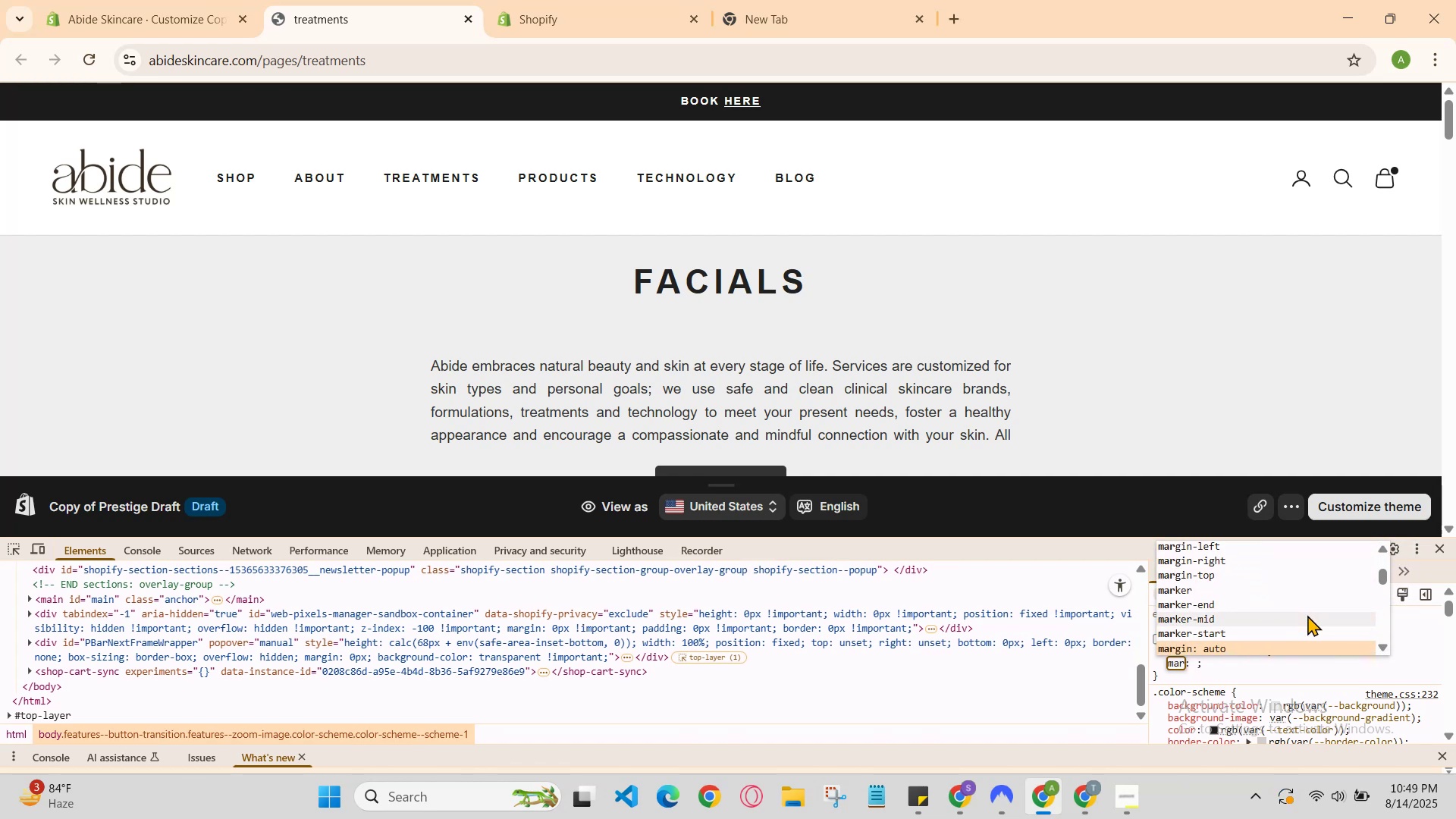 
key(ArrowDown)
 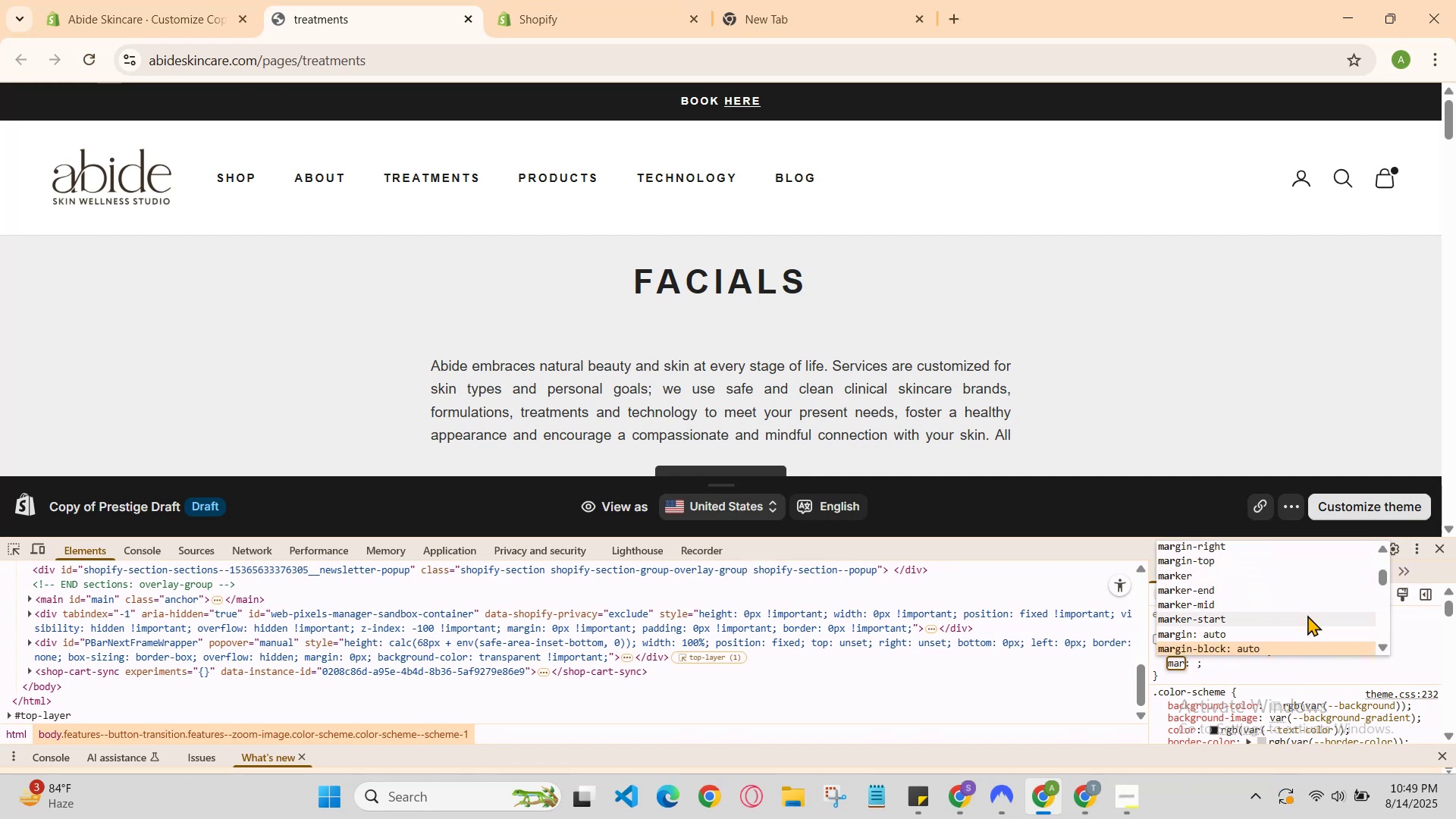 
key(ArrowDown)
 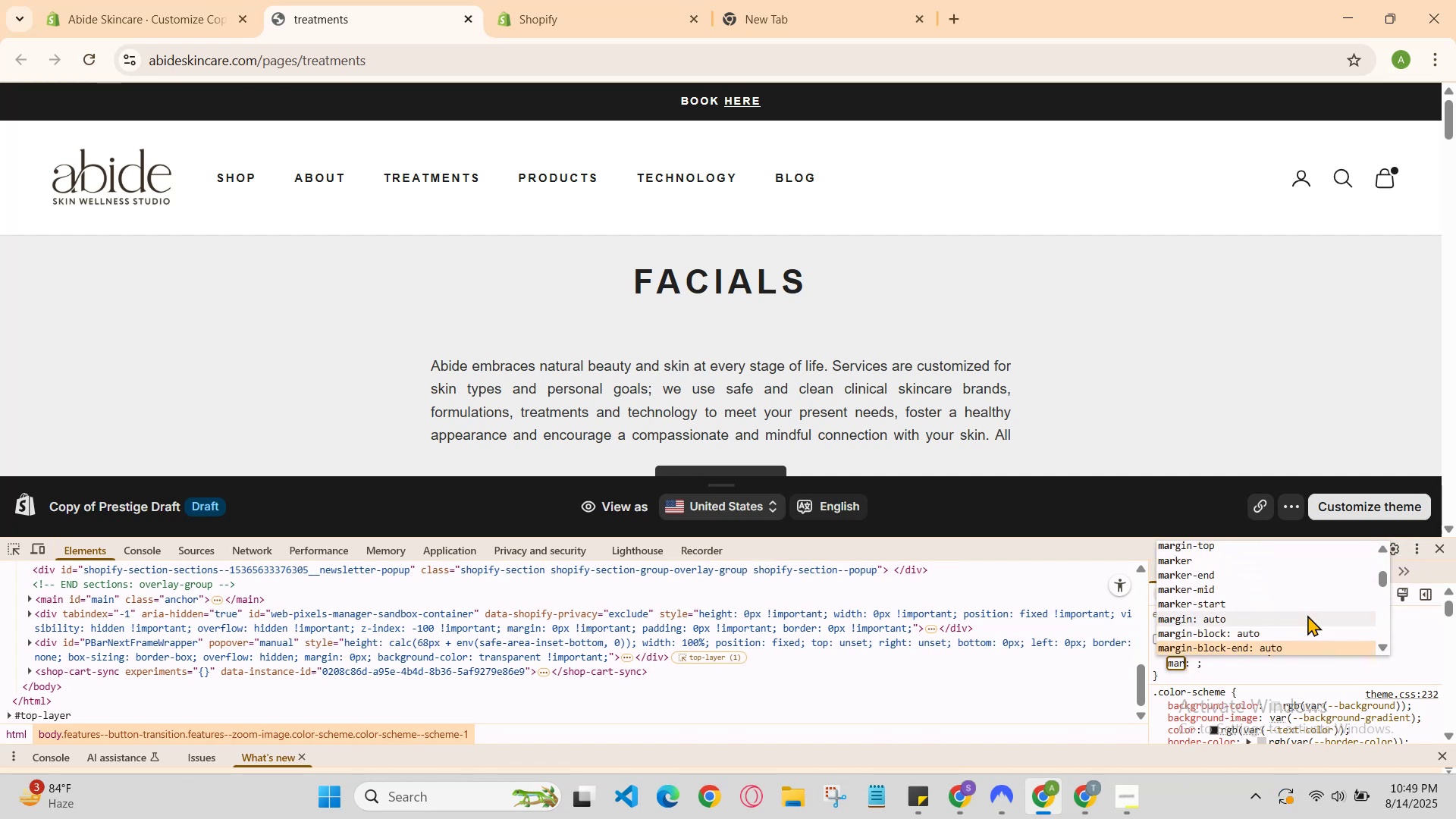 
key(ArrowDown)
 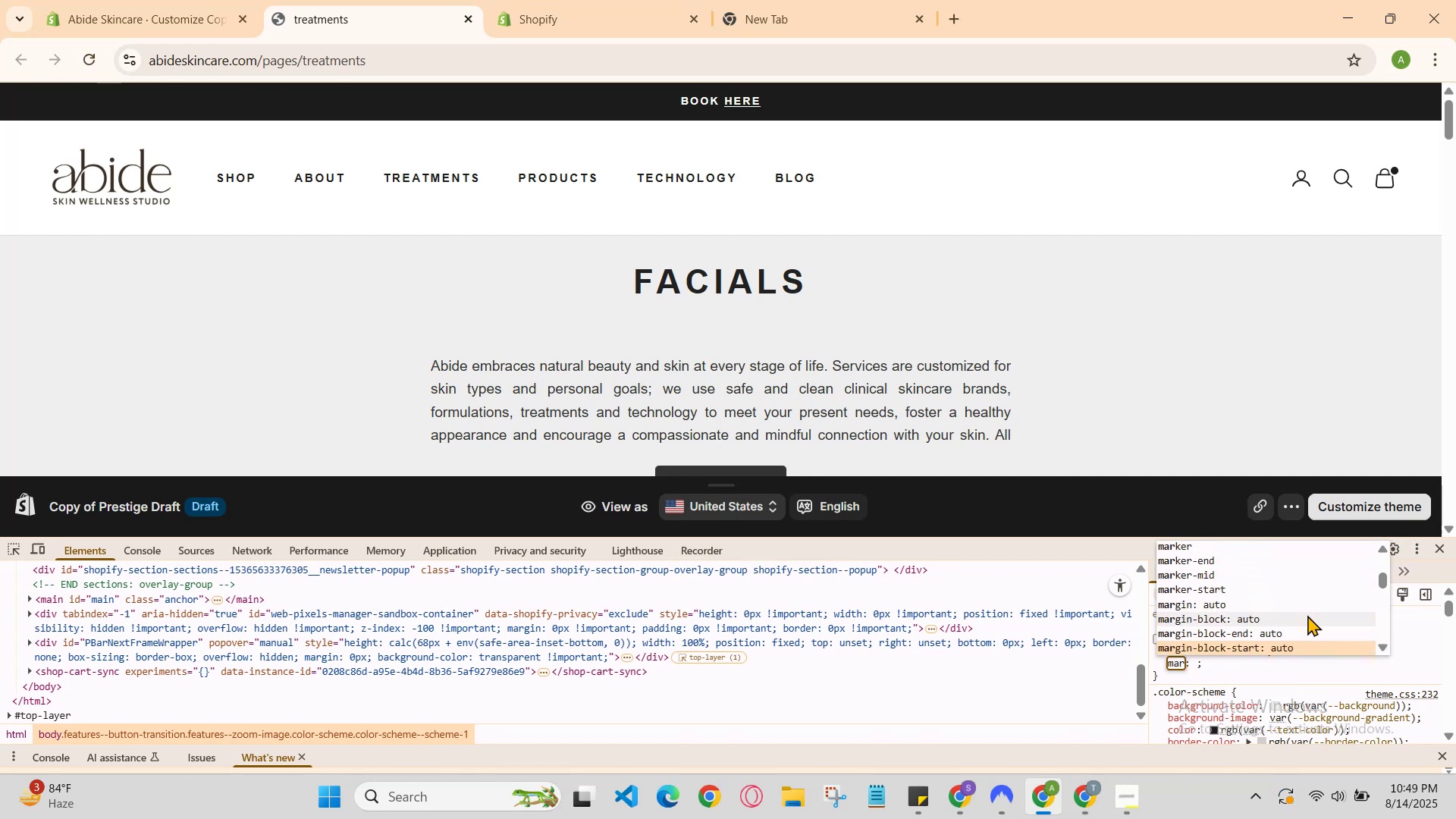 
key(ArrowDown)
 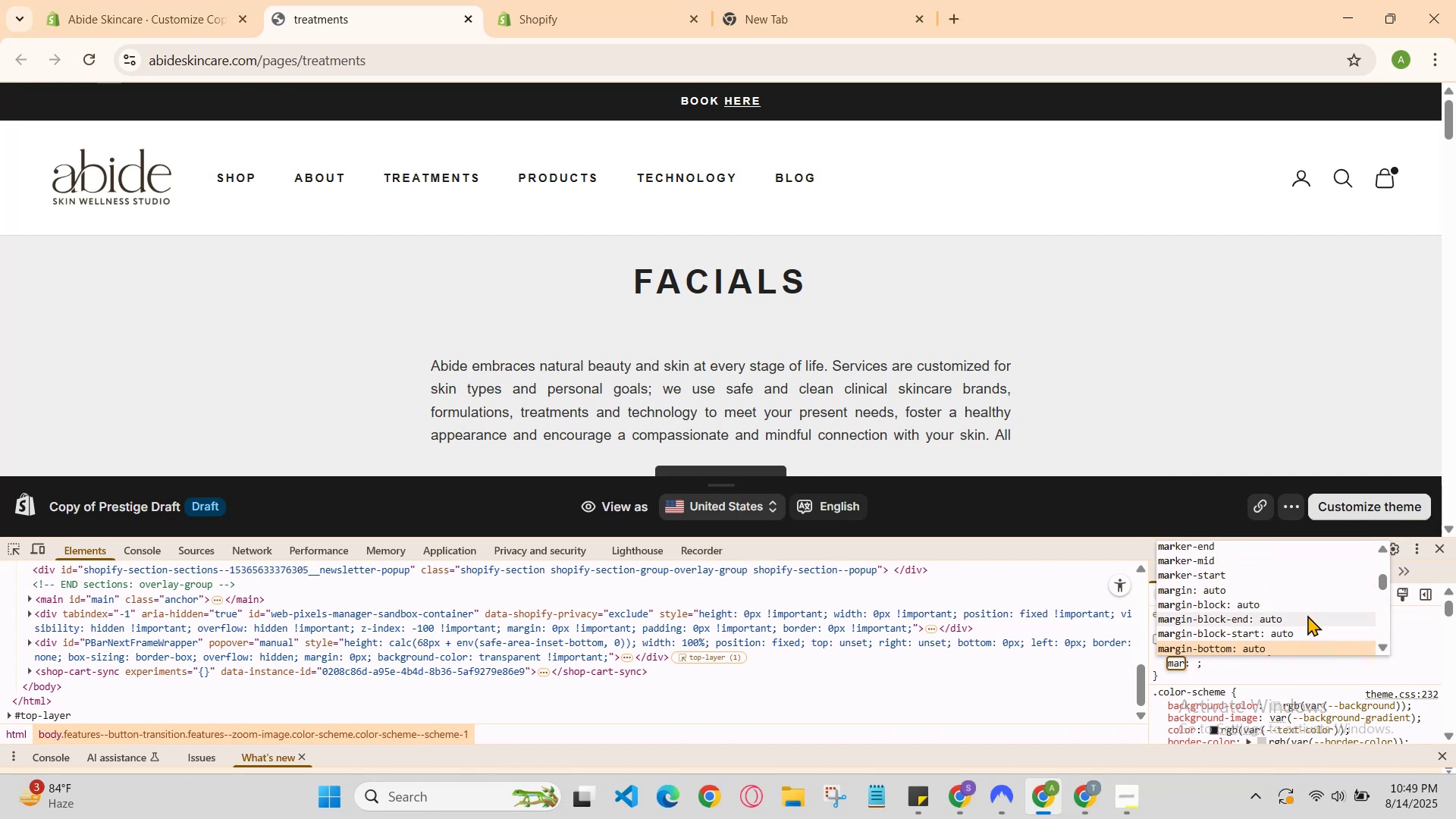 
key(ArrowDown)
 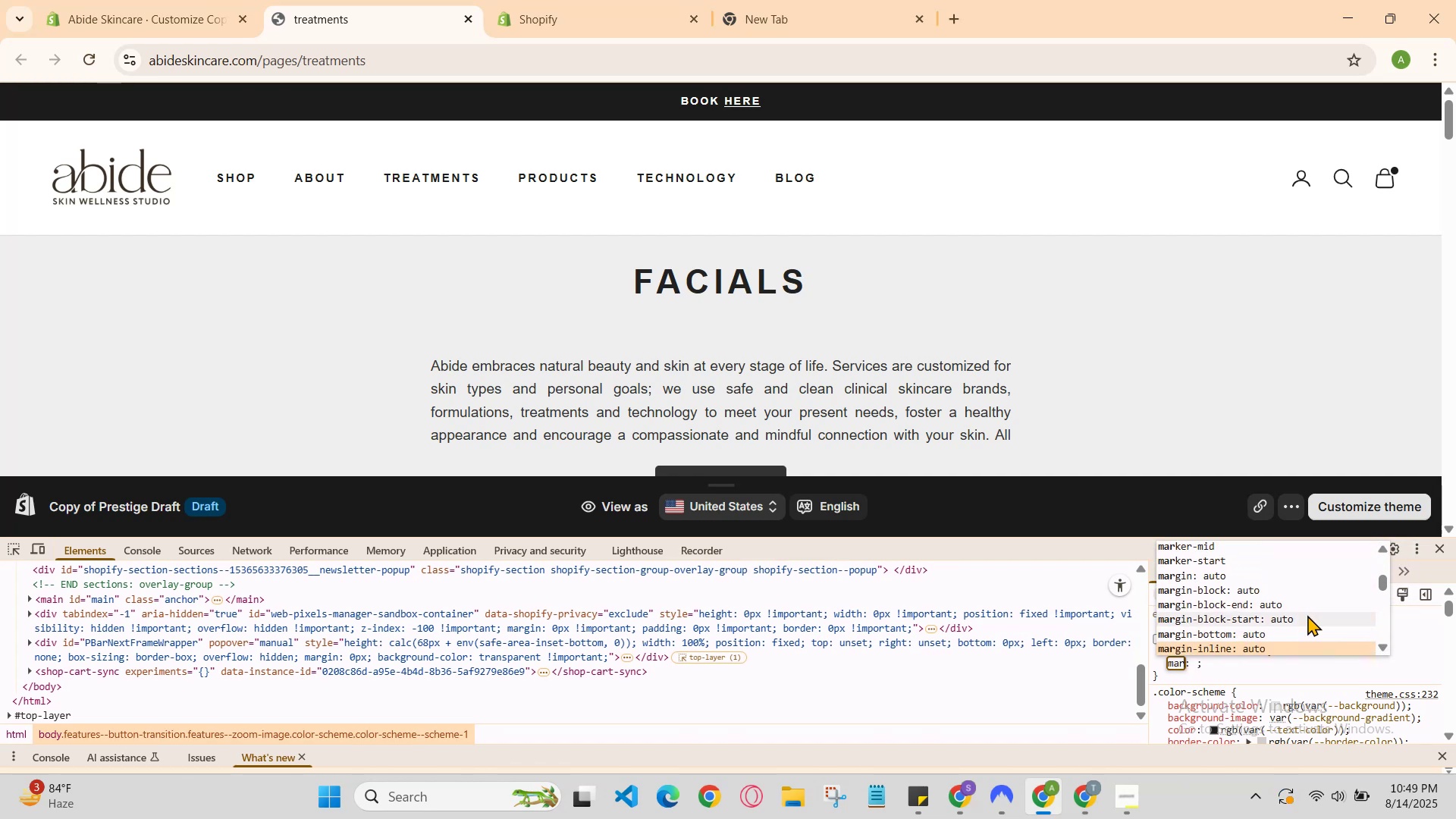 
key(ArrowDown)
 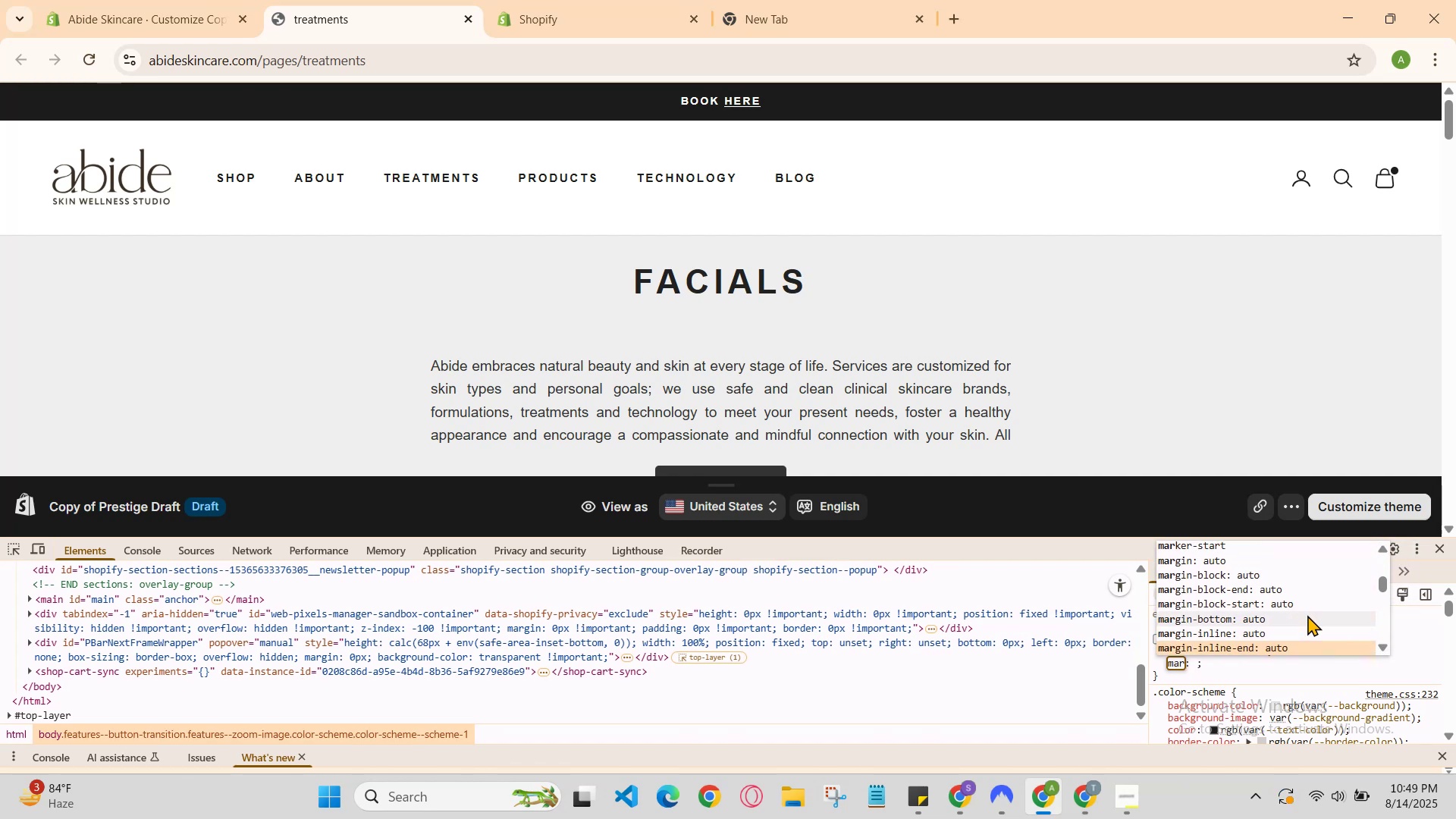 
key(ArrowDown)
 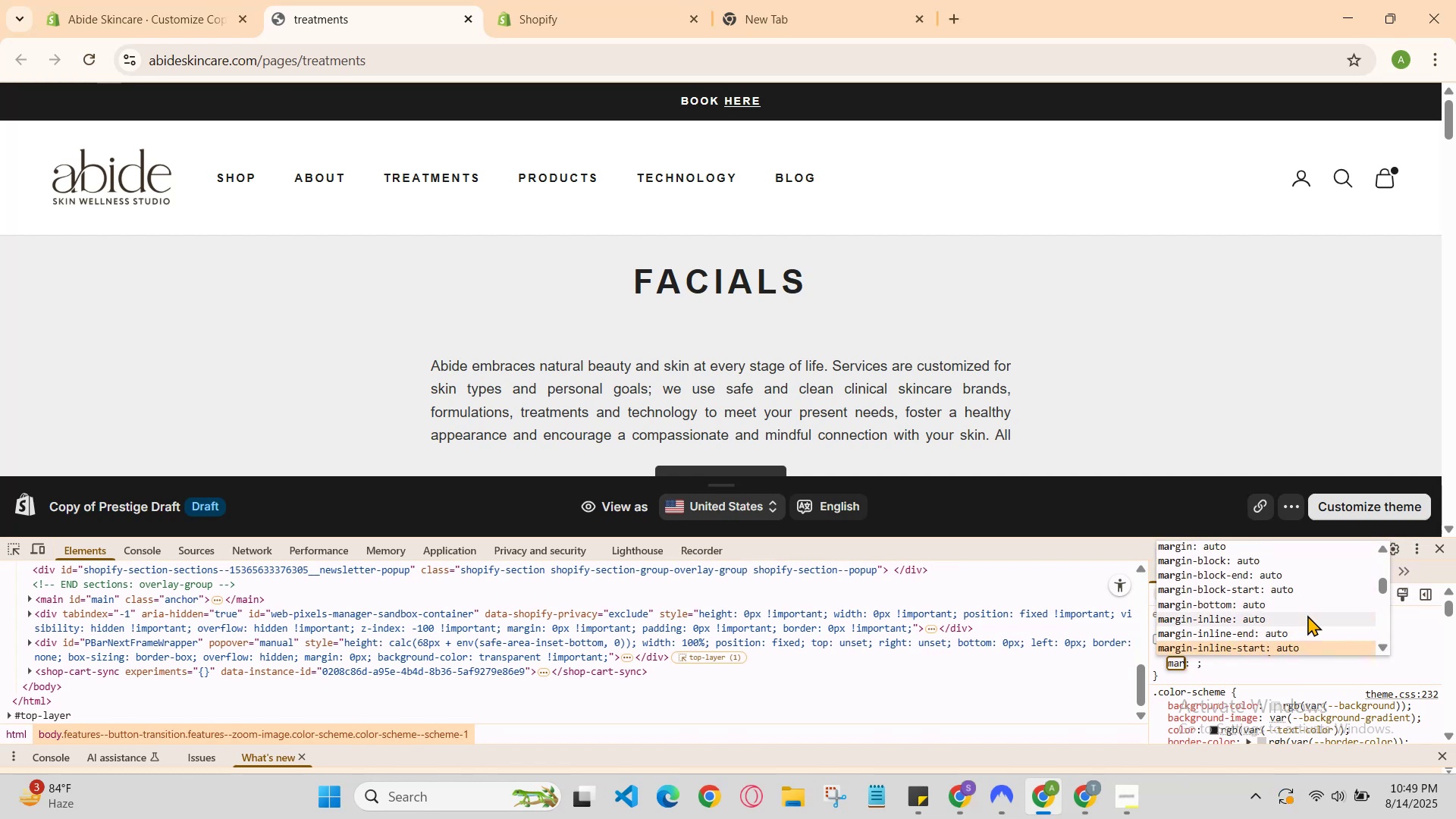 
key(ArrowDown)
 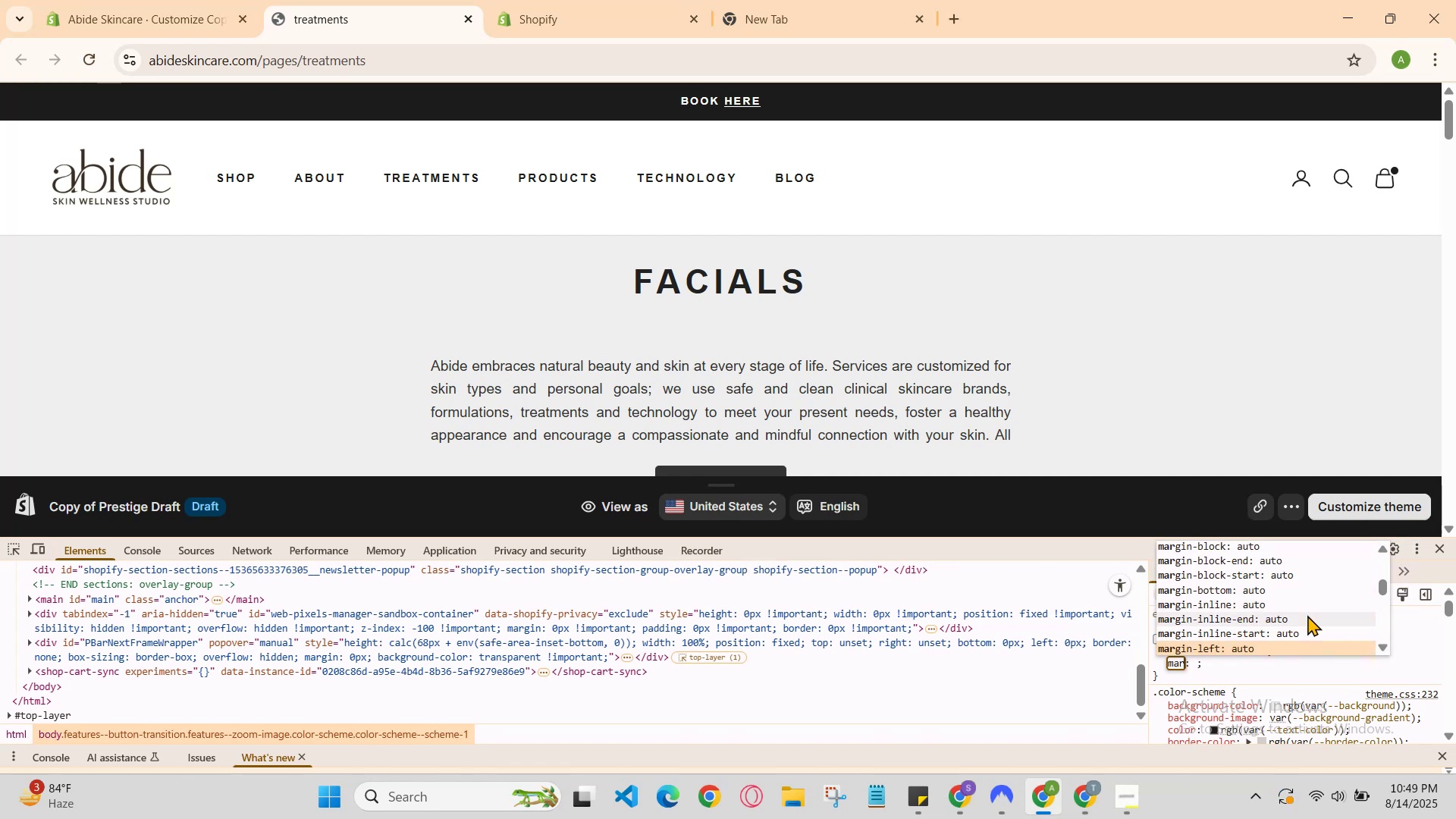 
key(ArrowDown)
 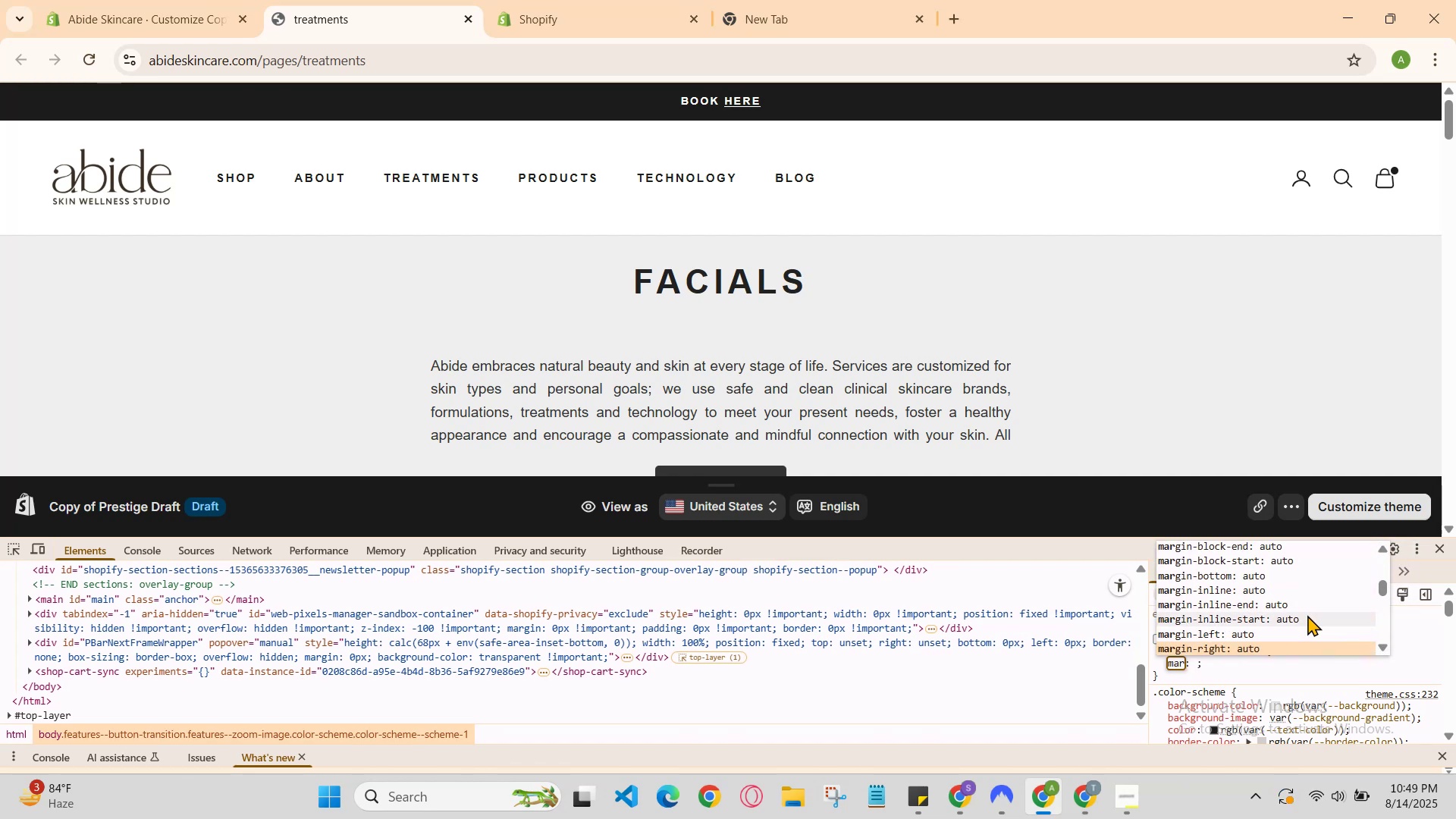 
key(ArrowDown)
 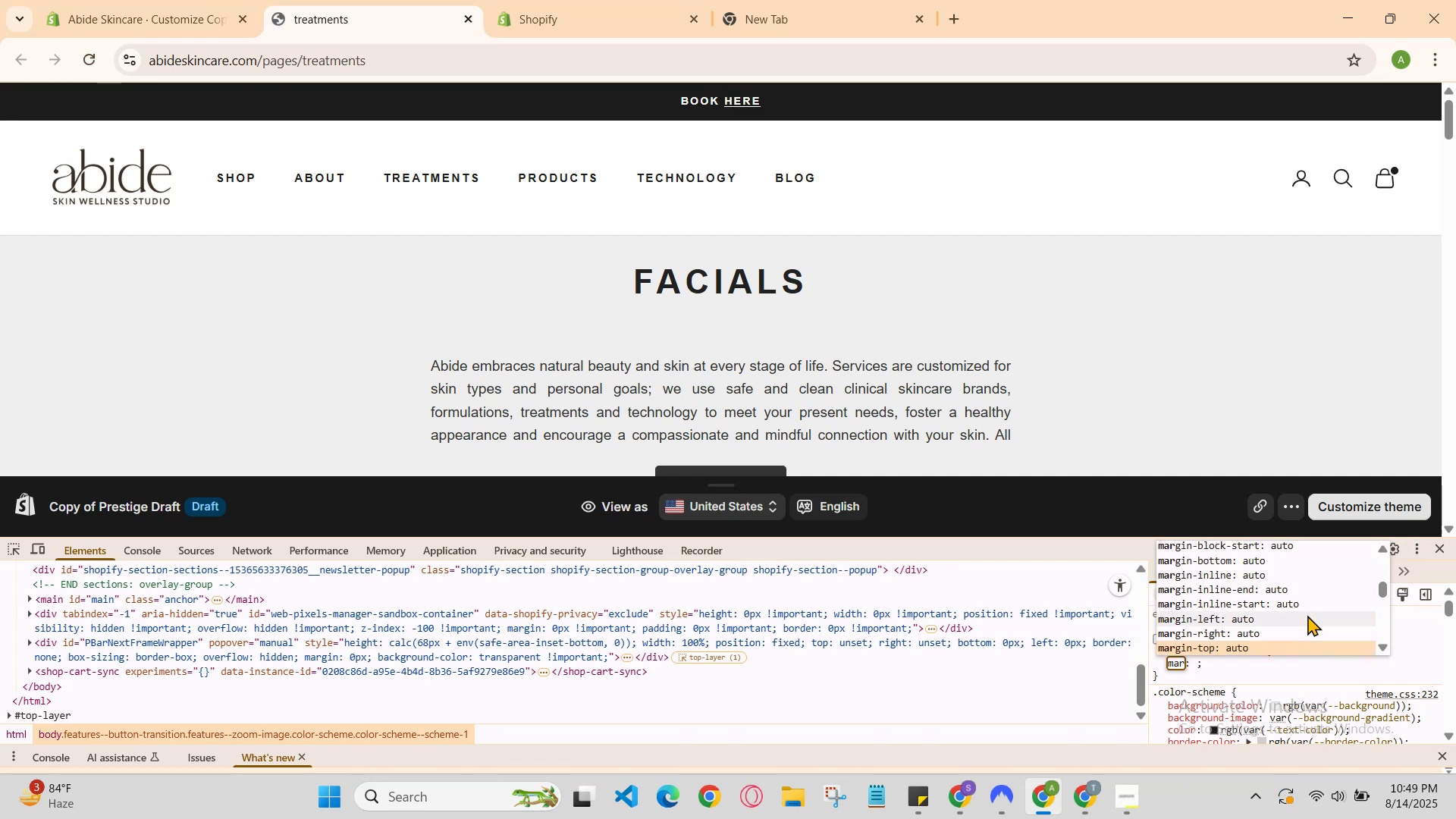 
key(ArrowDown)
 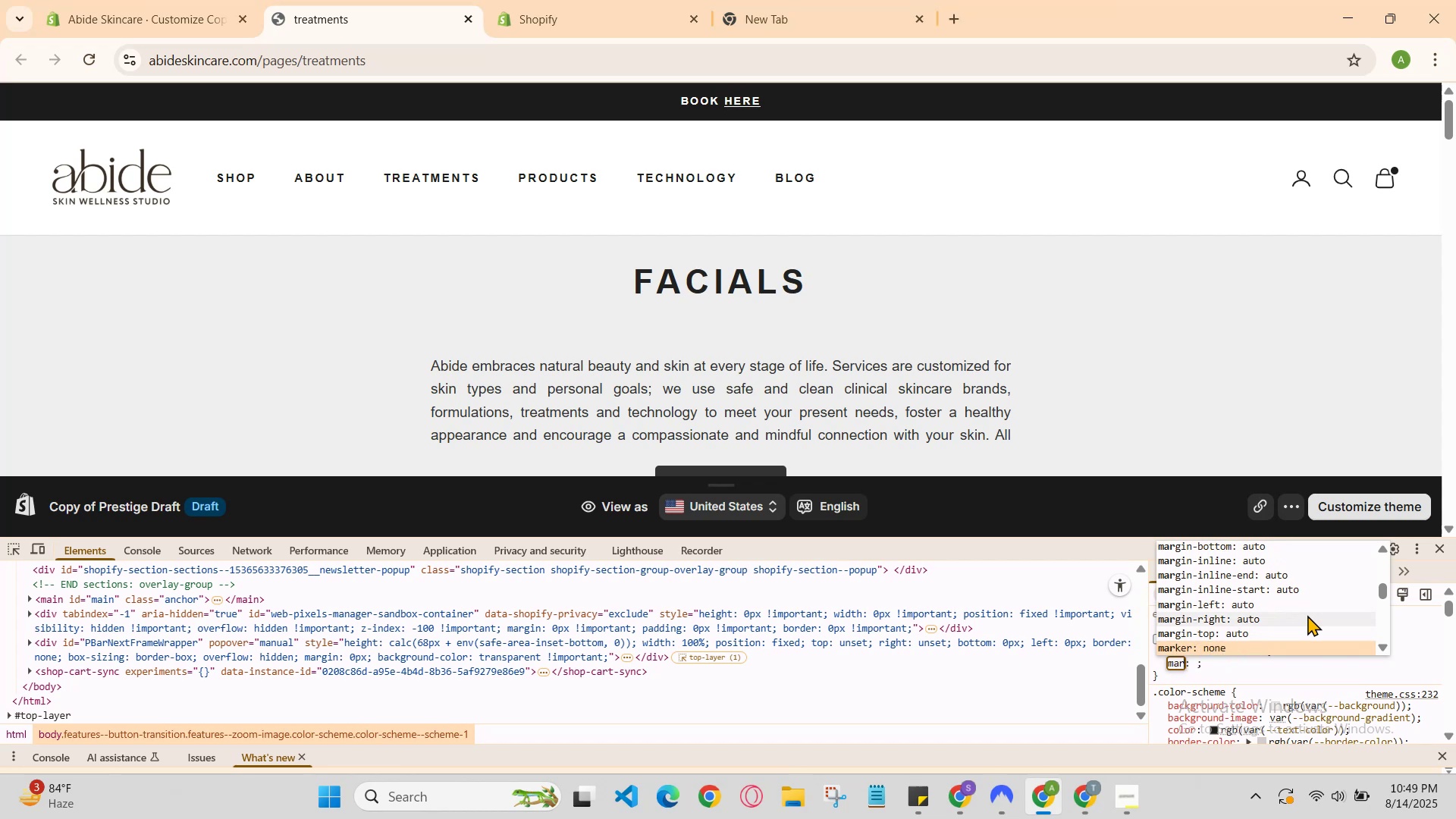 
key(ArrowDown)
 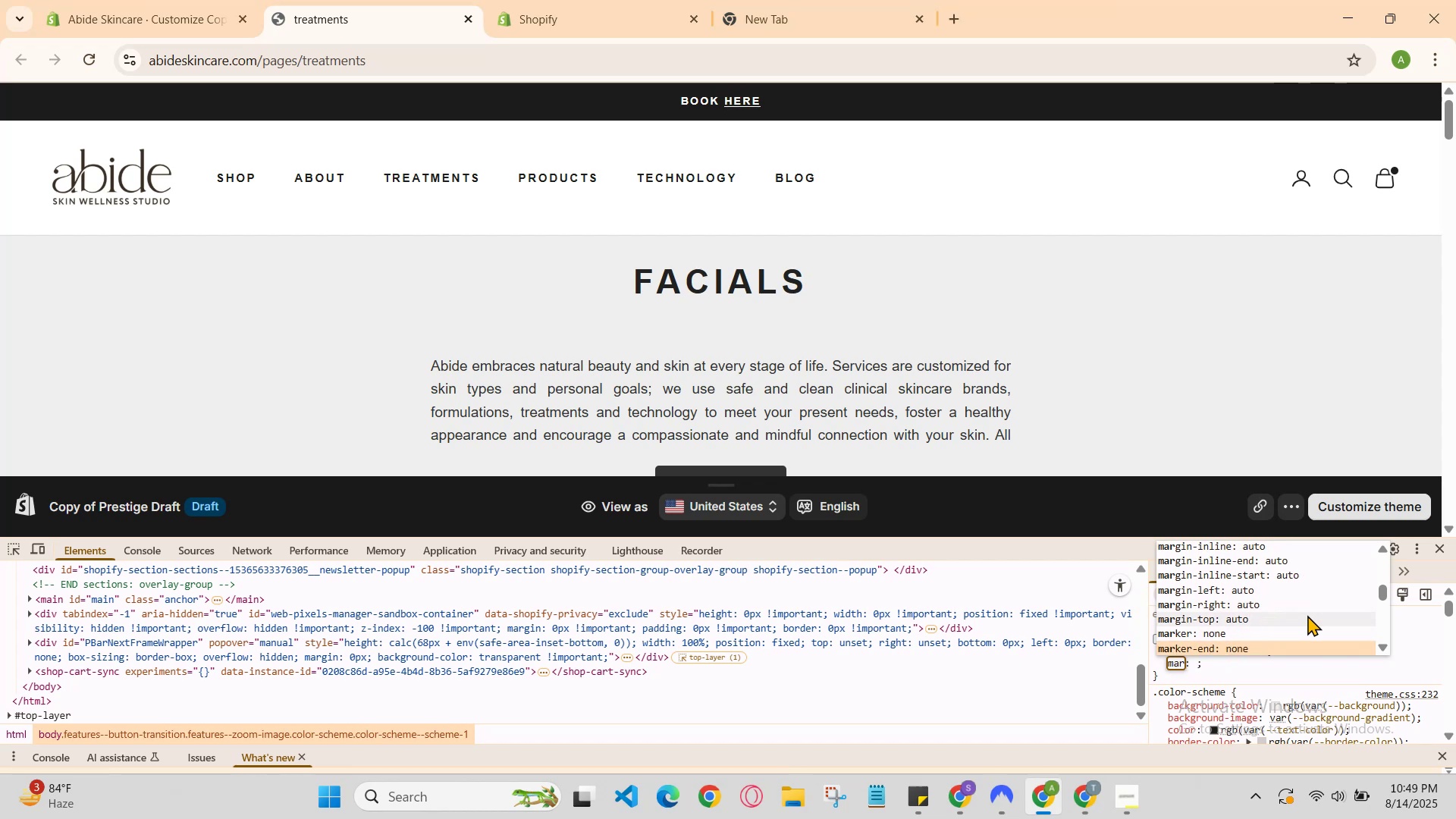 
key(ArrowDown)
 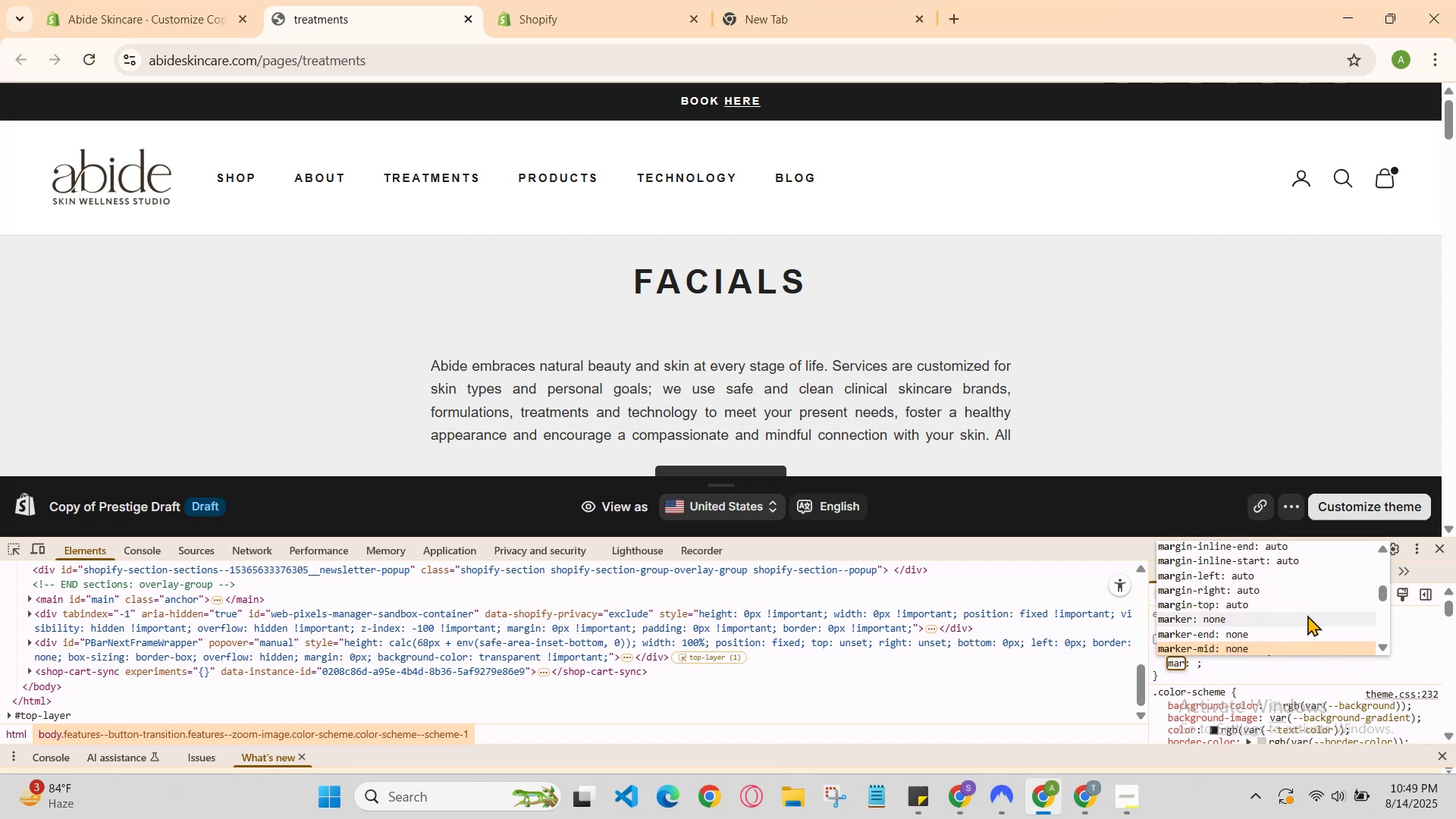 
key(ArrowDown)
 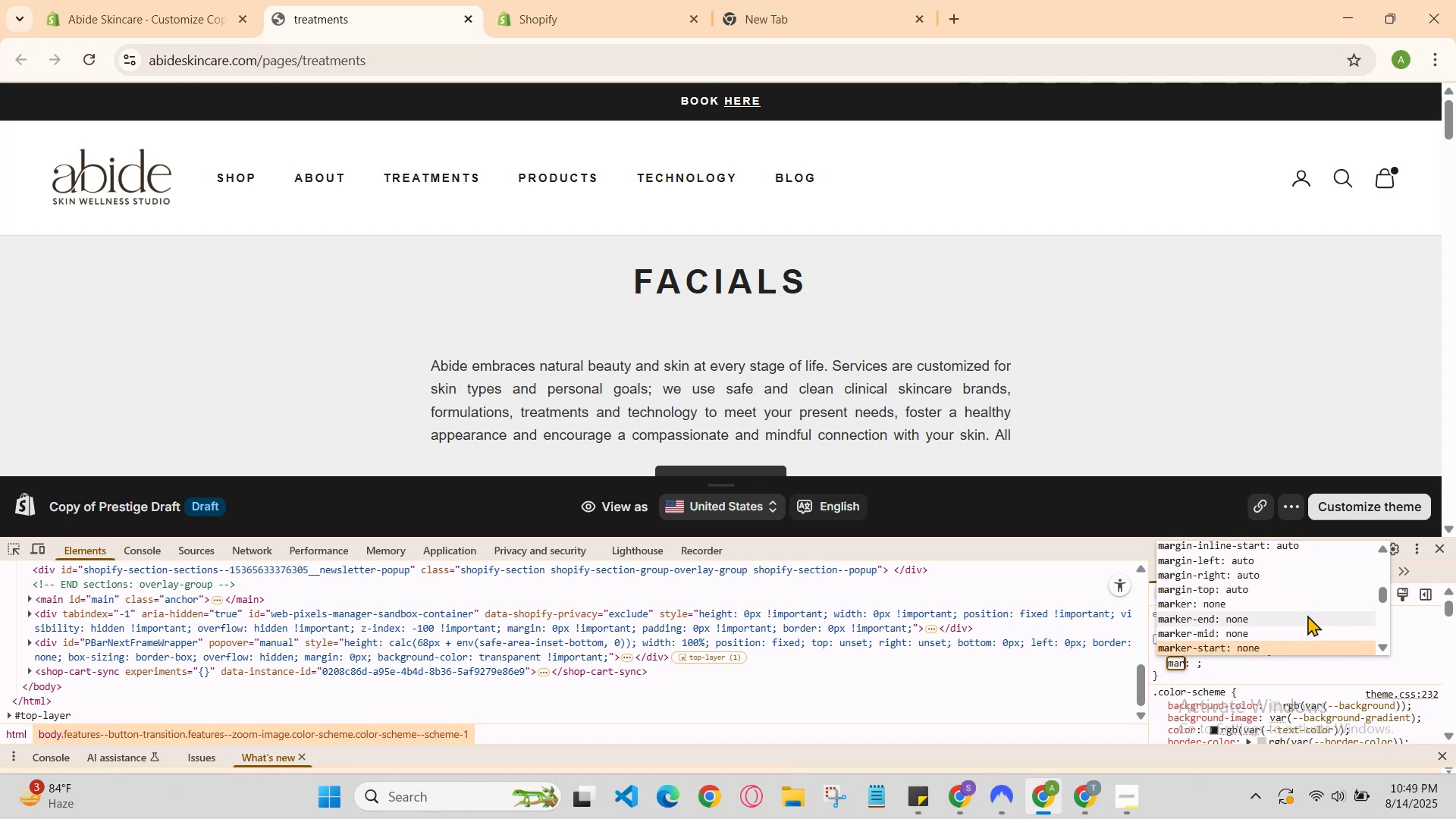 
key(ArrowDown)
 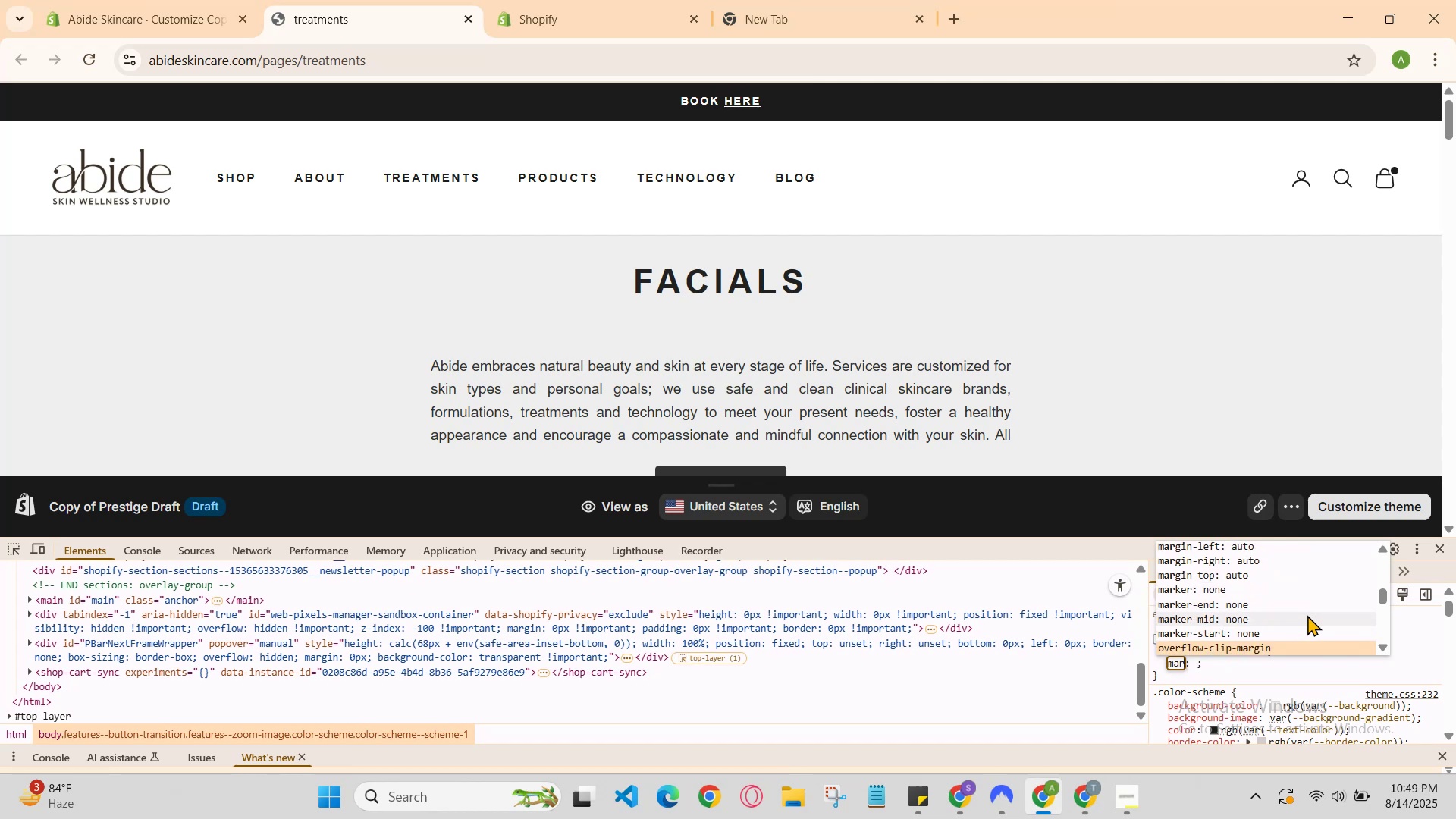 
key(ArrowDown)
 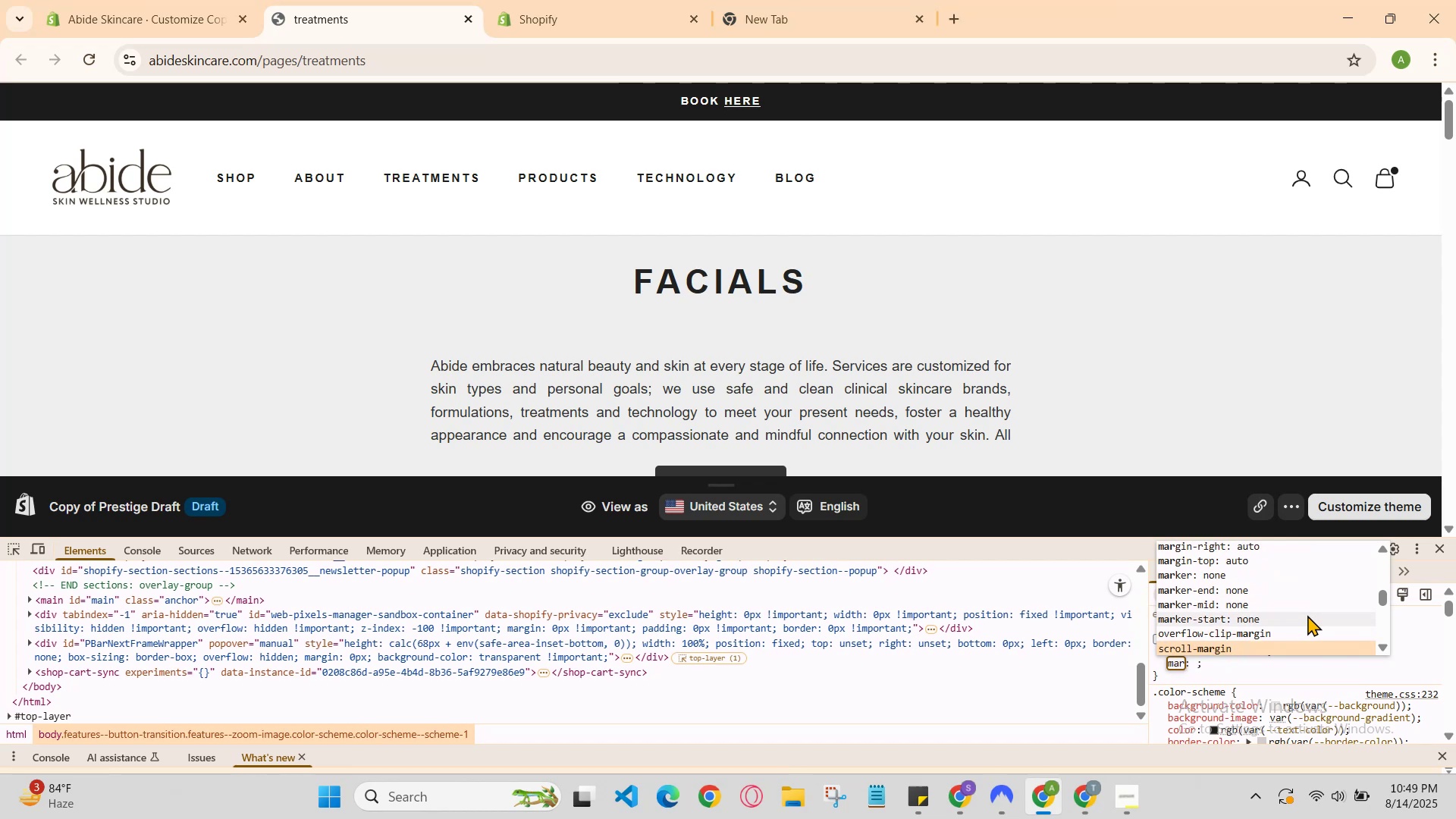 
key(ArrowDown)
 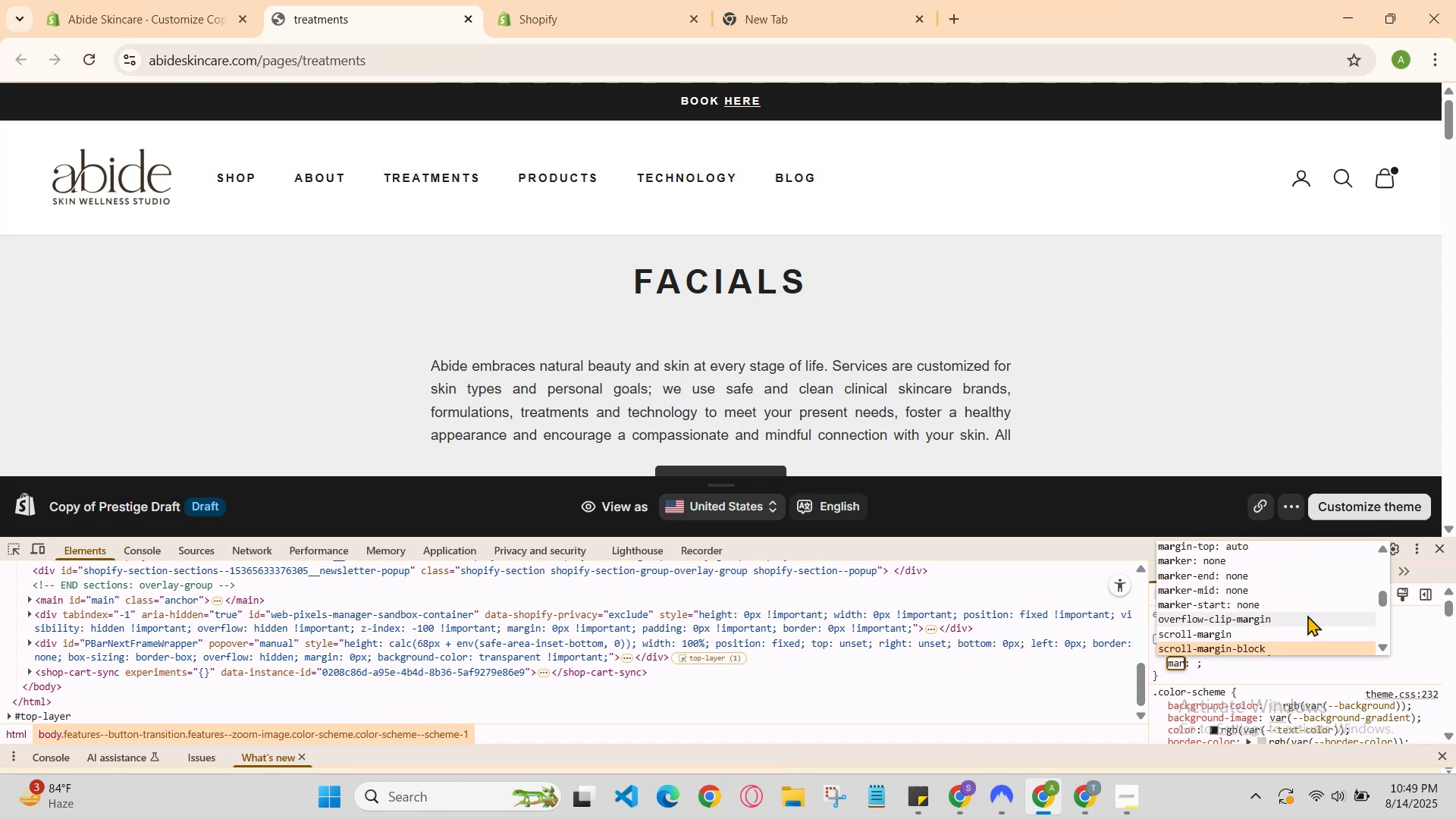 
key(ArrowDown)
 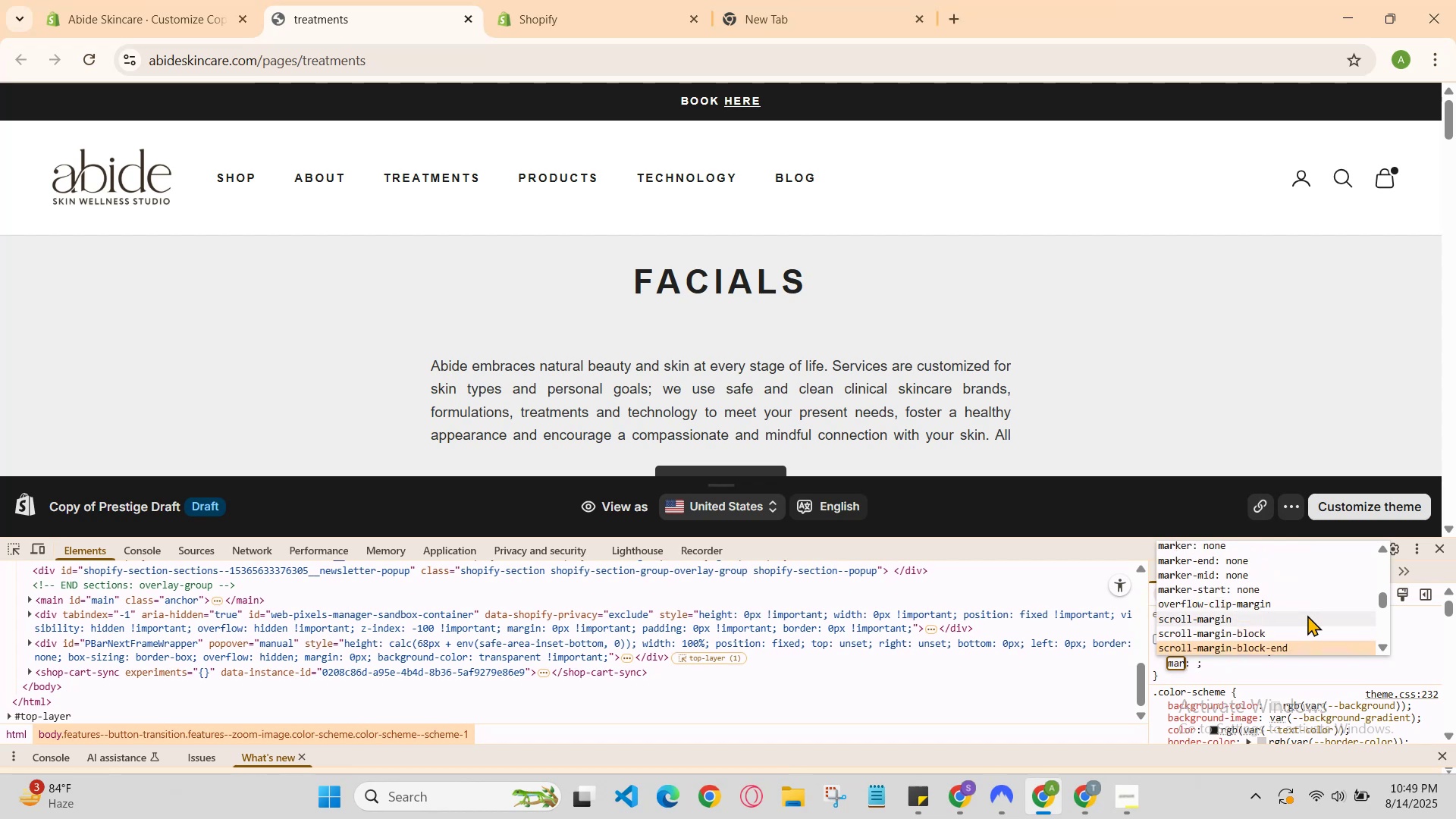 
key(ArrowDown)
 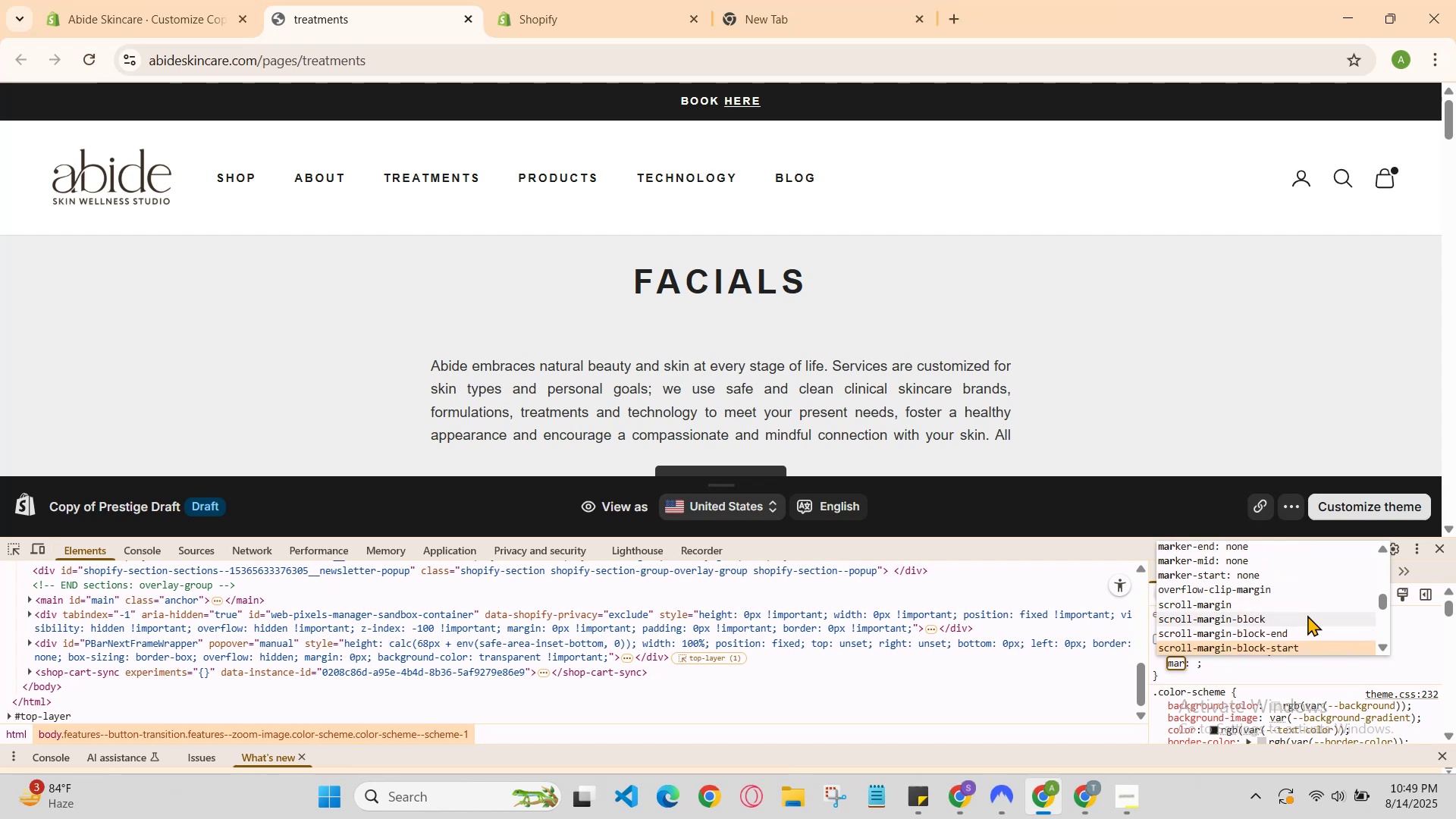 
key(ArrowDown)
 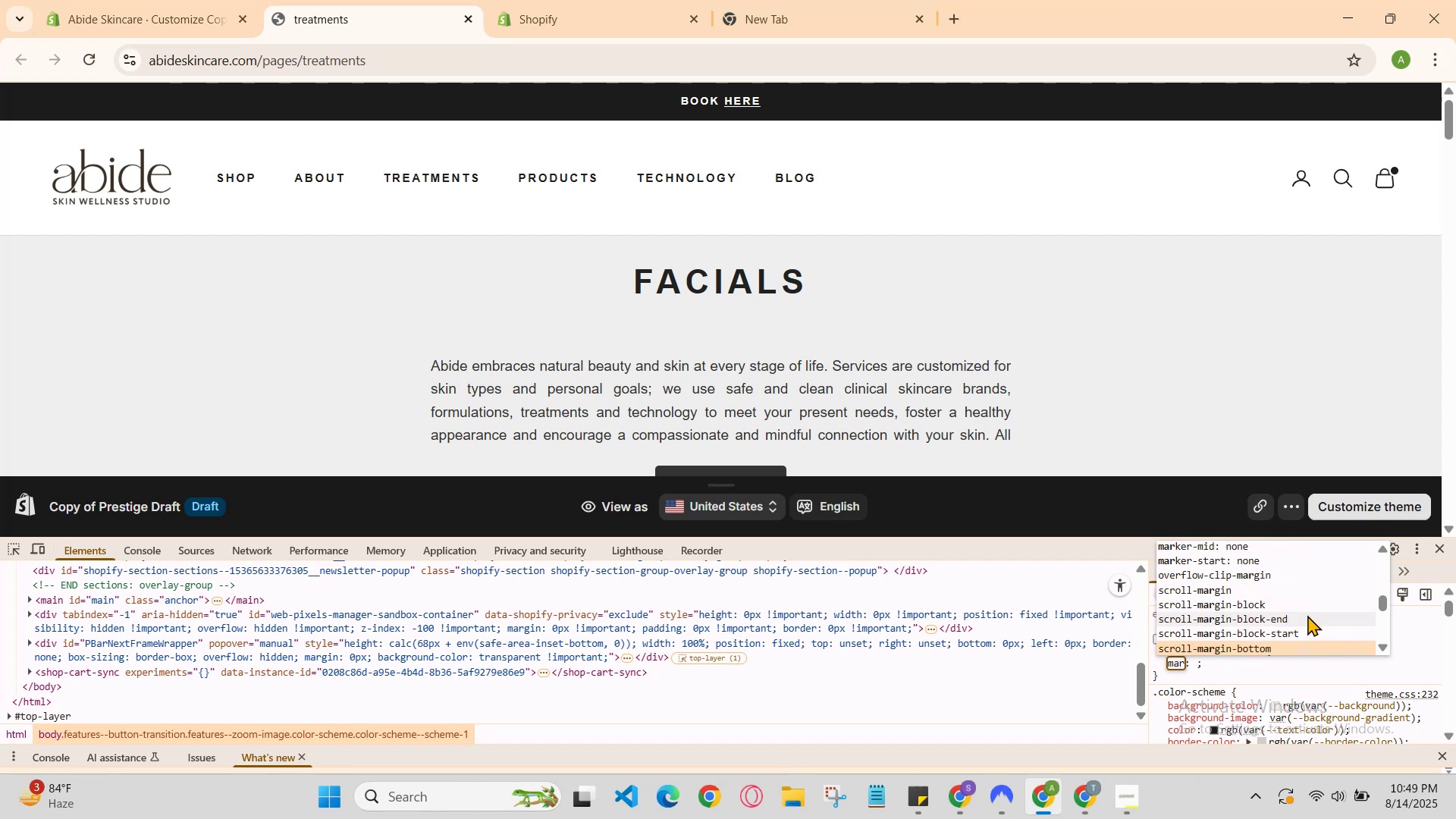 
key(ArrowDown)
 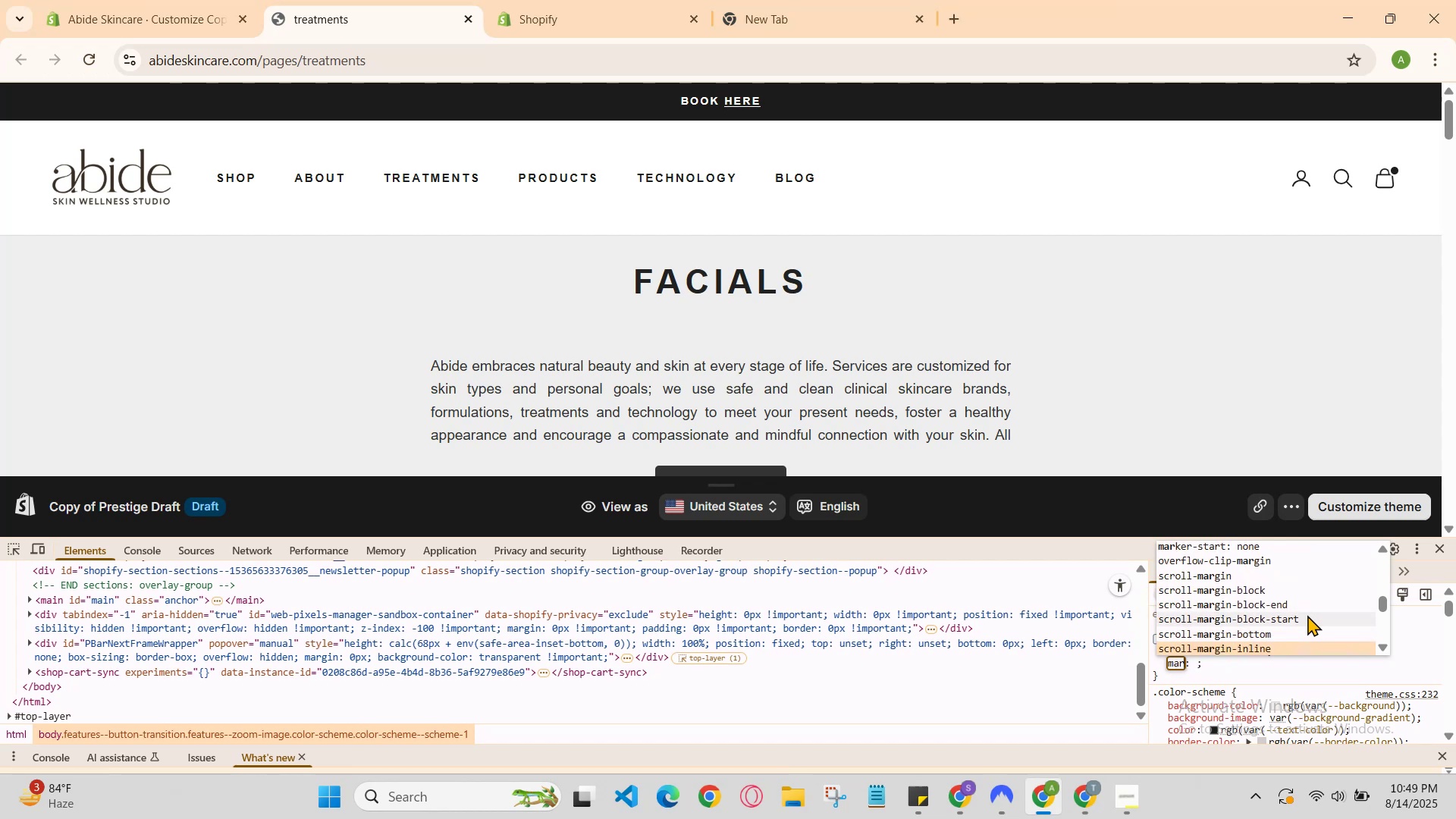 
key(ArrowDown)
 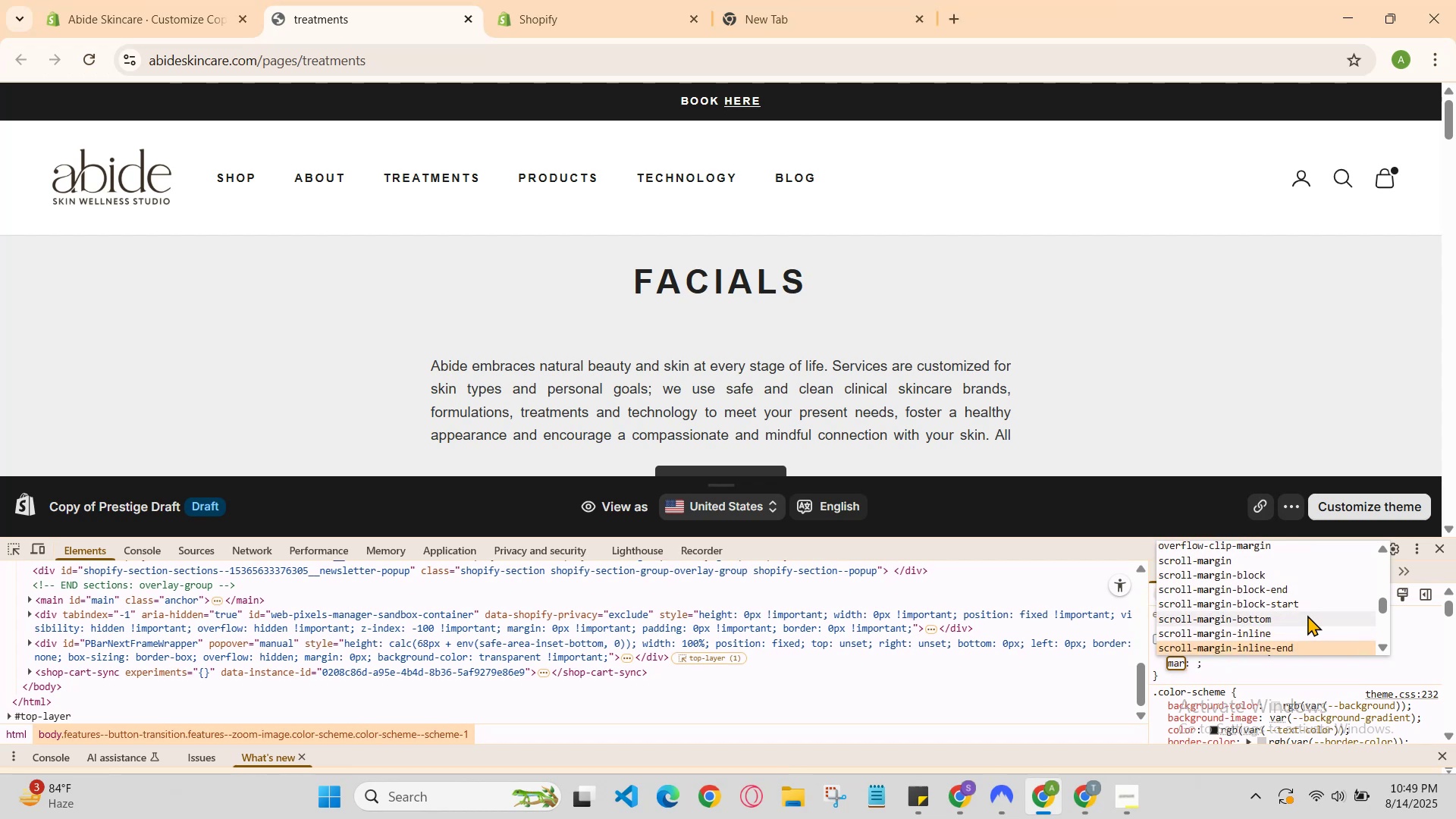 
key(ArrowDown)
 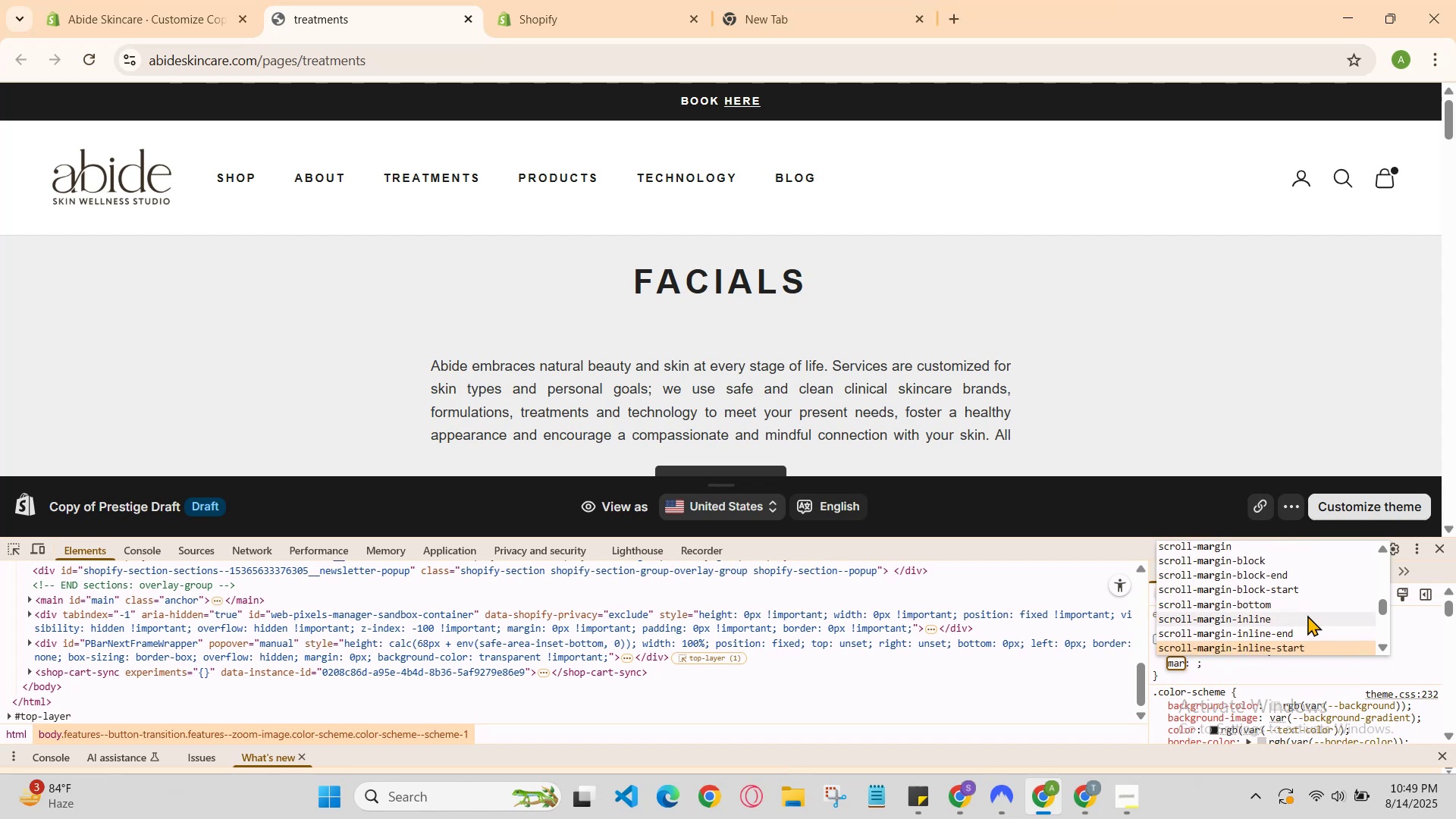 
key(ArrowDown)
 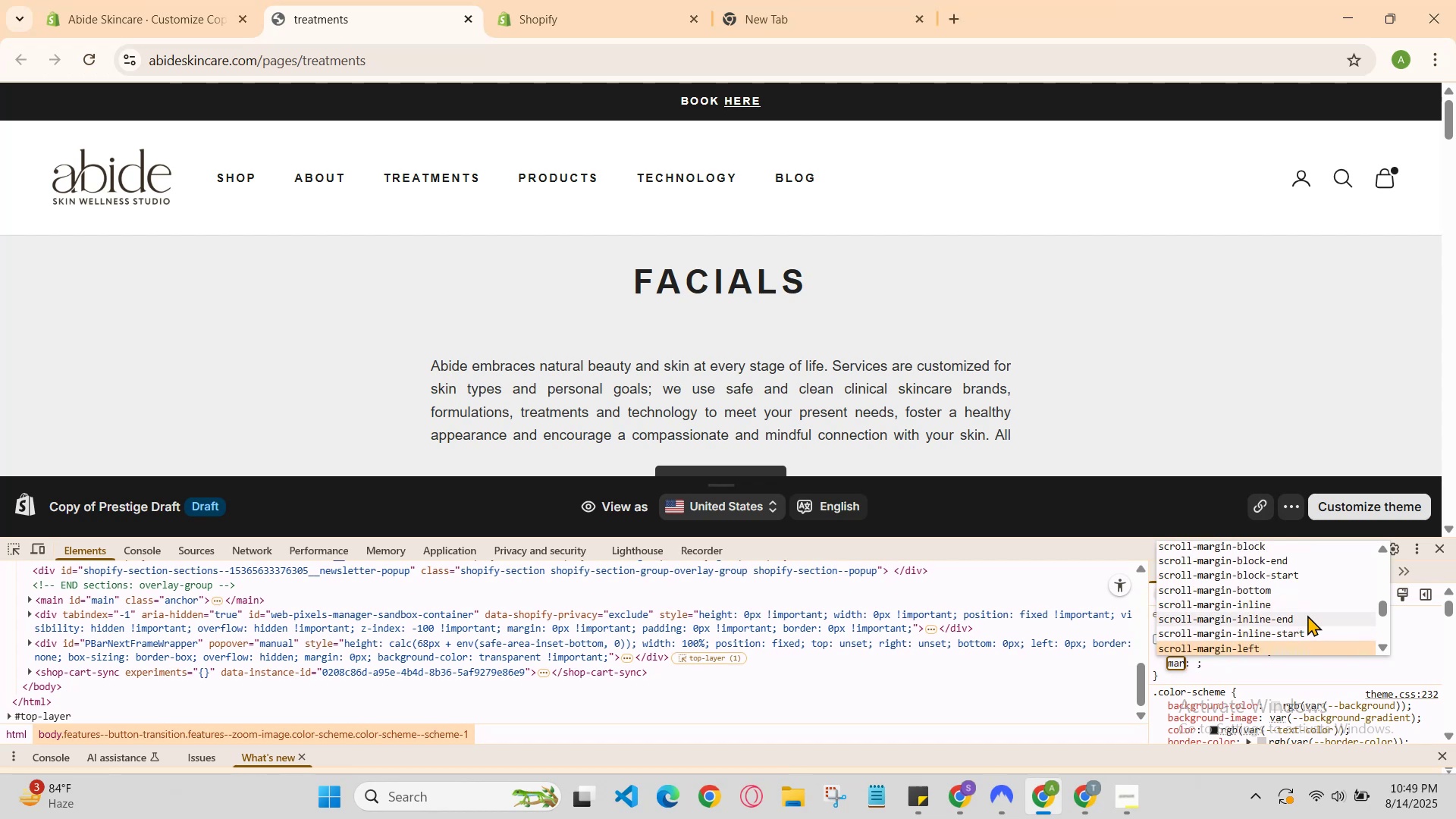 
key(ArrowDown)
 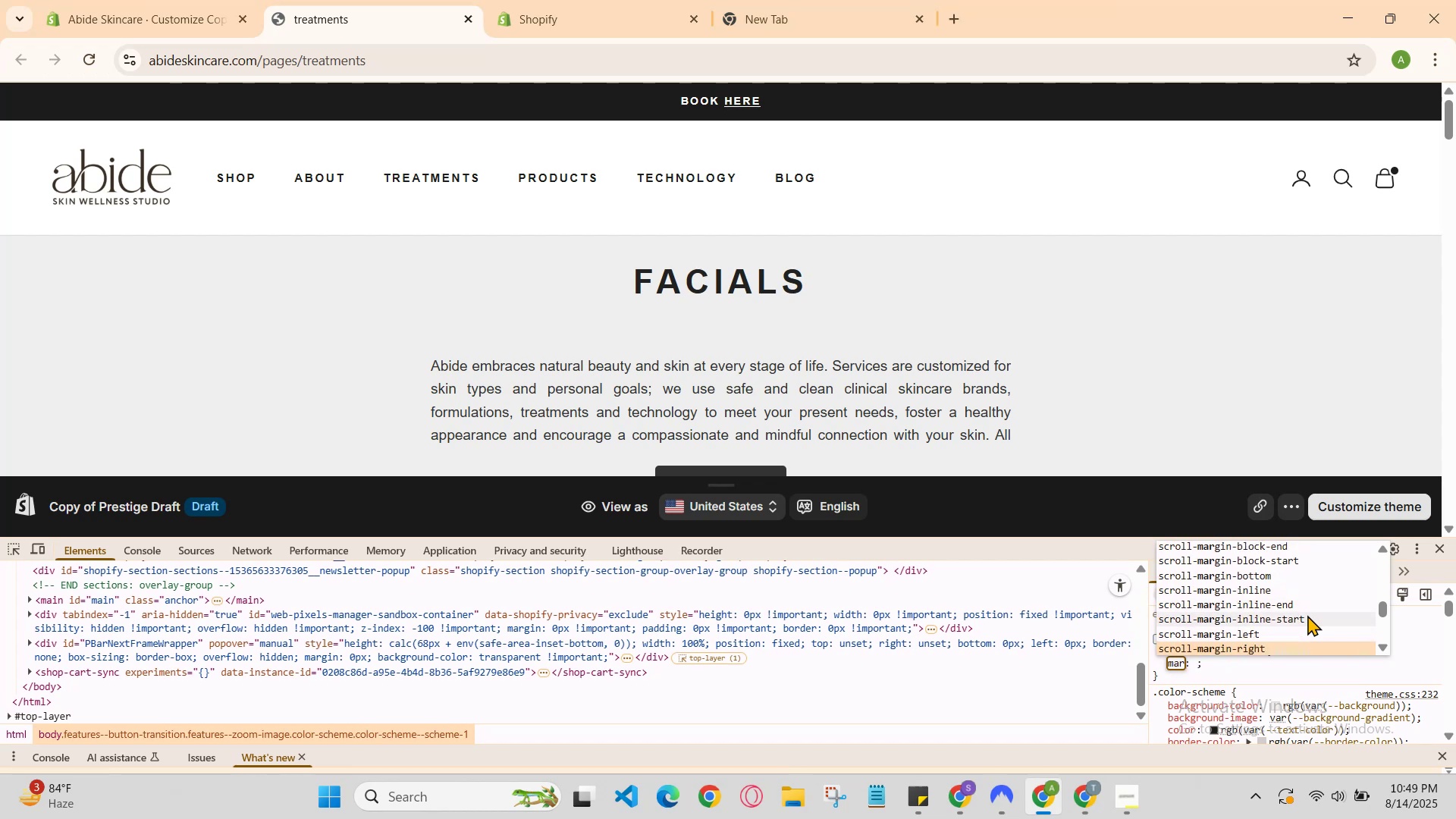 
key(ArrowDown)
 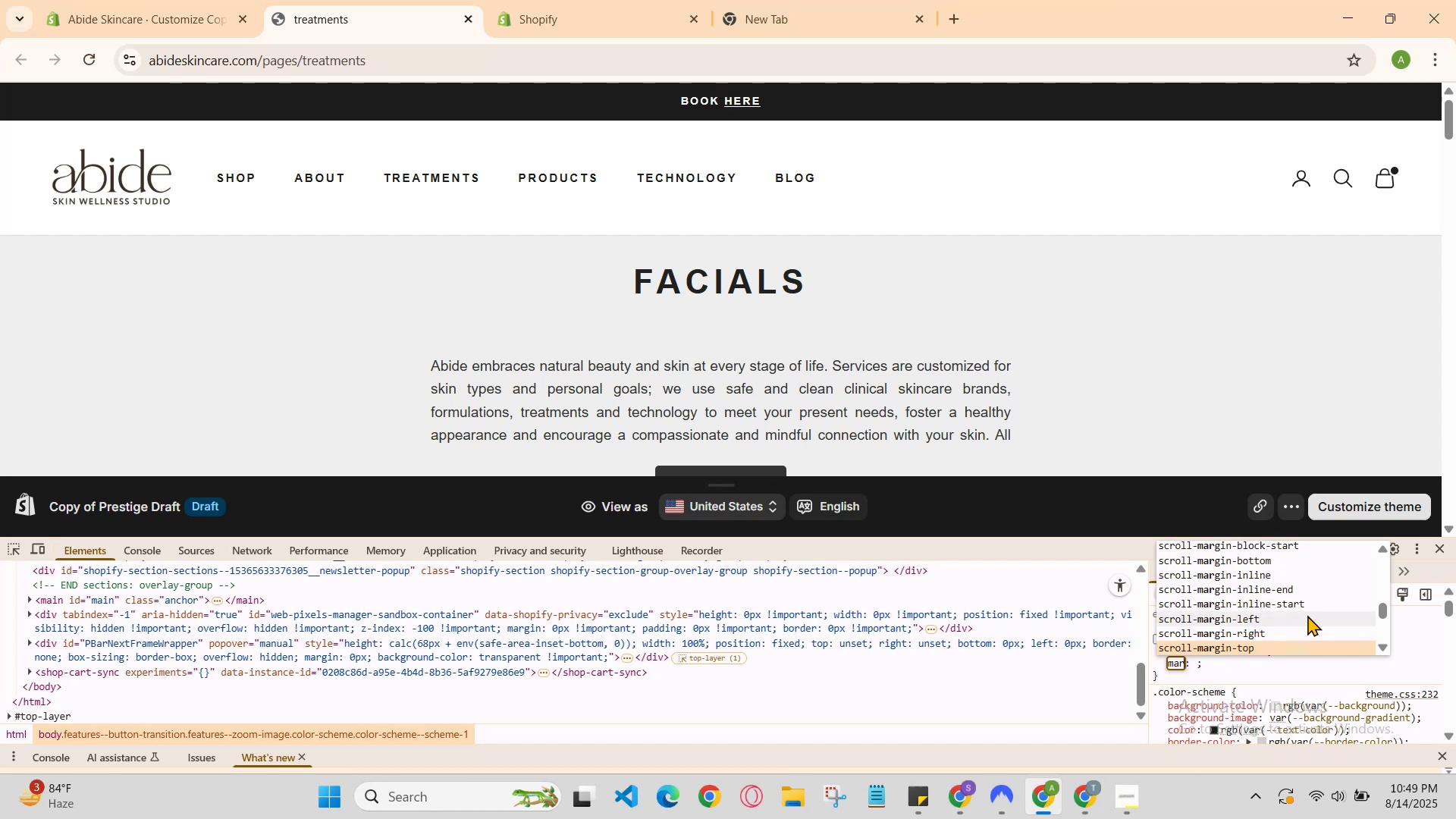 
key(ArrowDown)
 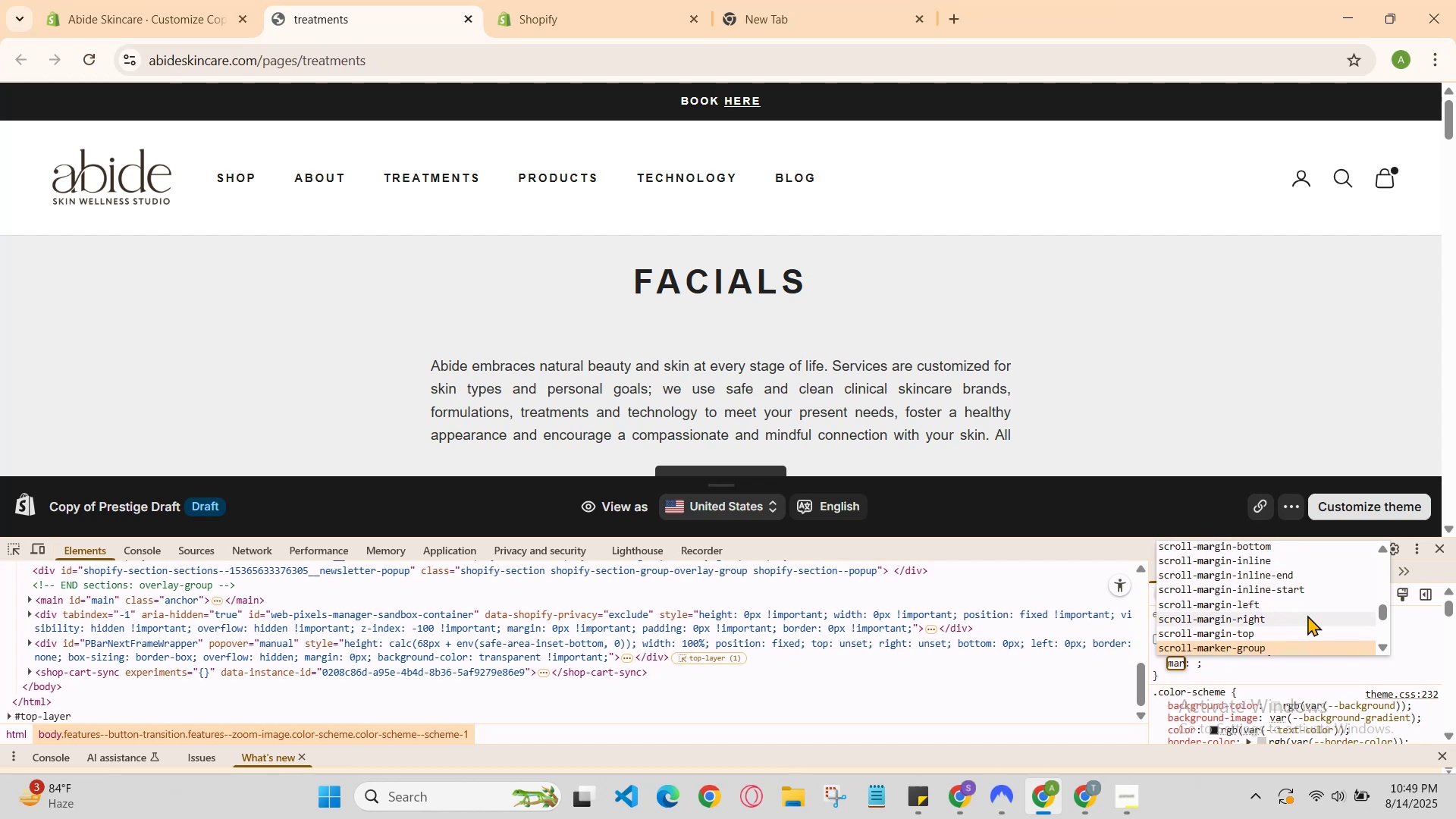 
key(ArrowDown)
 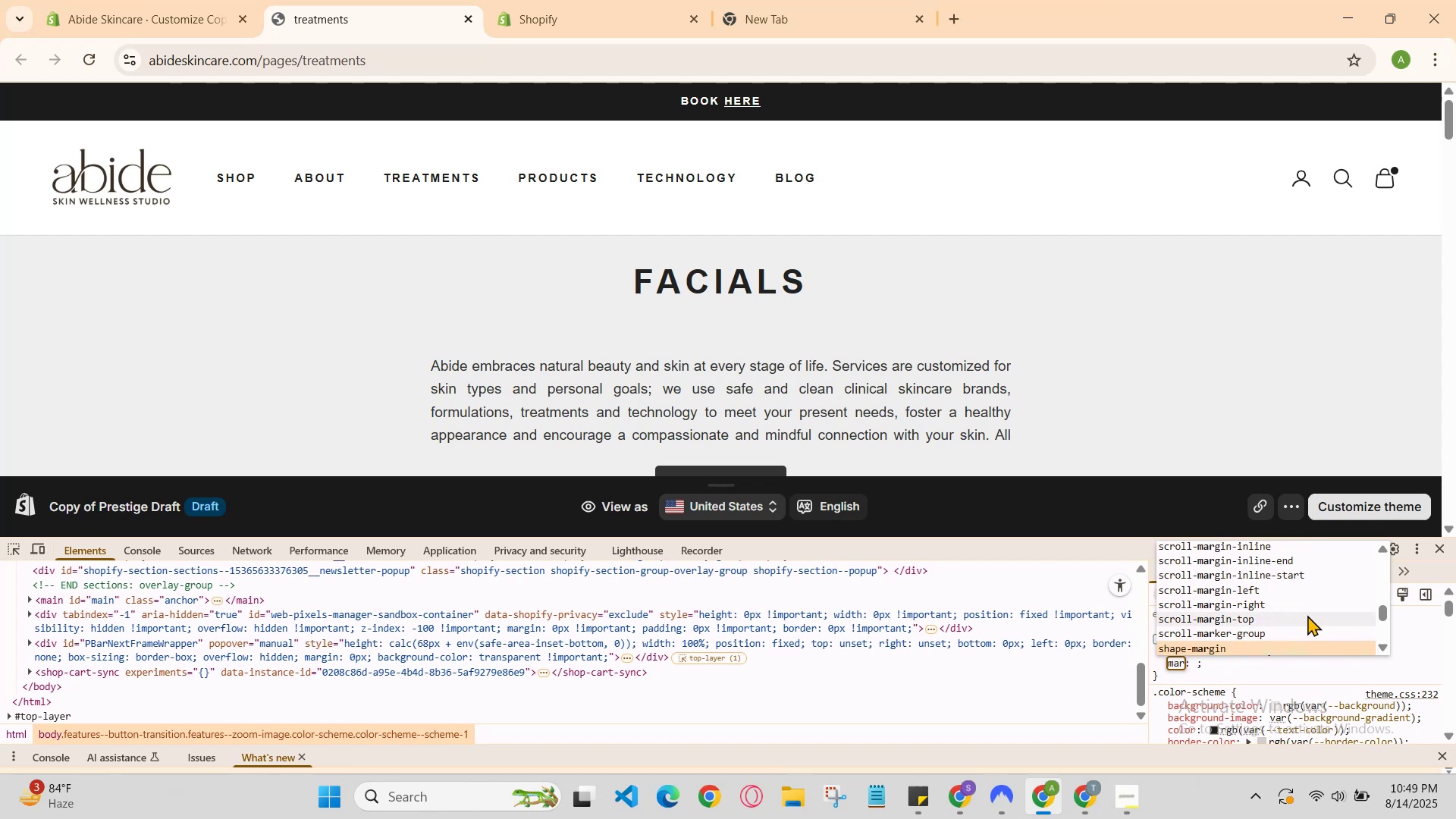 
key(ArrowDown)
 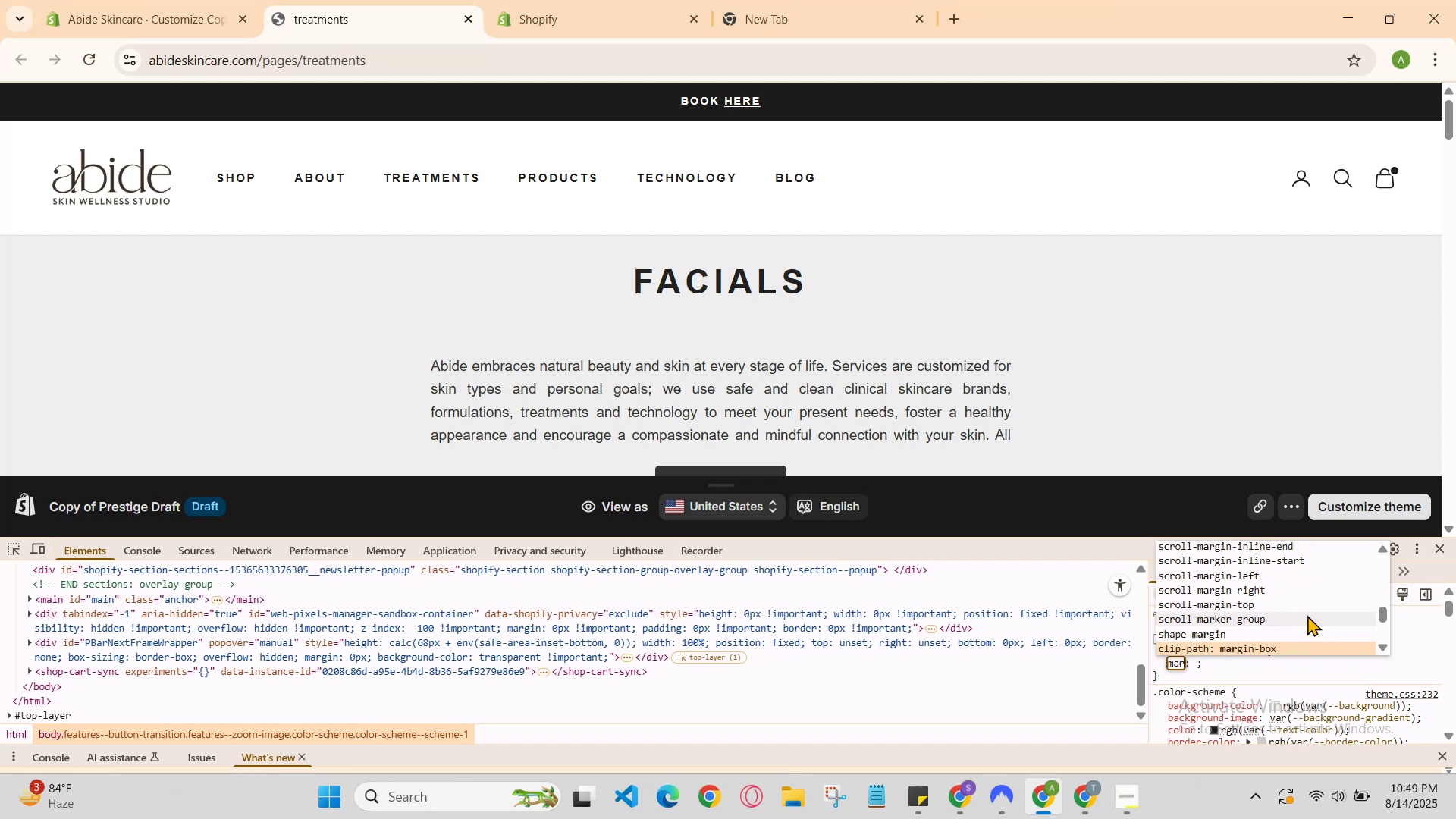 
key(ArrowDown)
 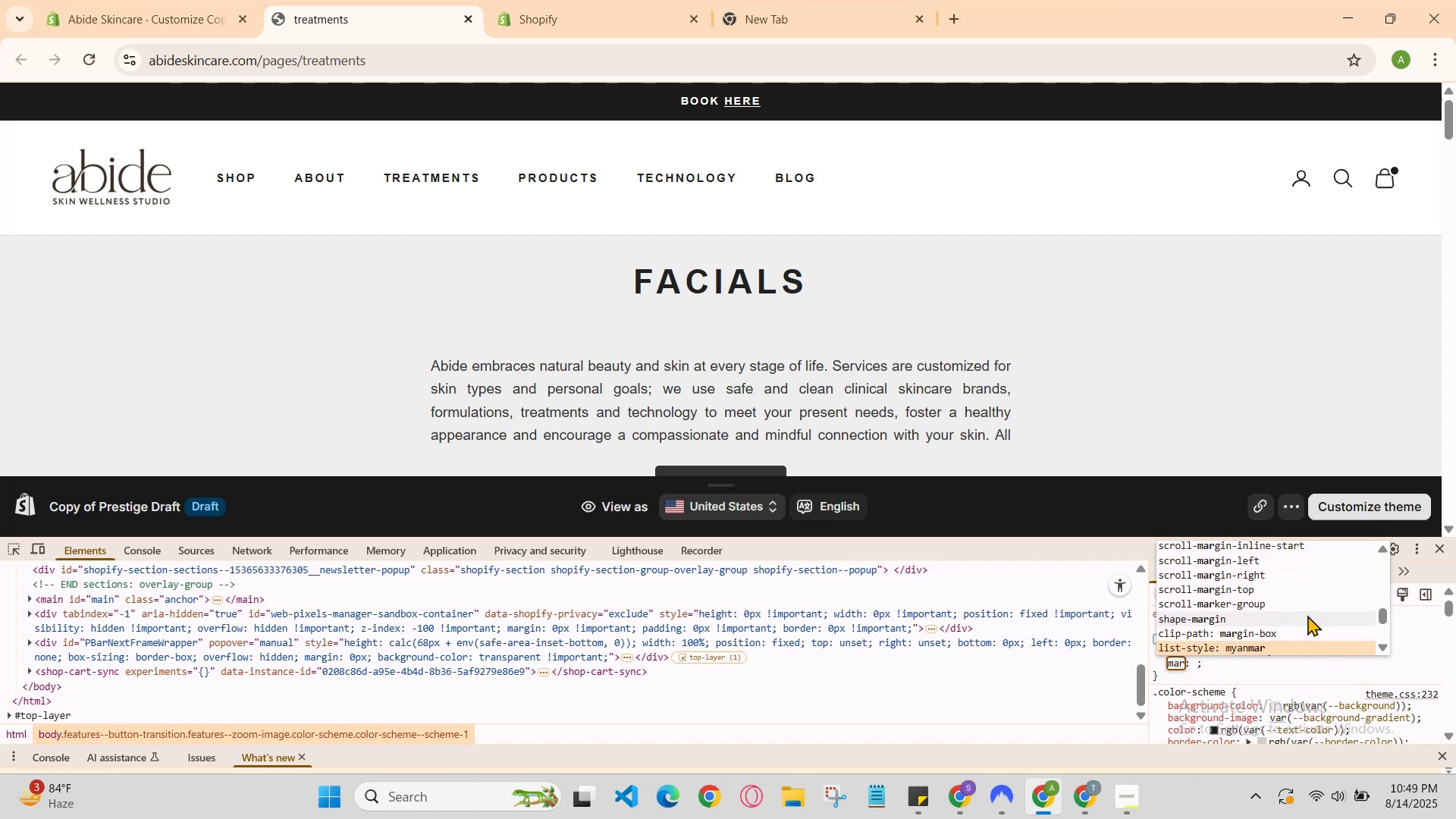 
key(ArrowDown)
 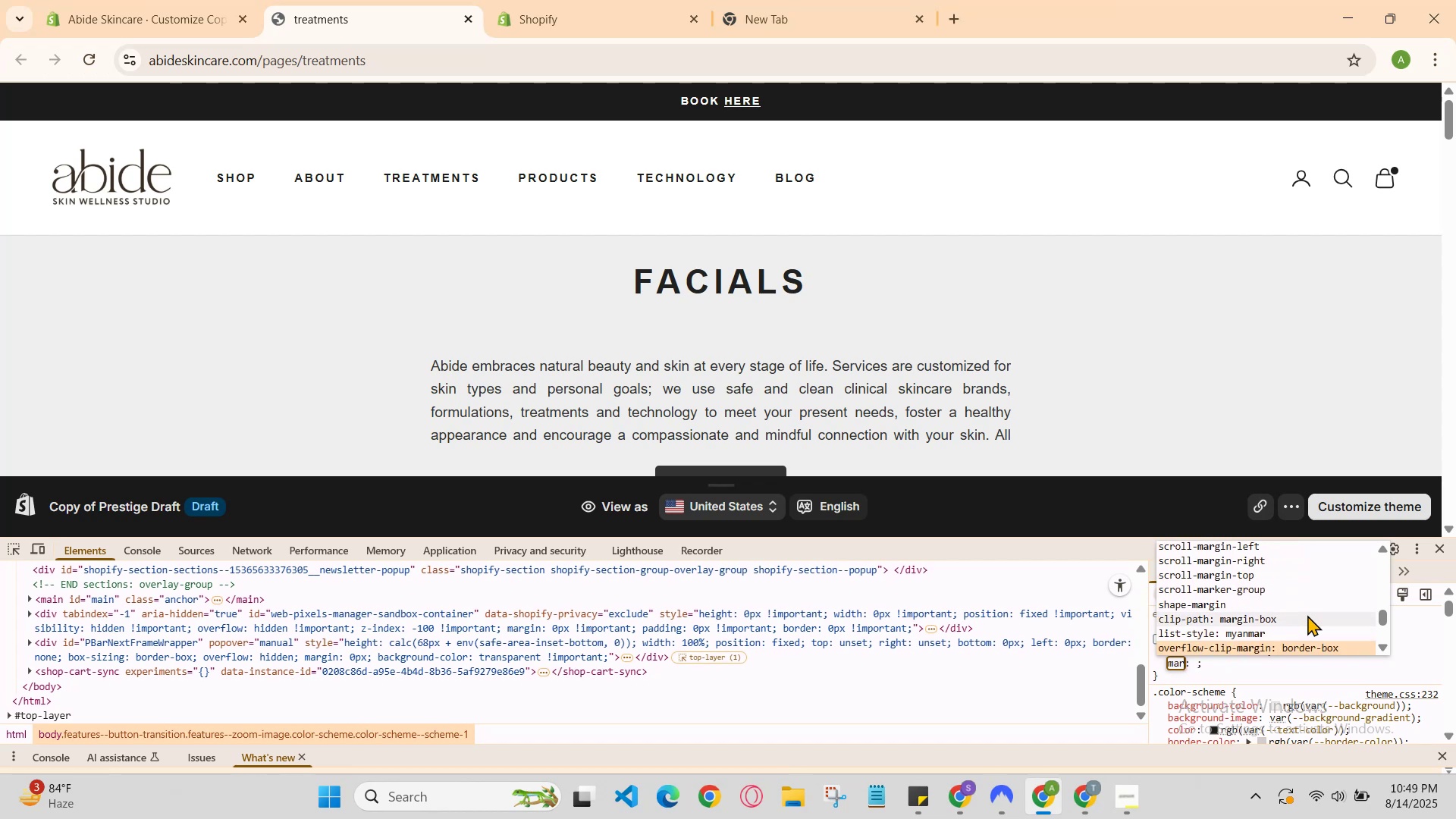 
key(ArrowDown)
 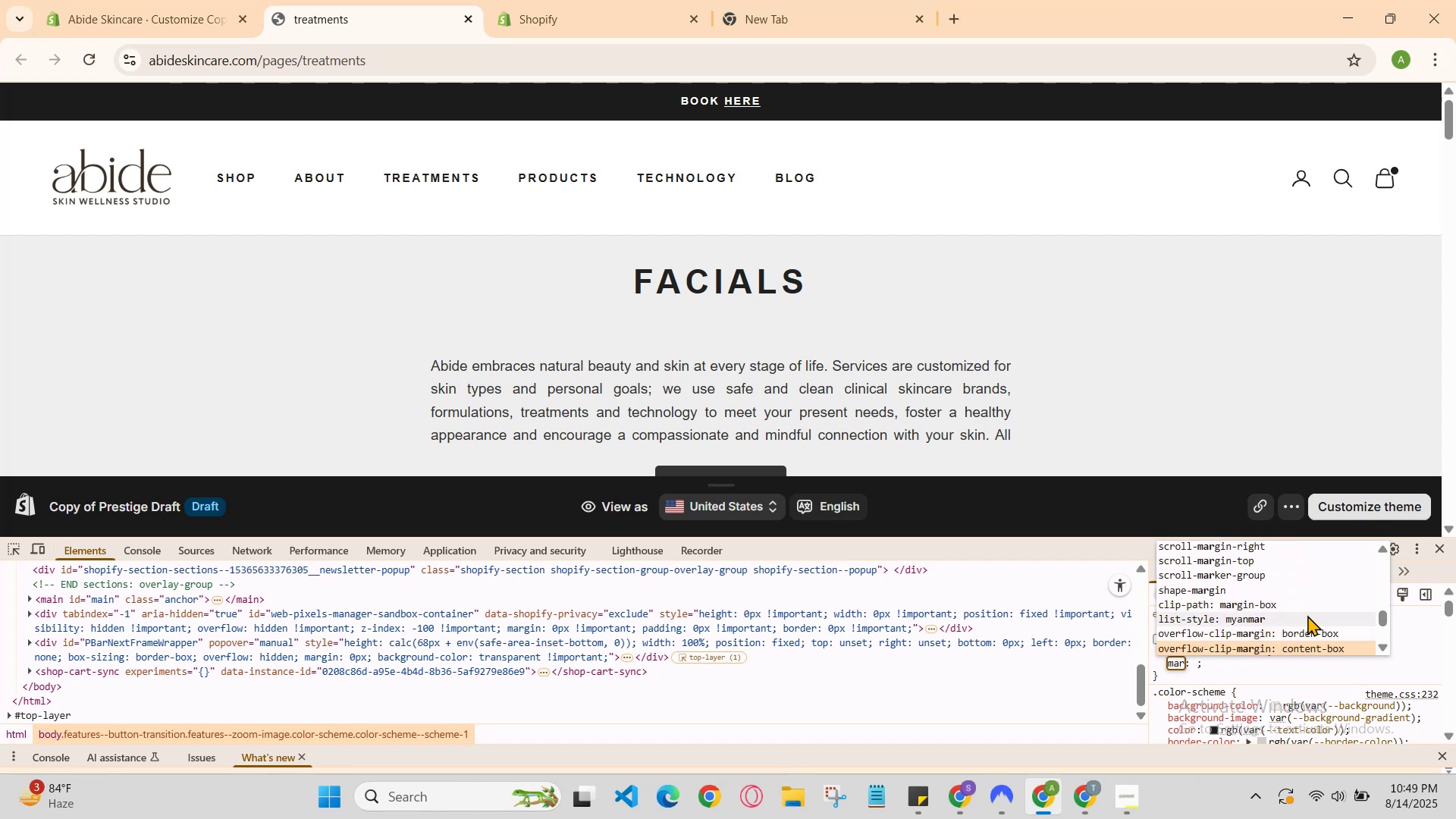 
key(ArrowDown)
 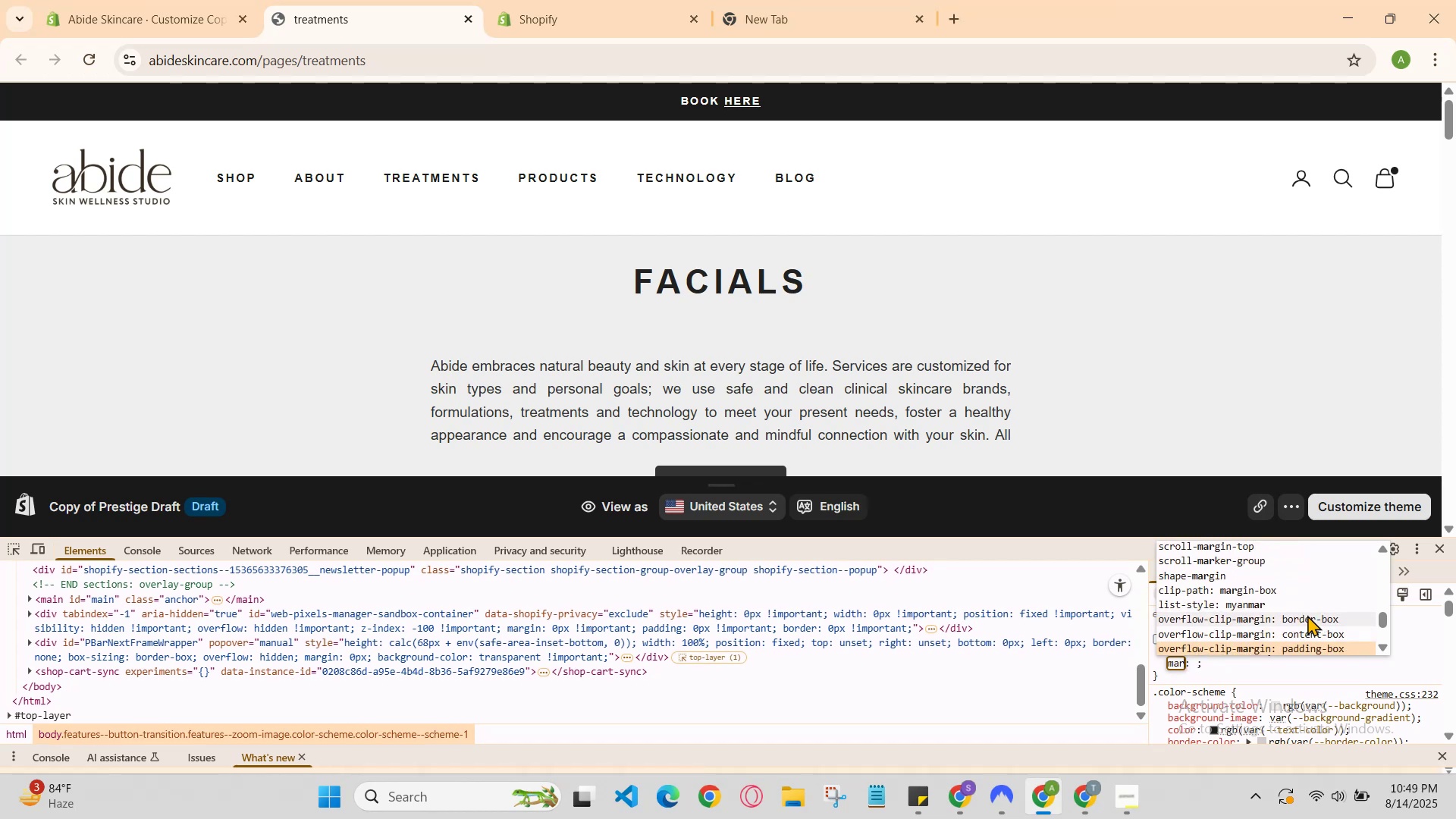 
key(ArrowDown)
 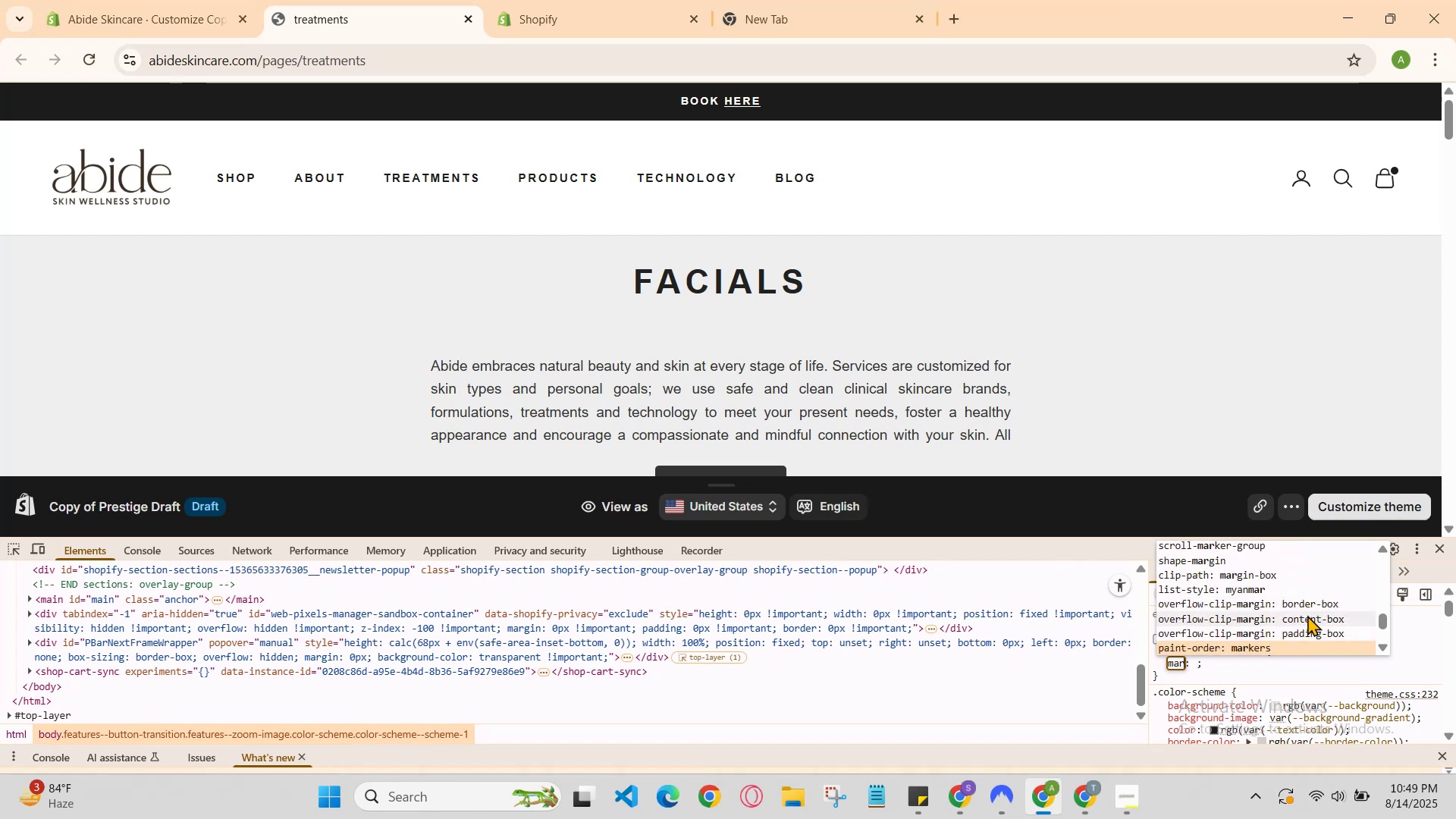 
key(ArrowDown)
 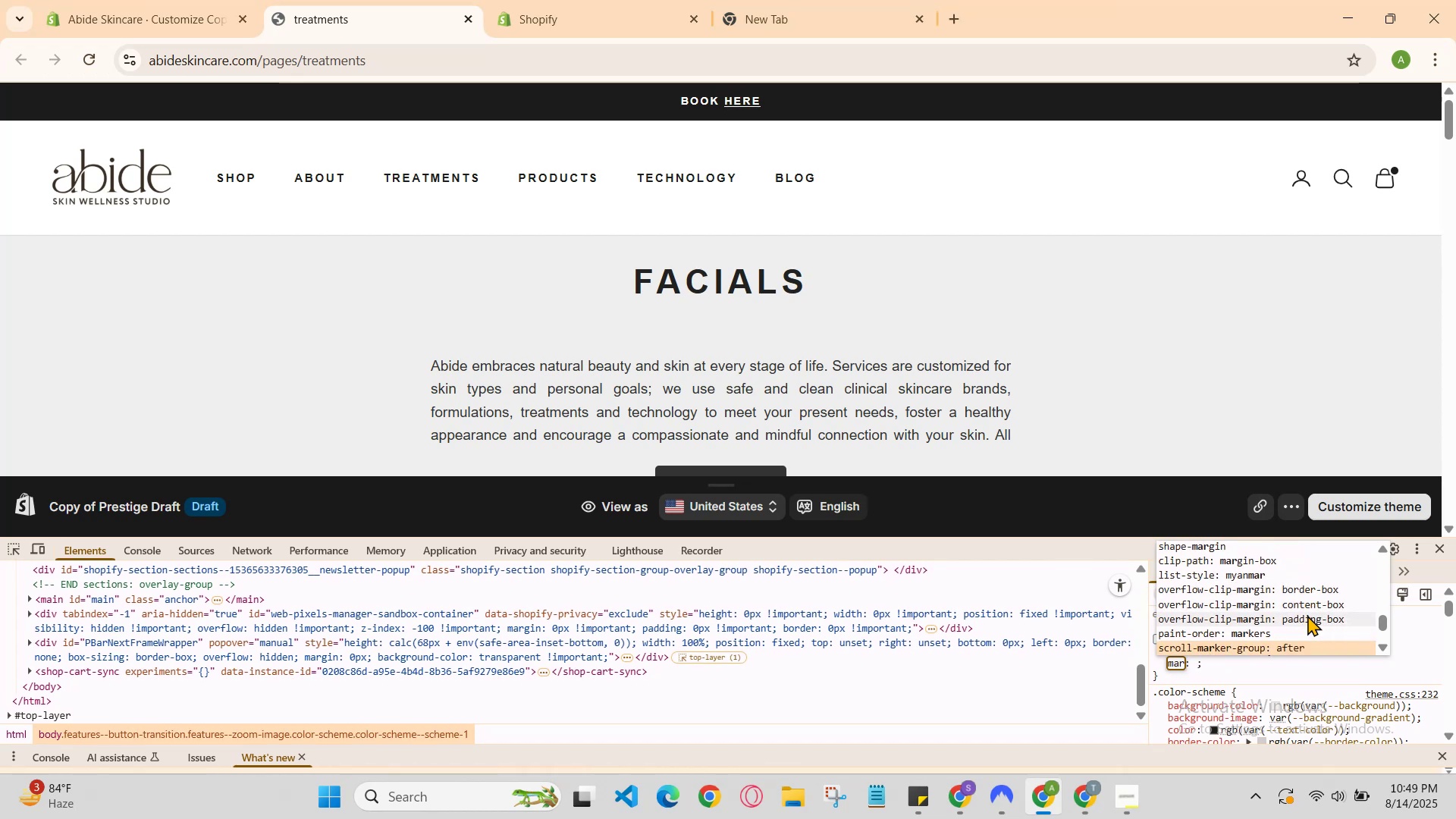 
key(ArrowDown)
 